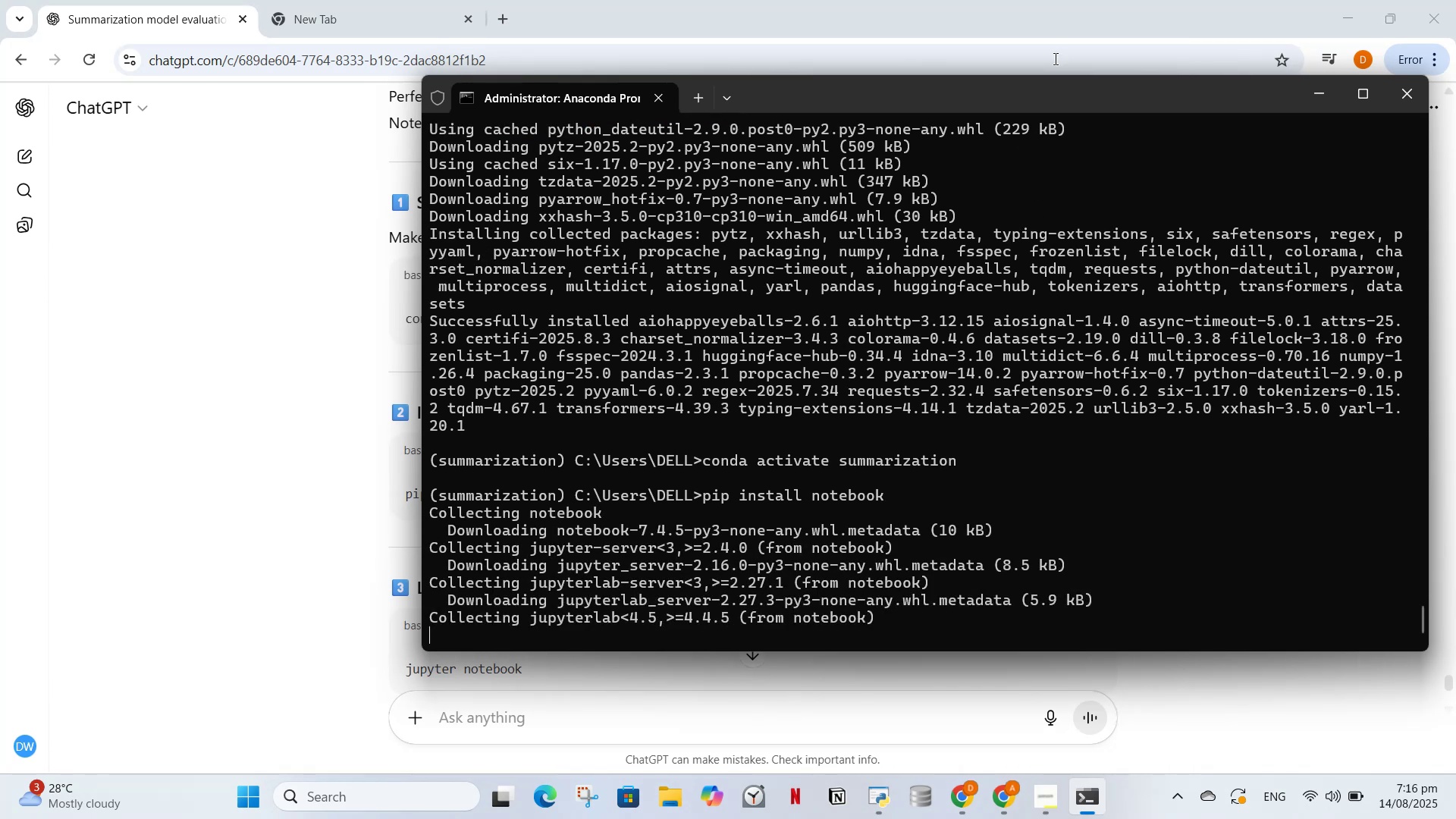 
left_click_drag(start_coordinate=[1051, 89], to_coordinate=[840, 45])
 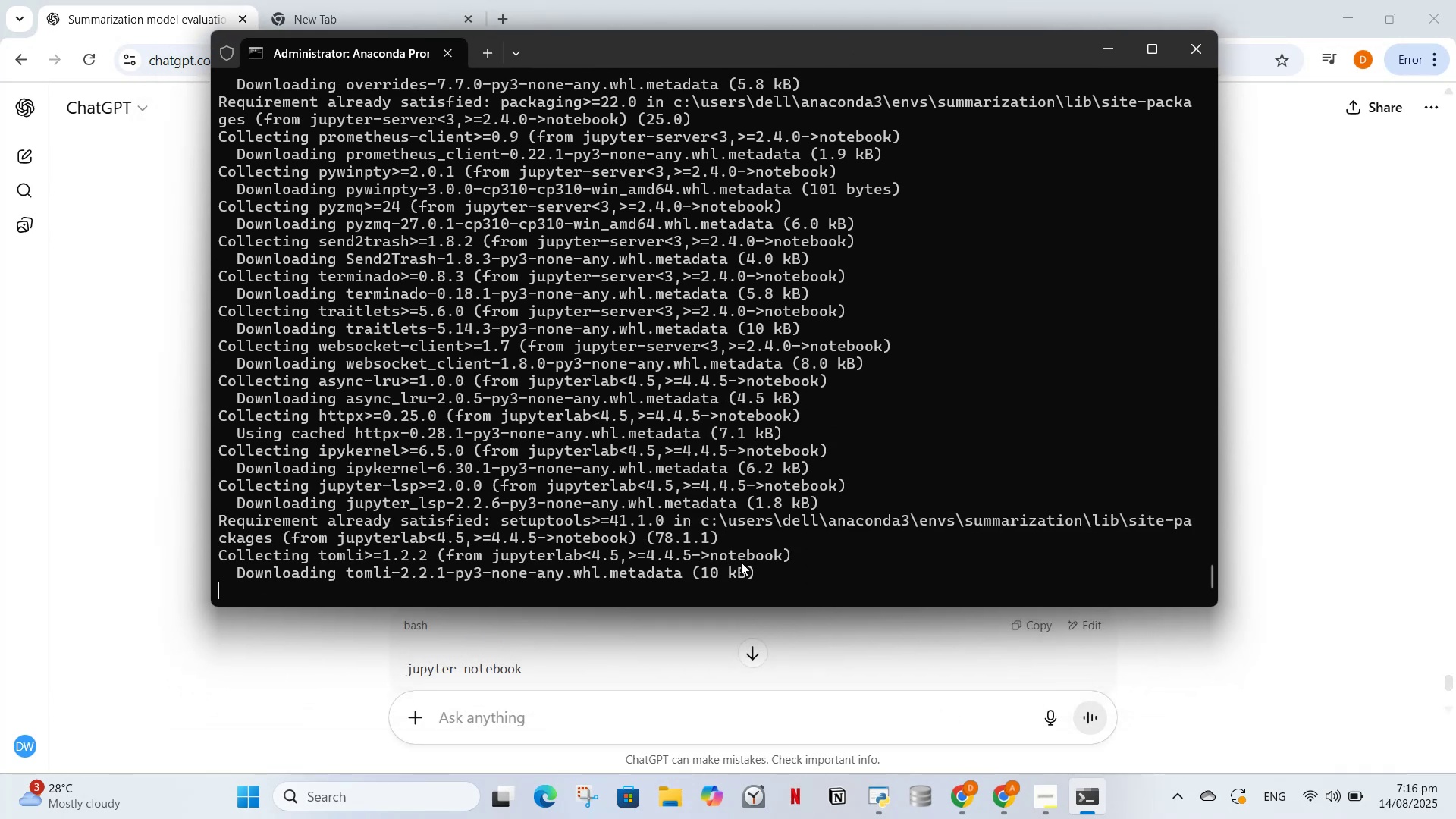 
scroll: coordinate [711, 655], scroll_direction: down, amount: 3.0
 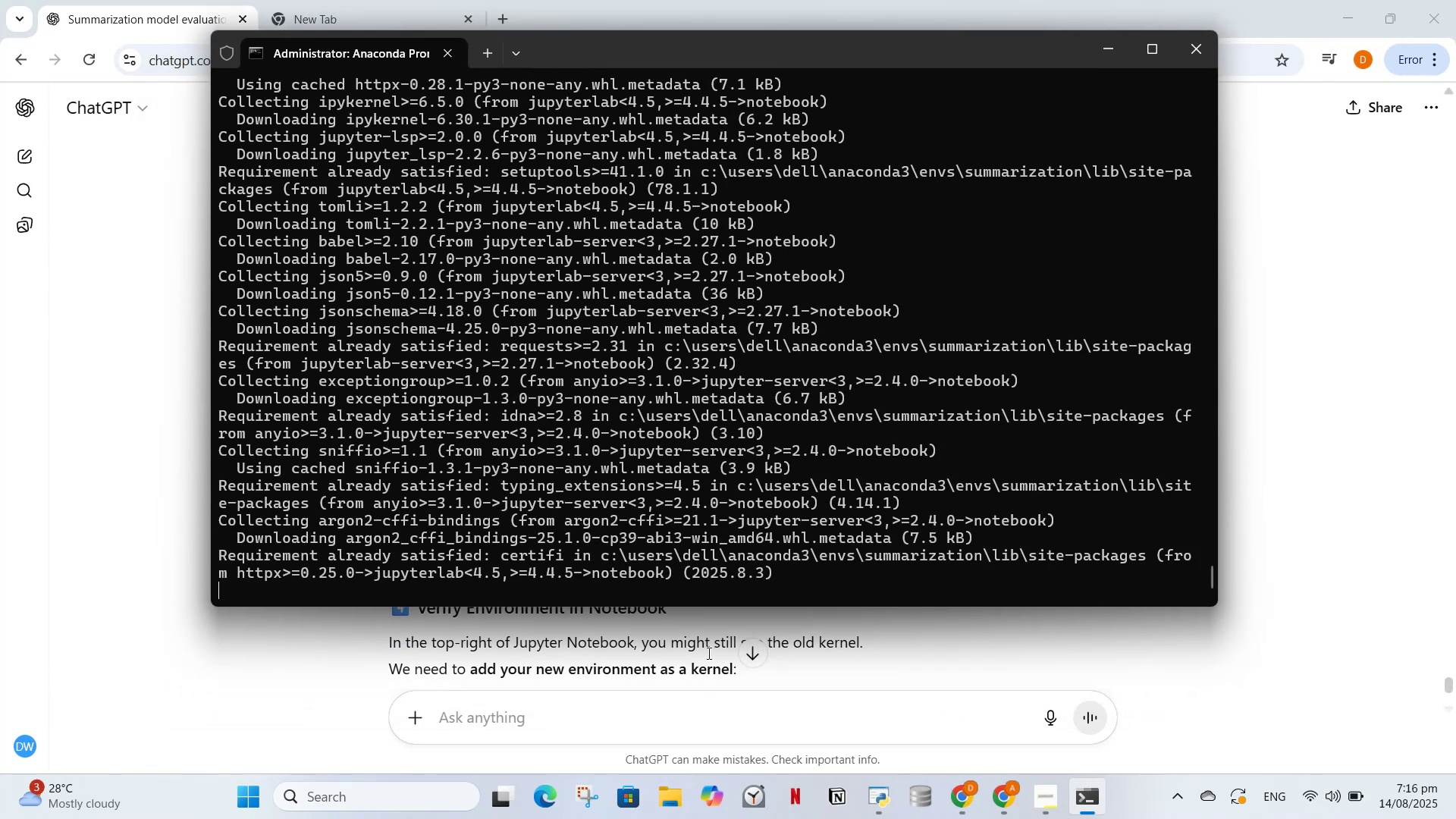 
scroll: coordinate [708, 653], scroll_direction: up, amount: 1.0
 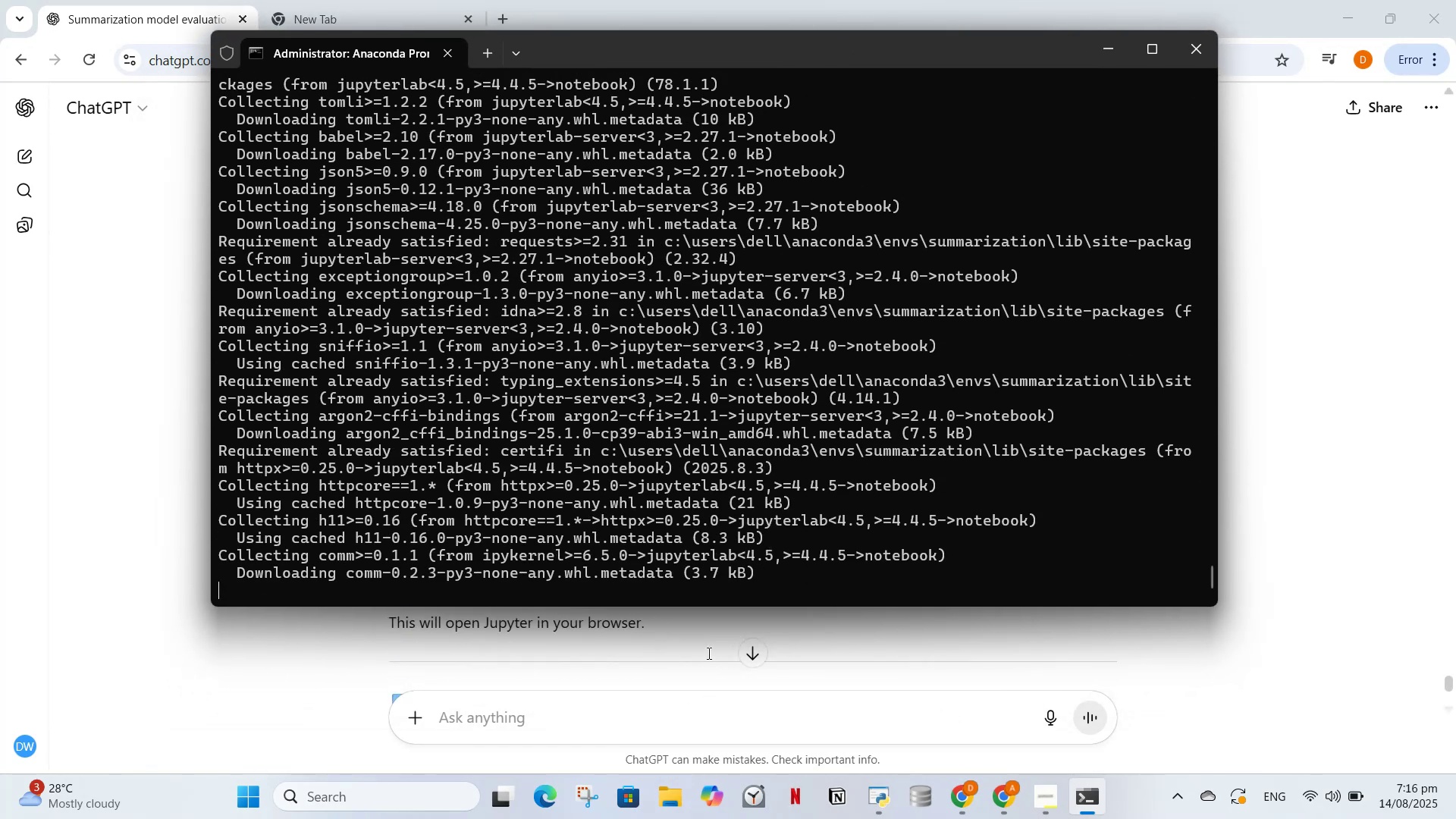 
scroll: coordinate [708, 653], scroll_direction: down, amount: 1.0
 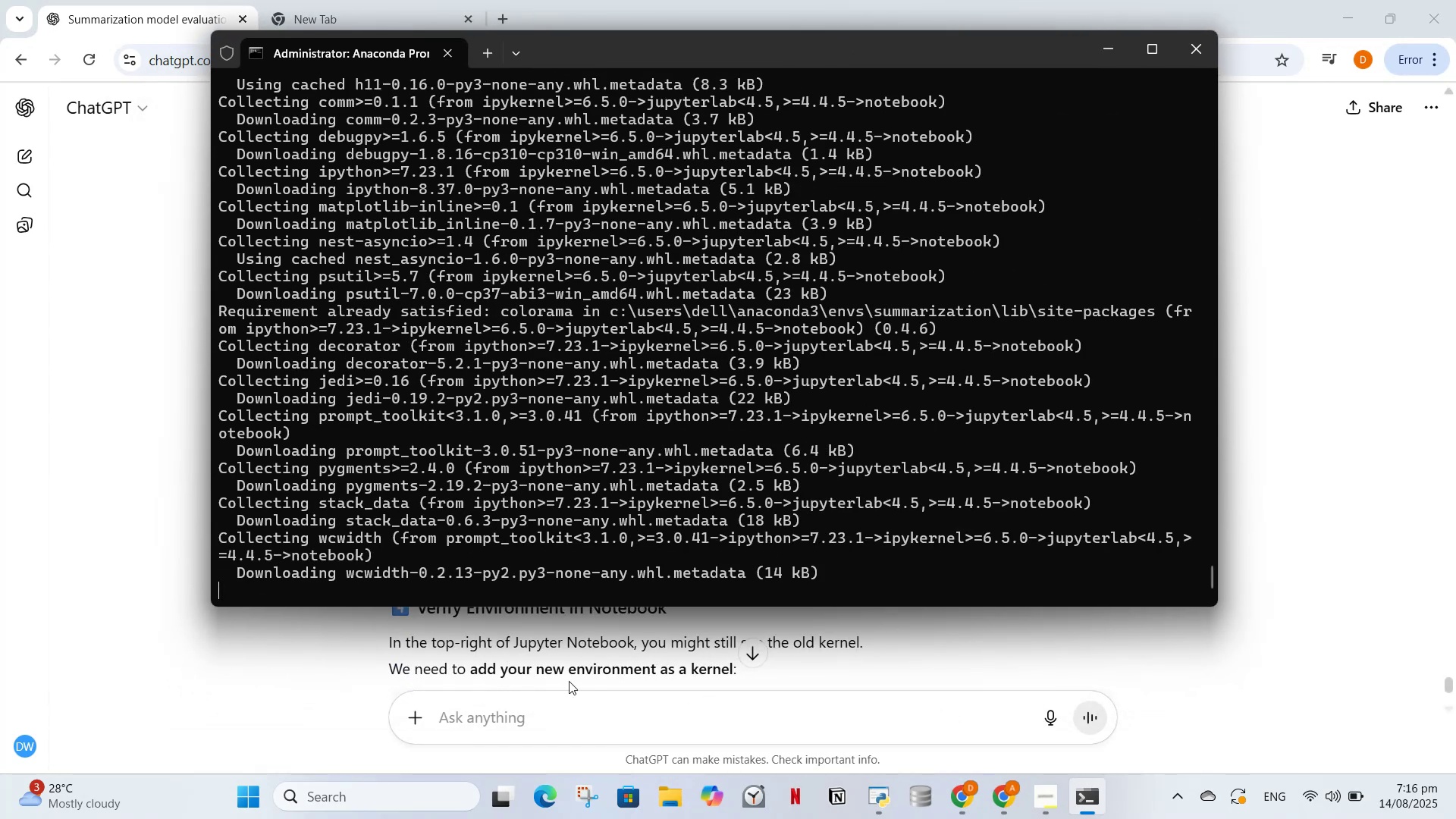 
wait(5.05)
 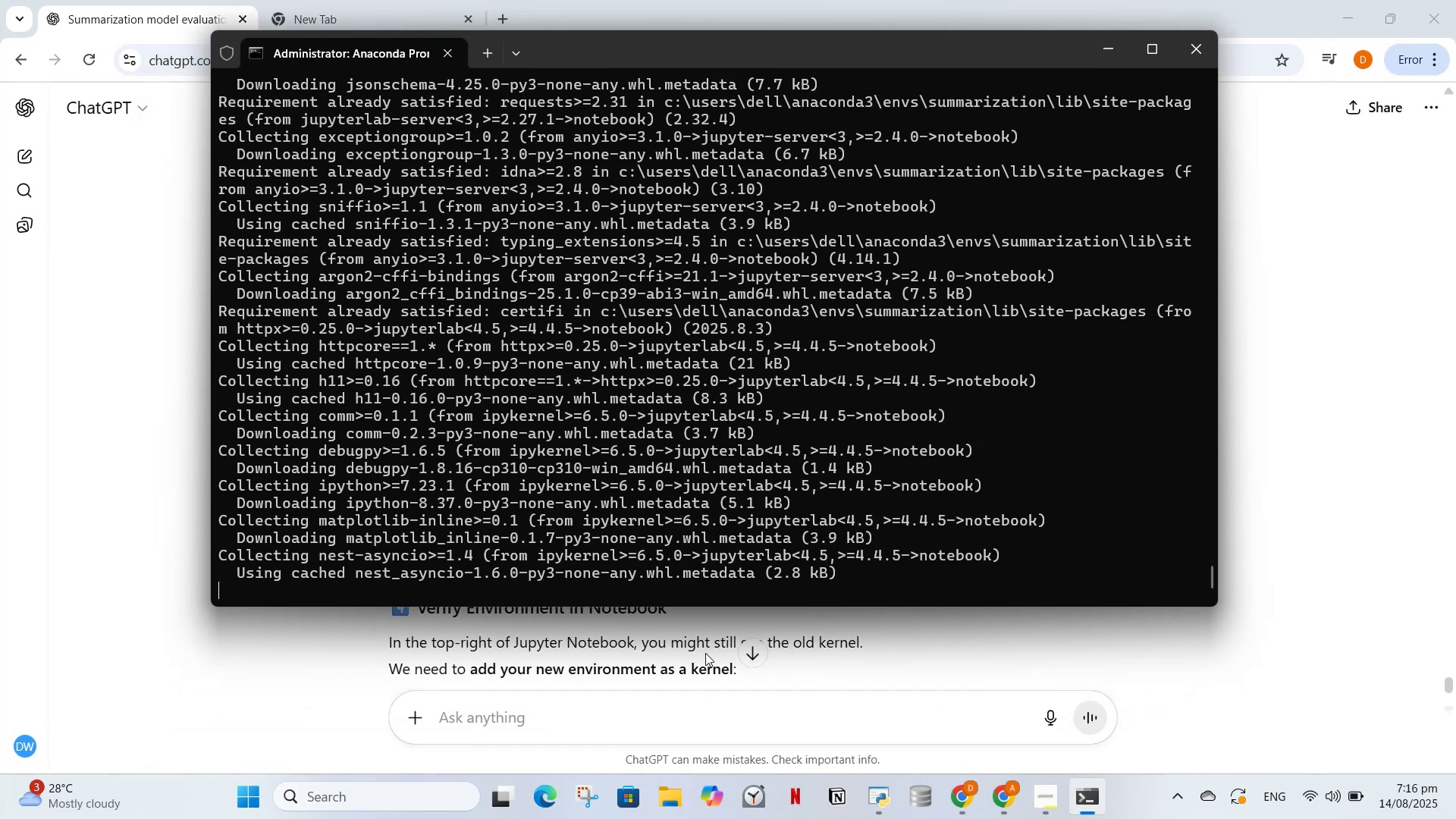 
scroll: coordinate [629, 662], scroll_direction: none, amount: 0.0
 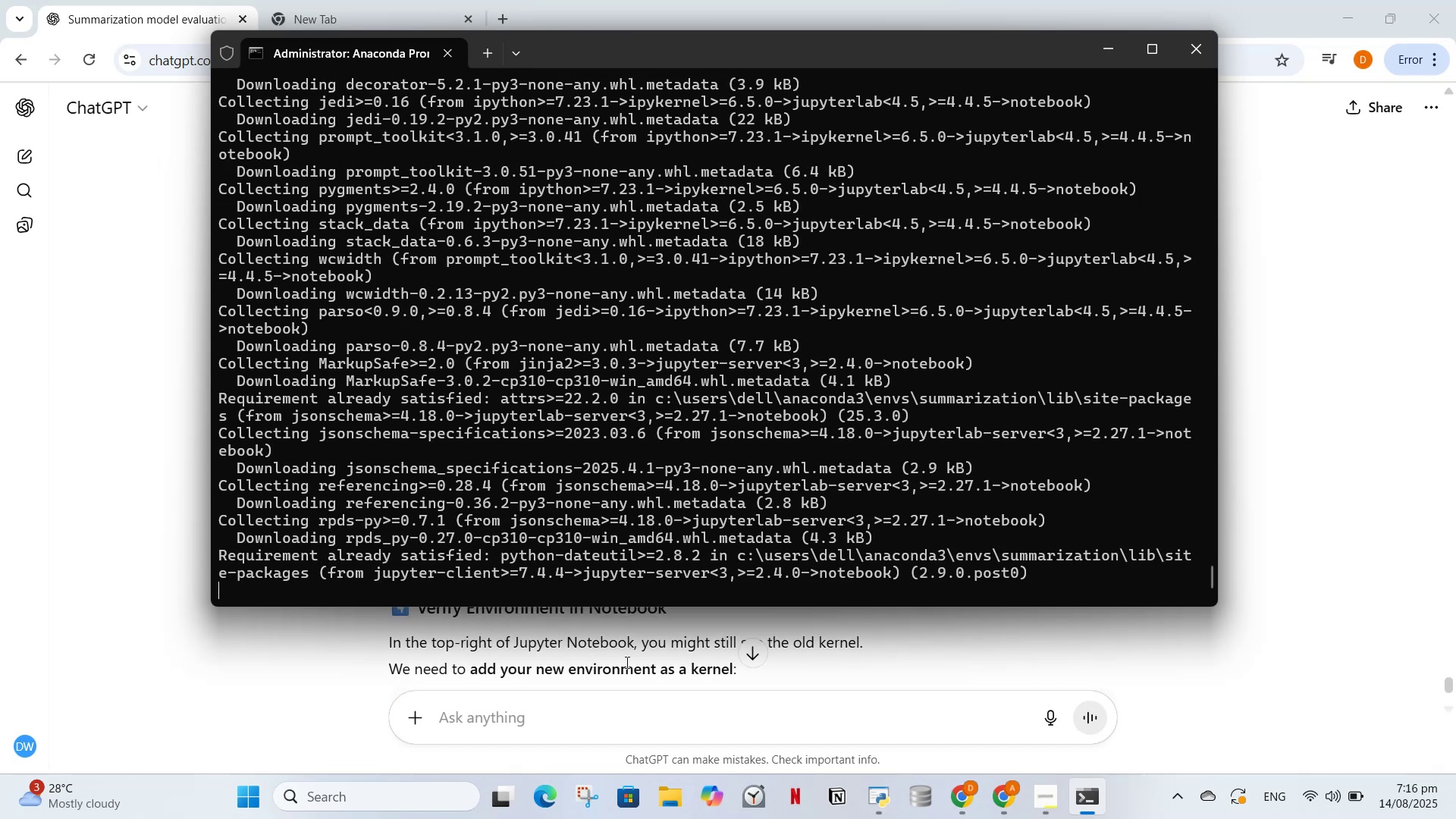 
scroll: coordinate [624, 659], scroll_direction: down, amount: 2.0
 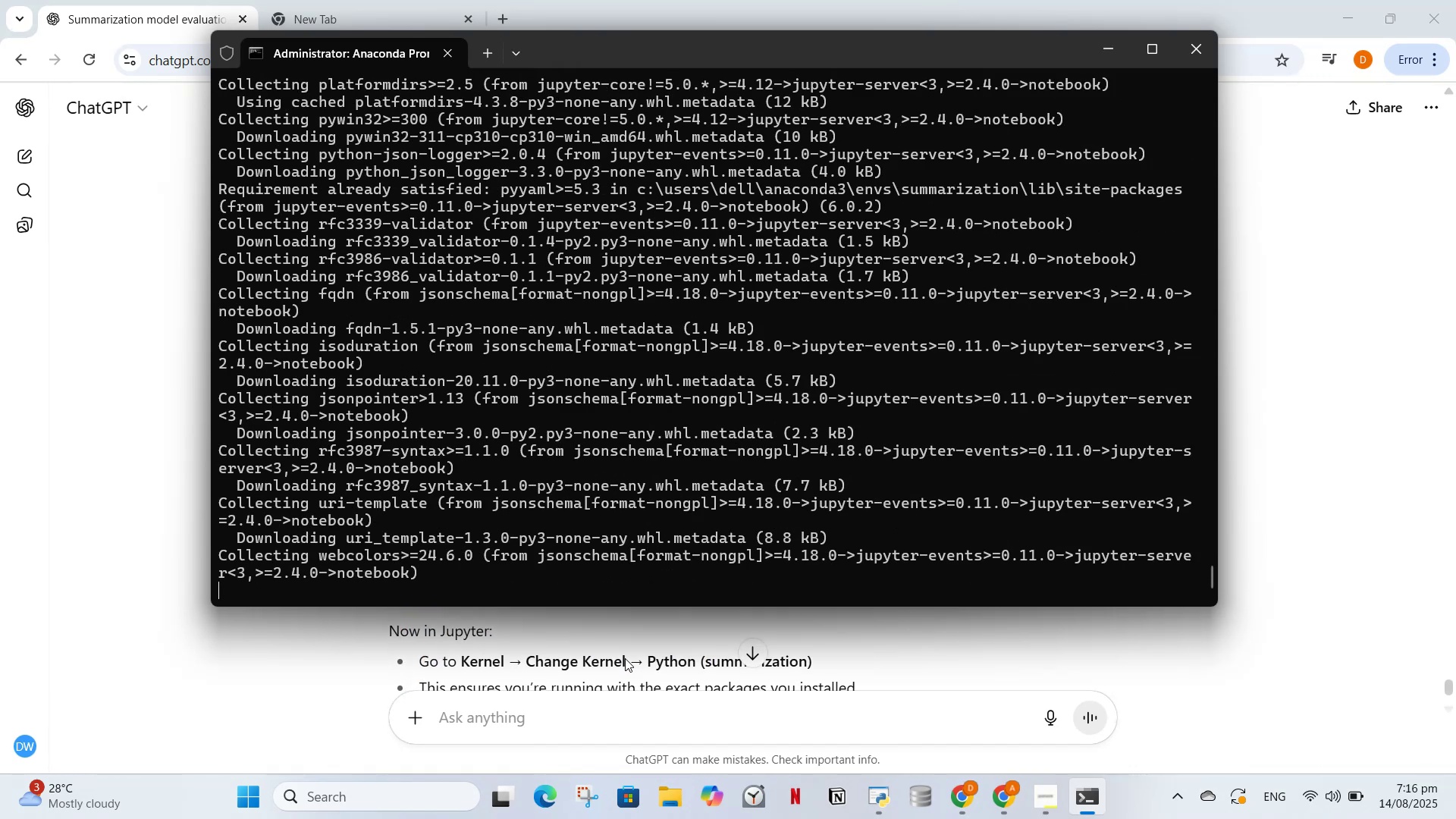 
scroll: coordinate [625, 658], scroll_direction: up, amount: 1.0
 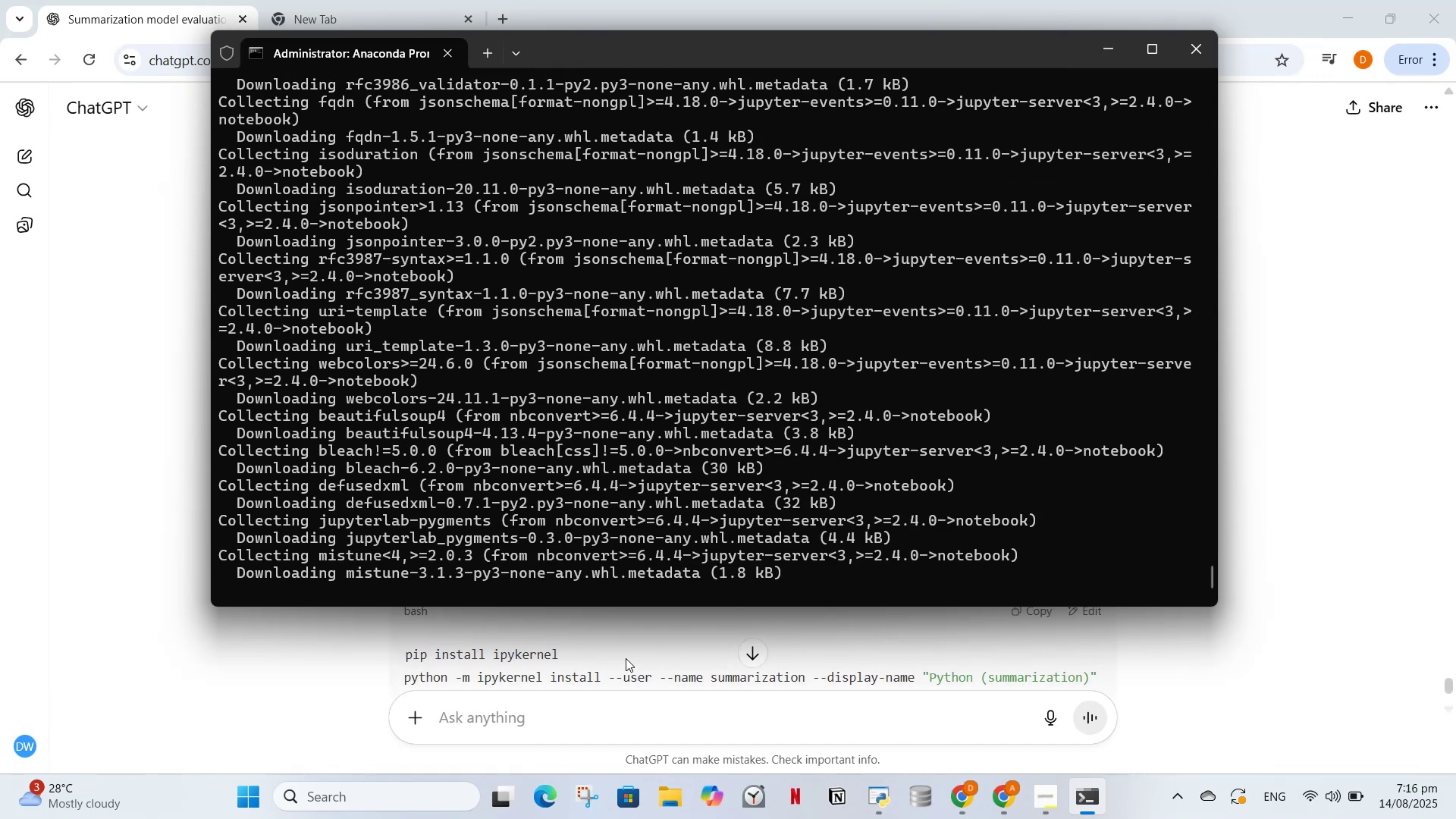 
scroll: coordinate [632, 661], scroll_direction: down, amount: 3.0
 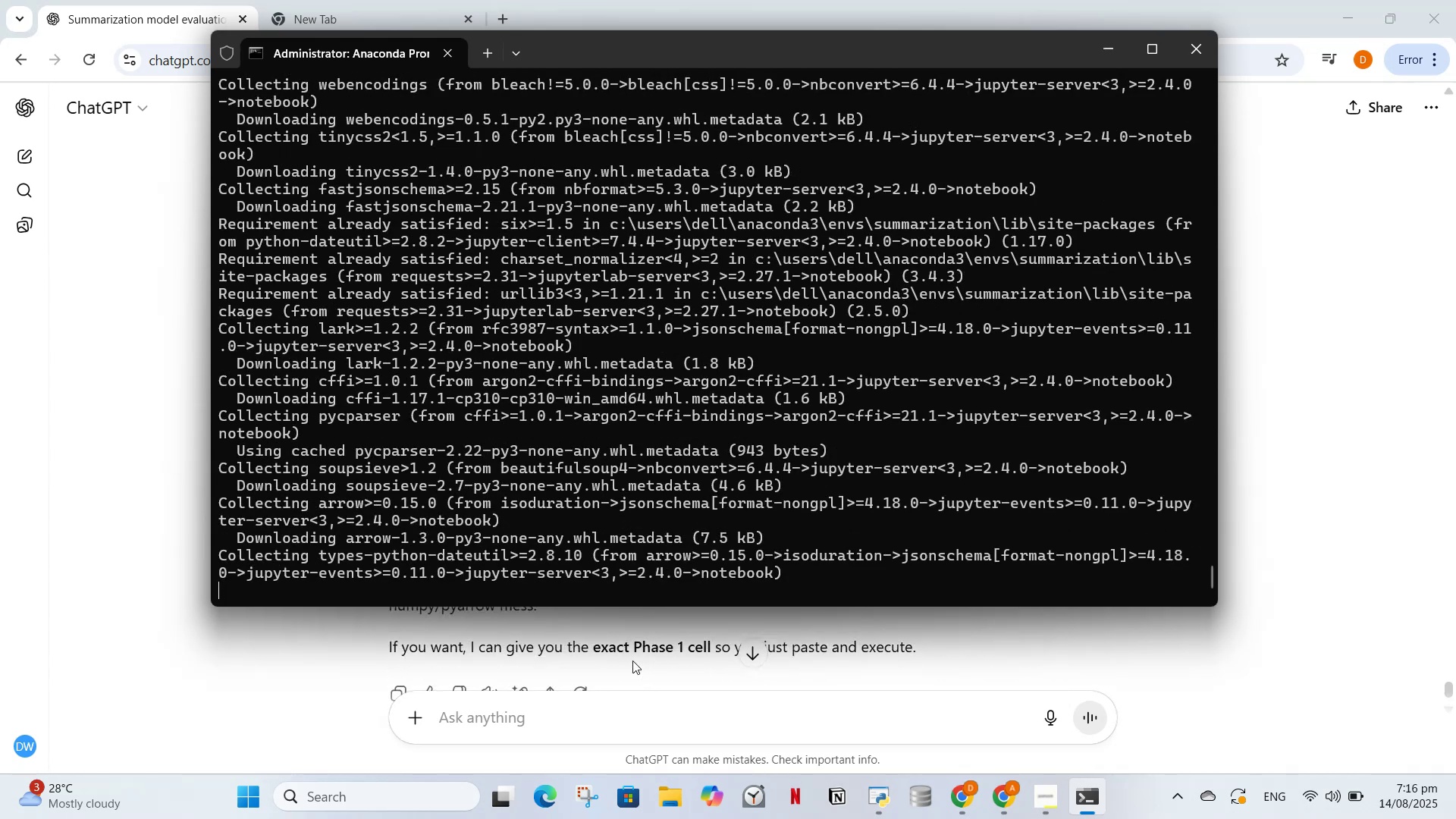 
scroll: coordinate [633, 661], scroll_direction: up, amount: 1.0
 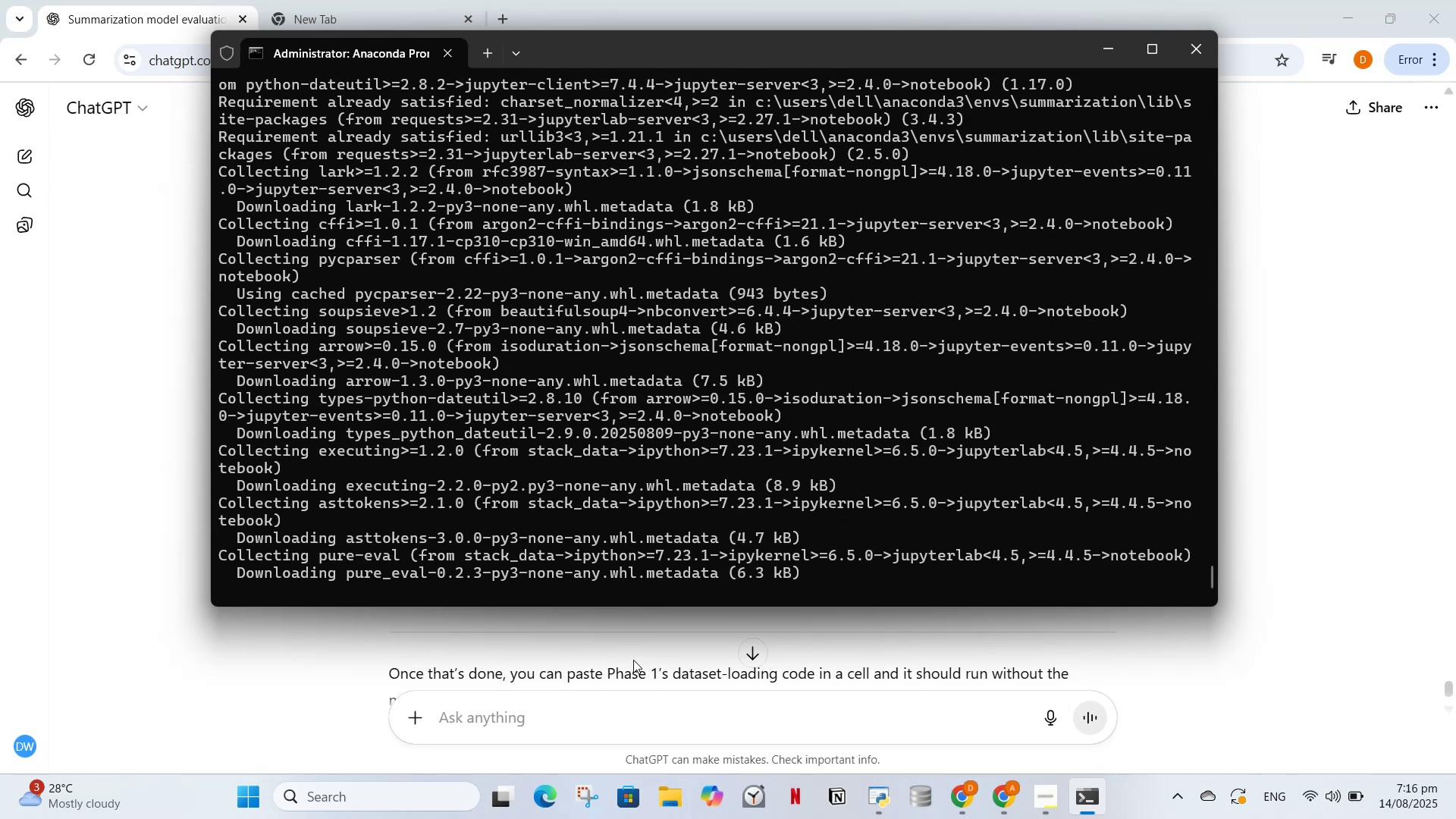 
scroll: coordinate [633, 660], scroll_direction: down, amount: 1.0
 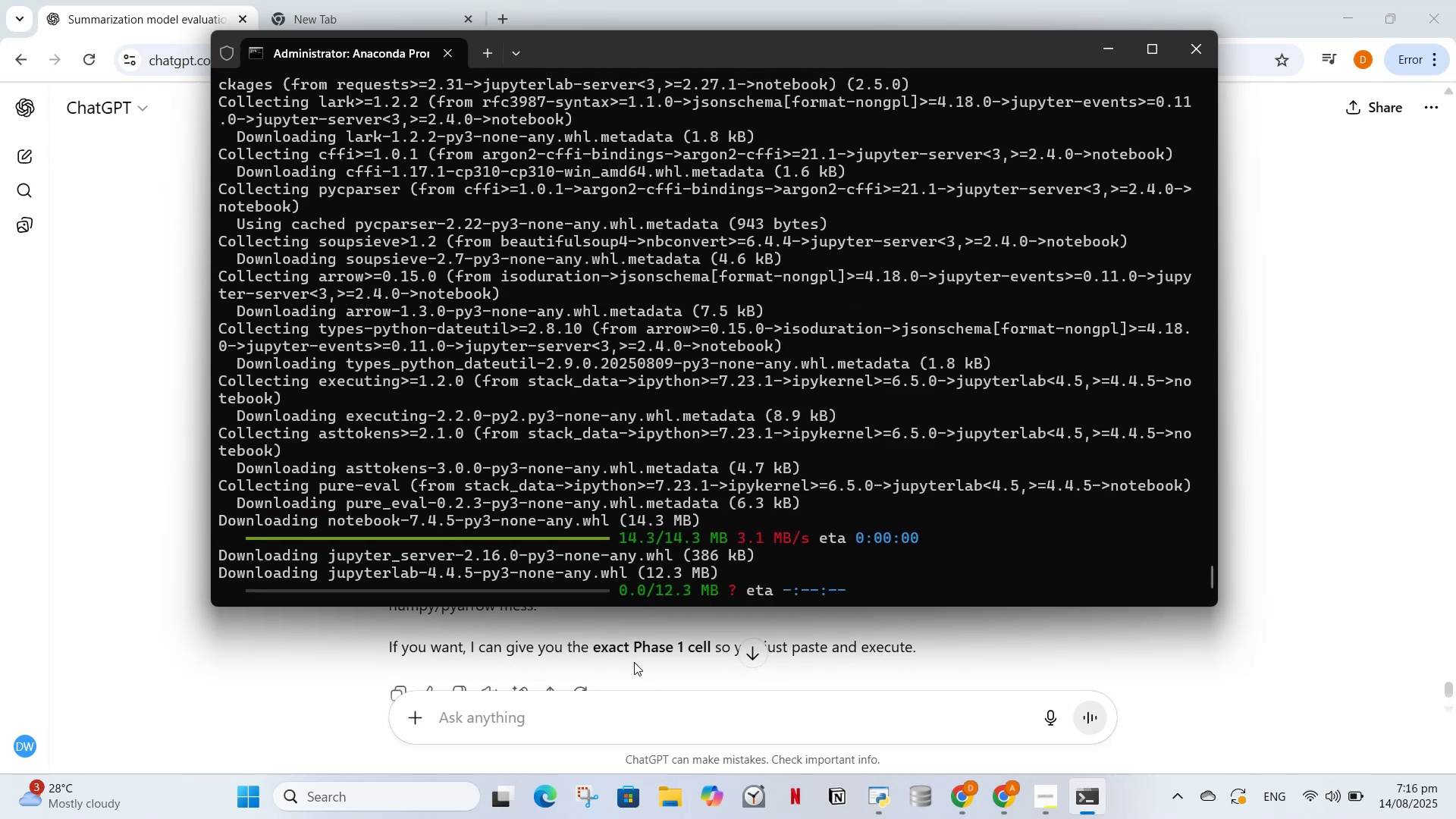 
wait(6.76)
 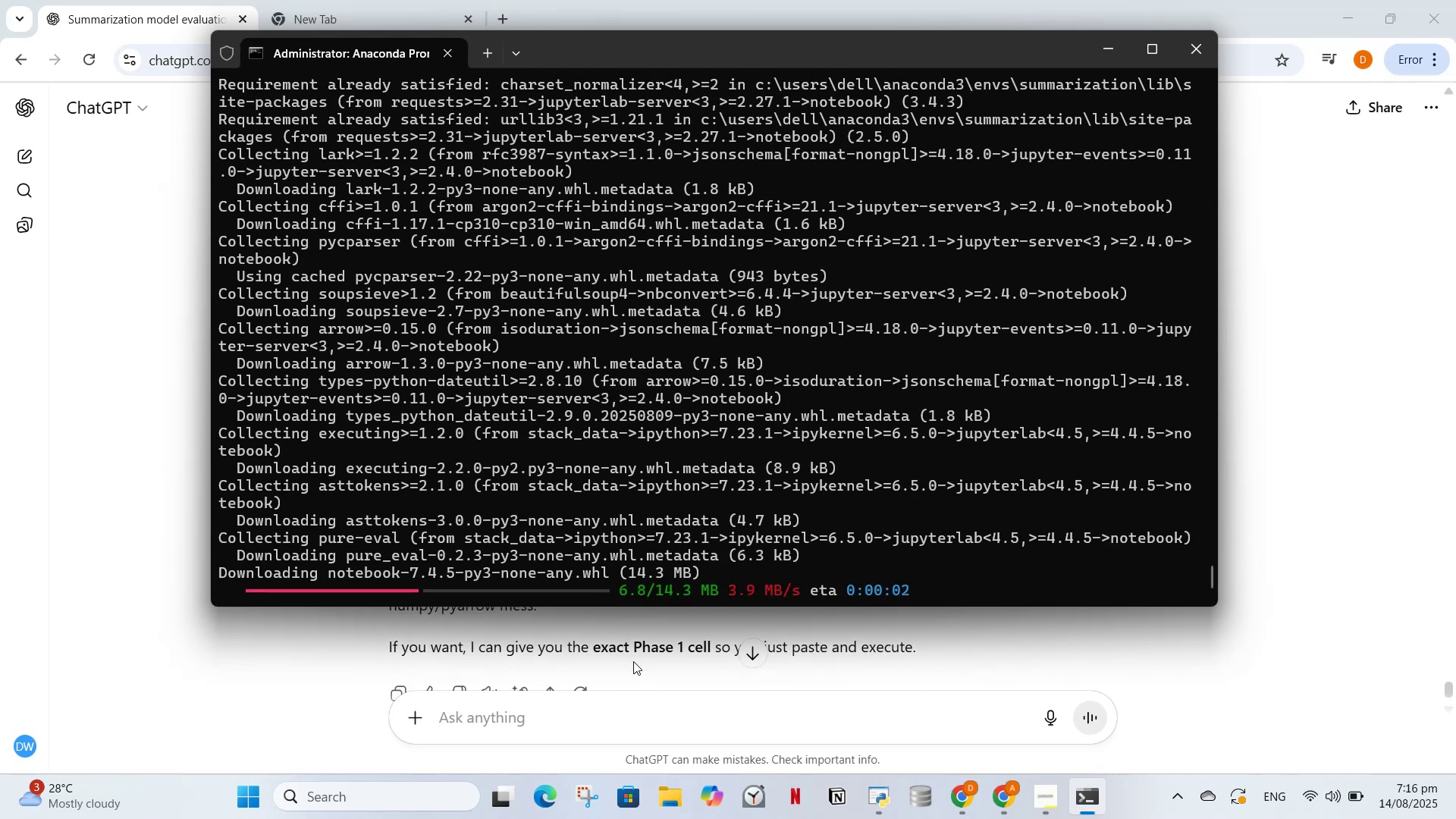 
left_click_drag(start_coordinate=[764, 50], to_coordinate=[801, 103])
 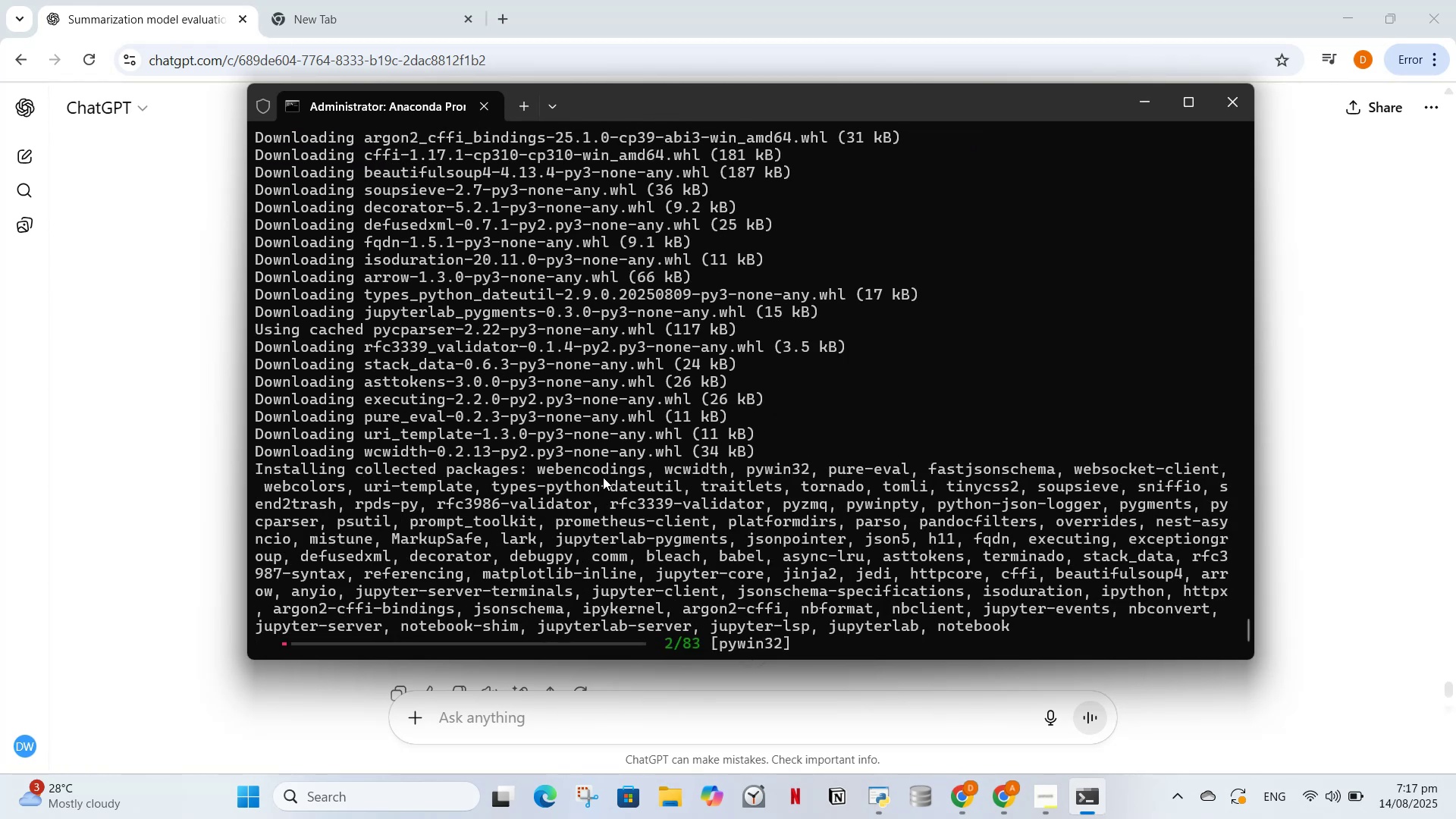 
wait(41.99)
 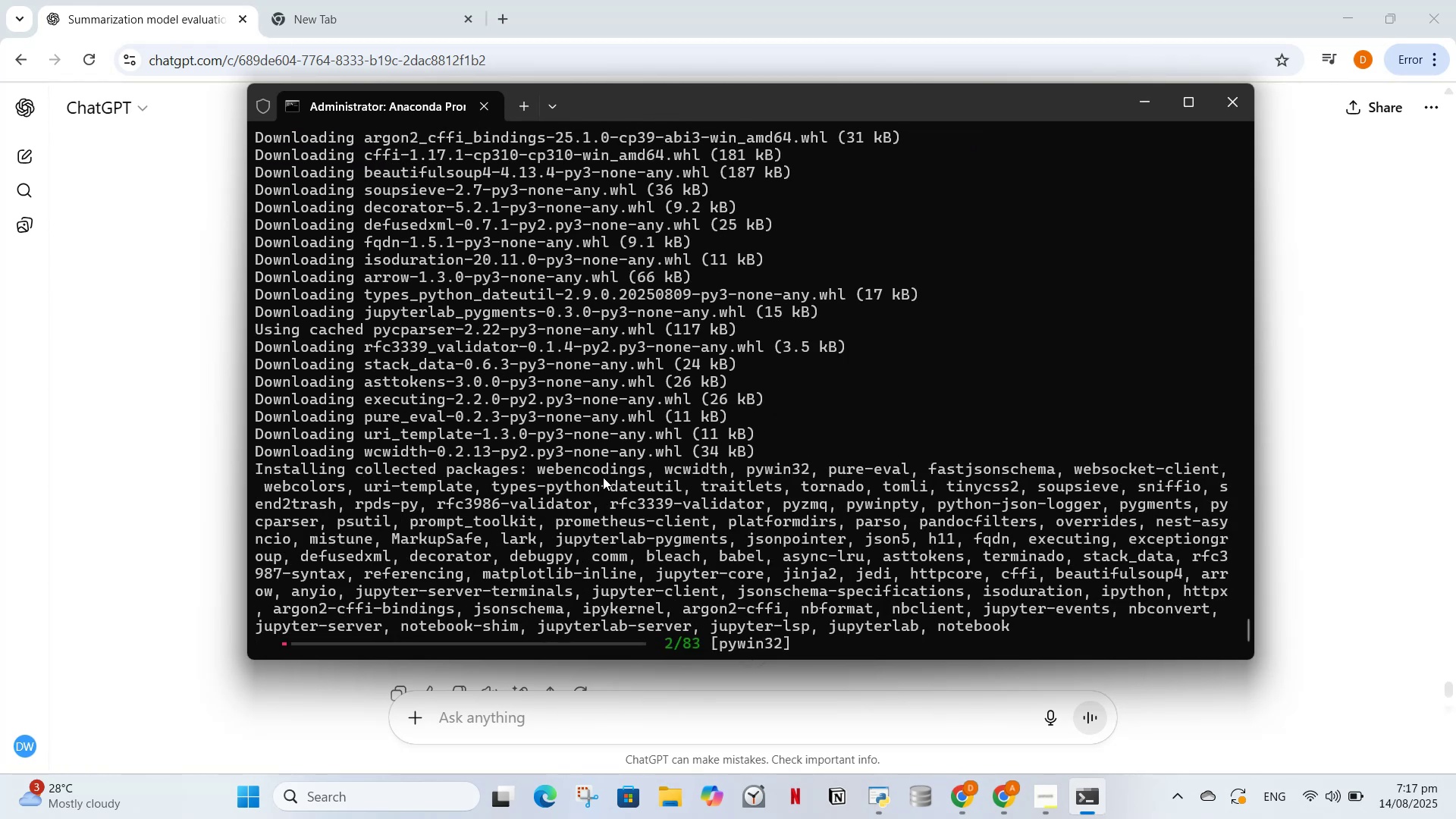 
left_click([1139, 99])
 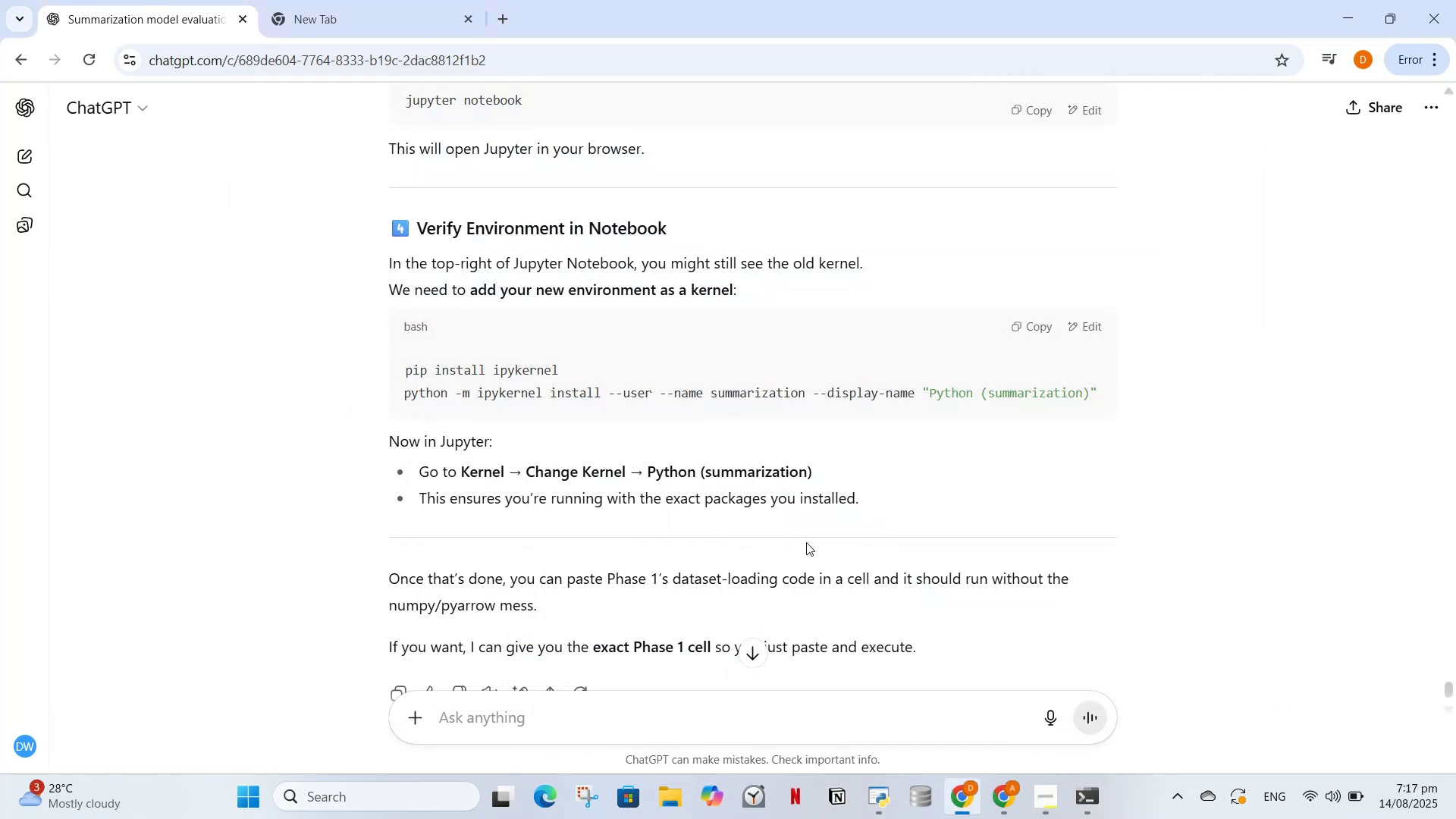 
scroll: coordinate [808, 541], scroll_direction: down, amount: 1.0
 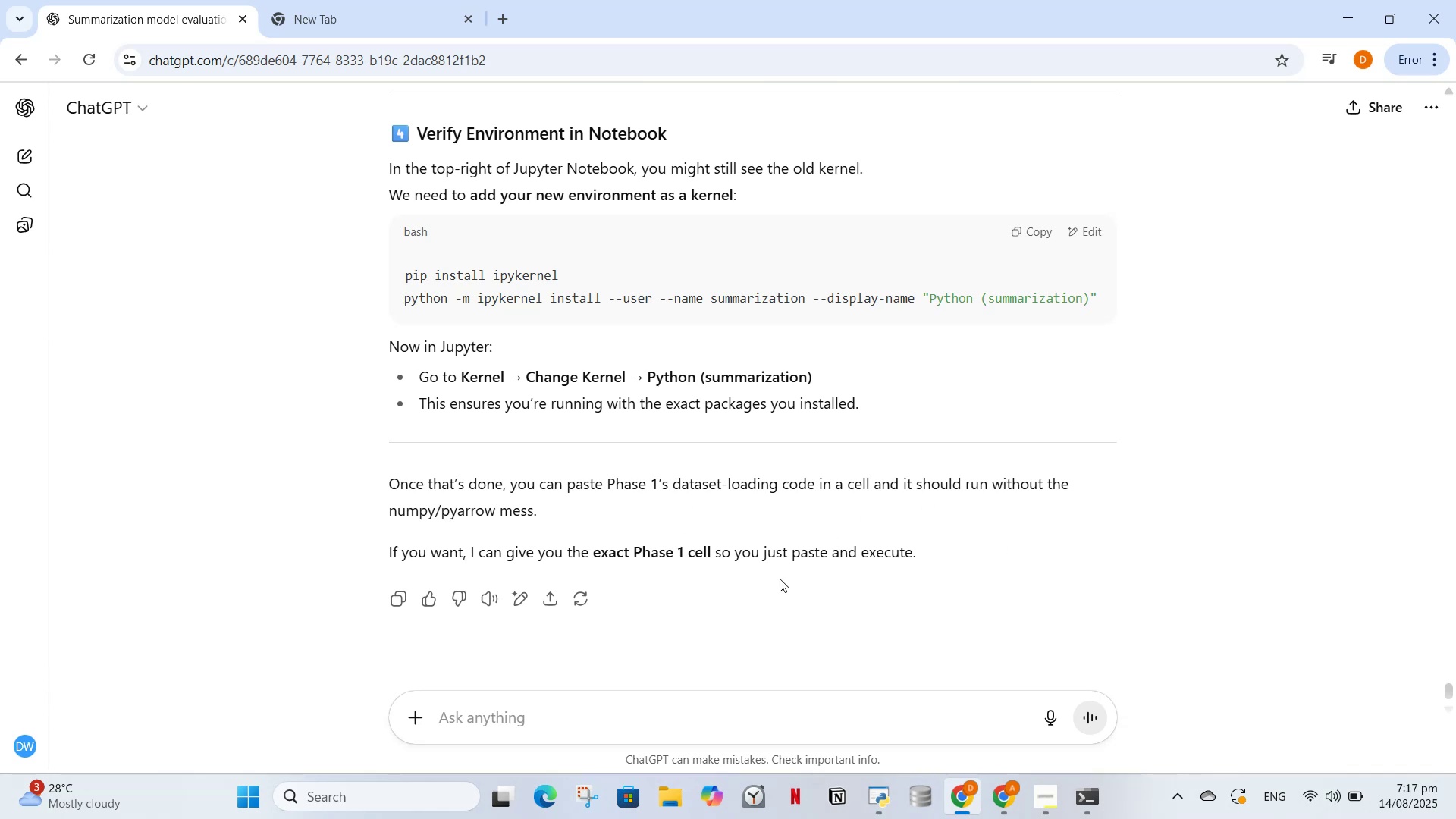 
wait(13.62)
 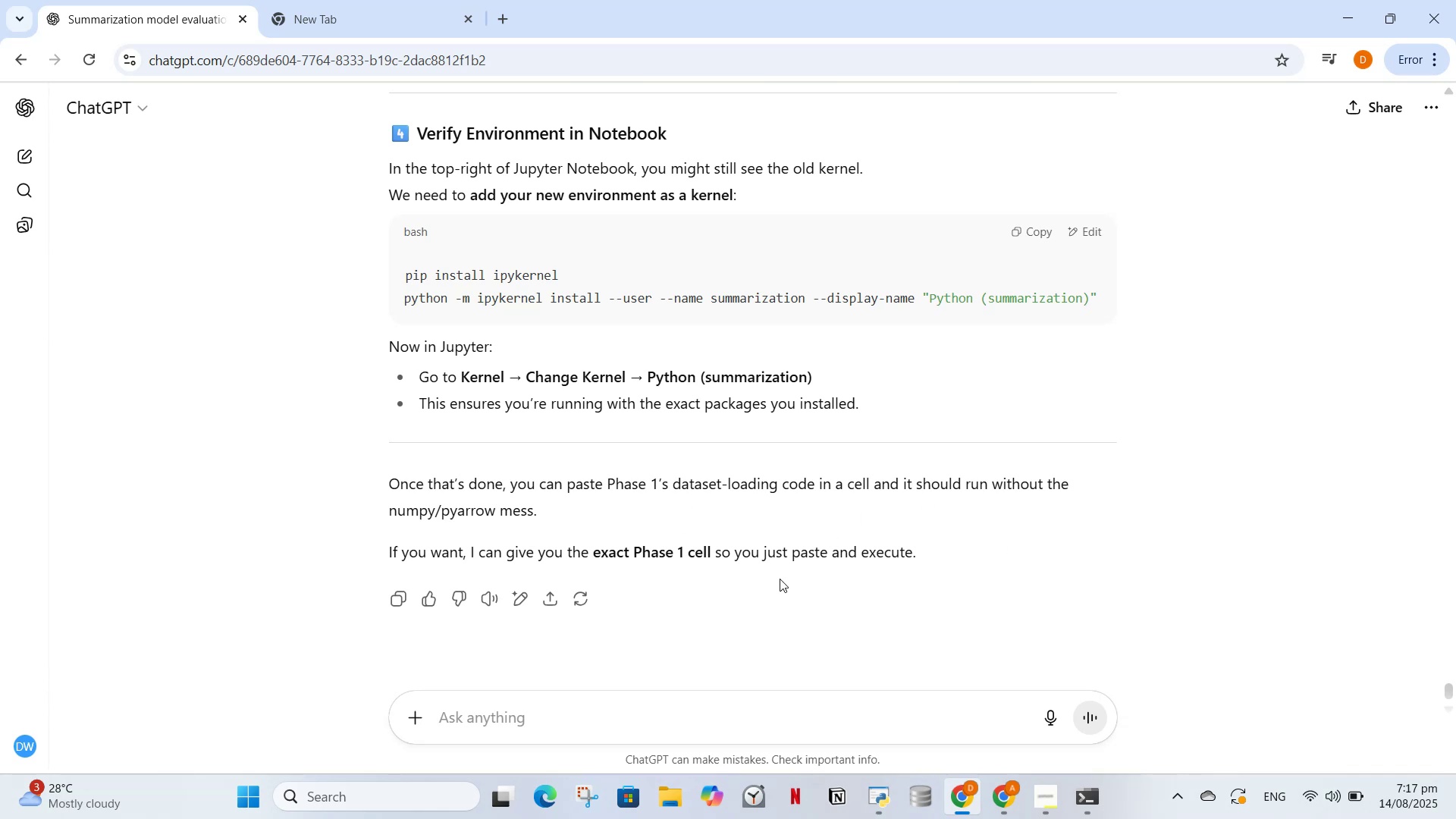 
left_click([1003, 816])
 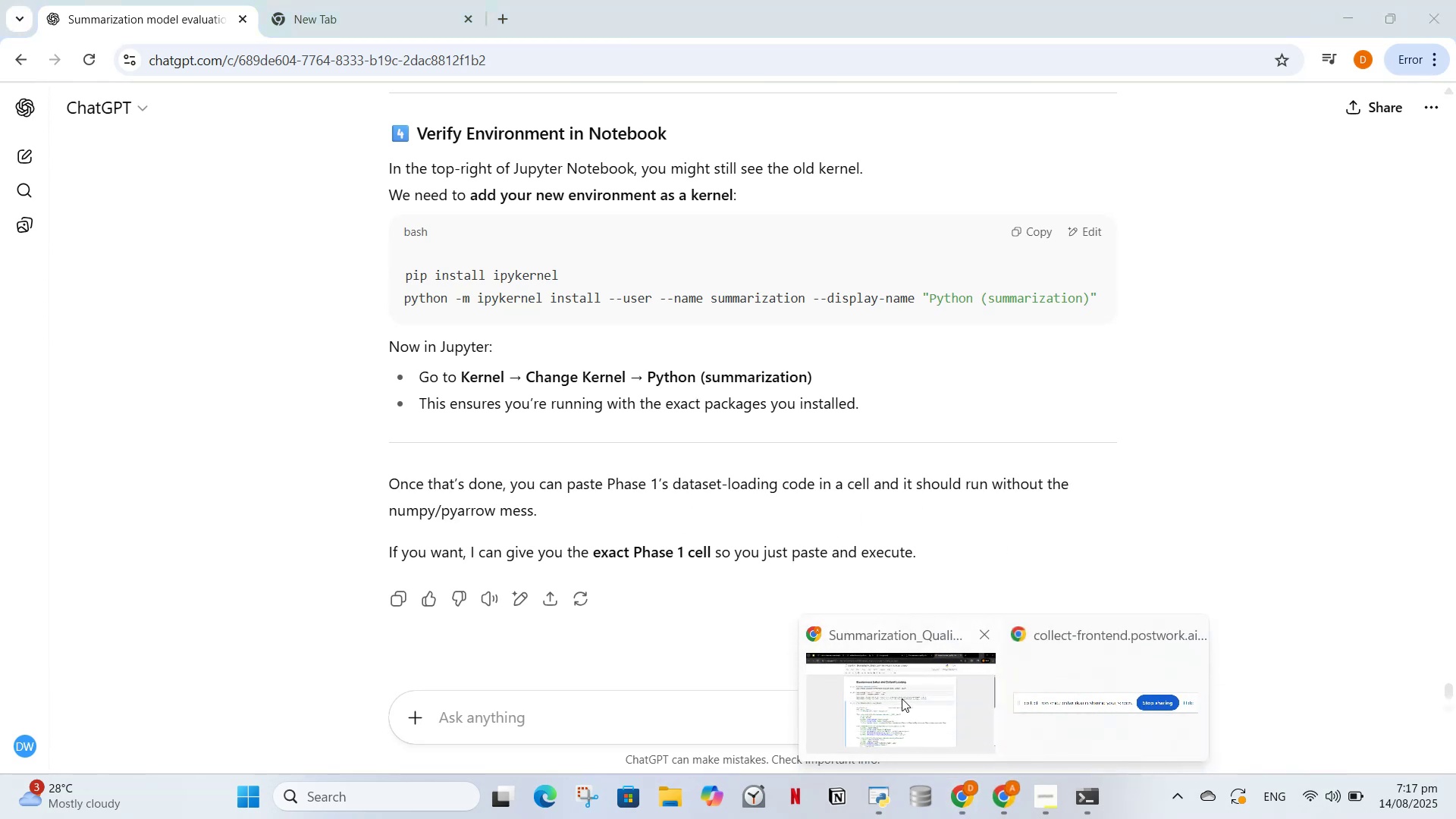 
left_click([902, 698])
 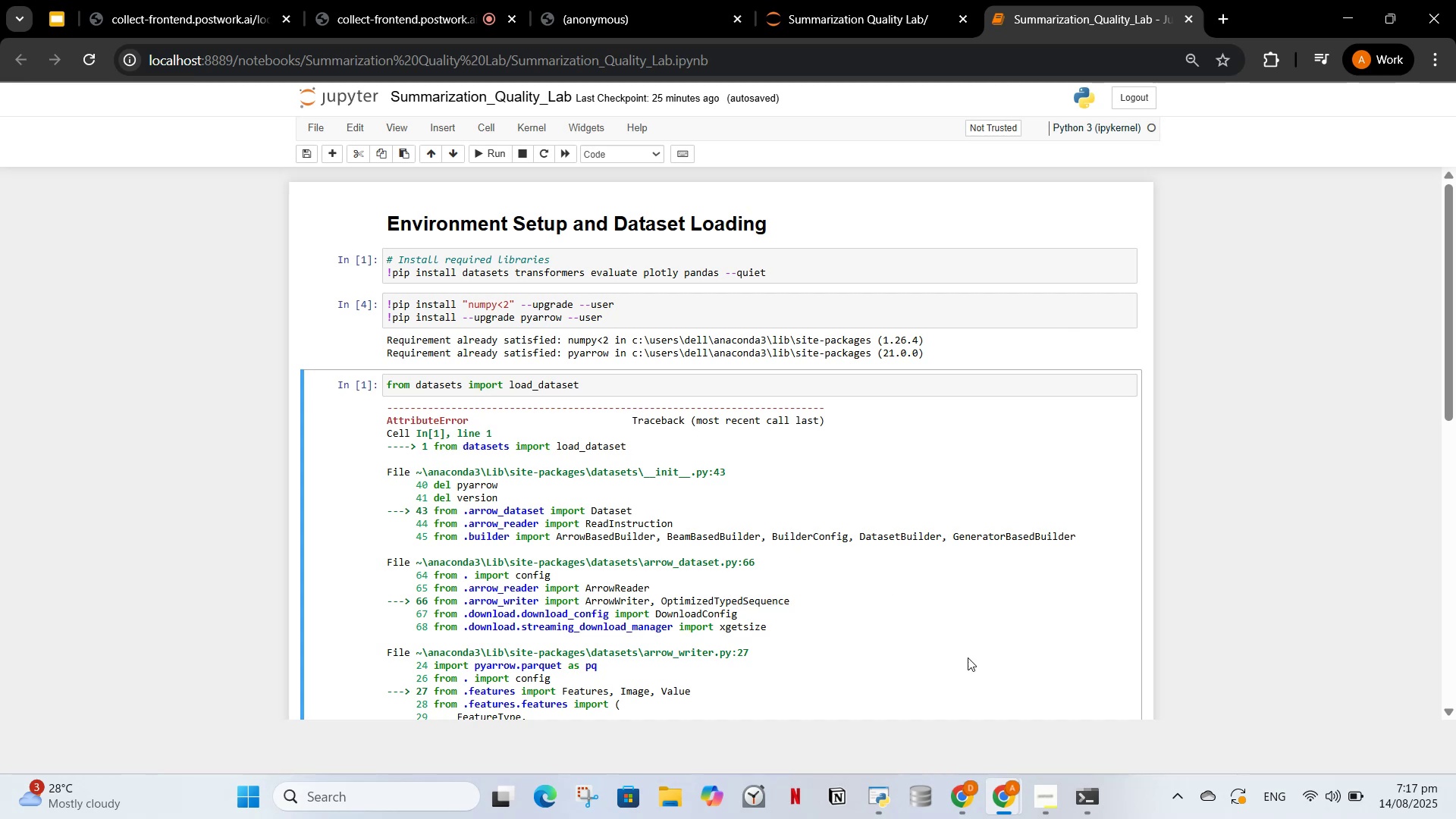 
wait(6.64)
 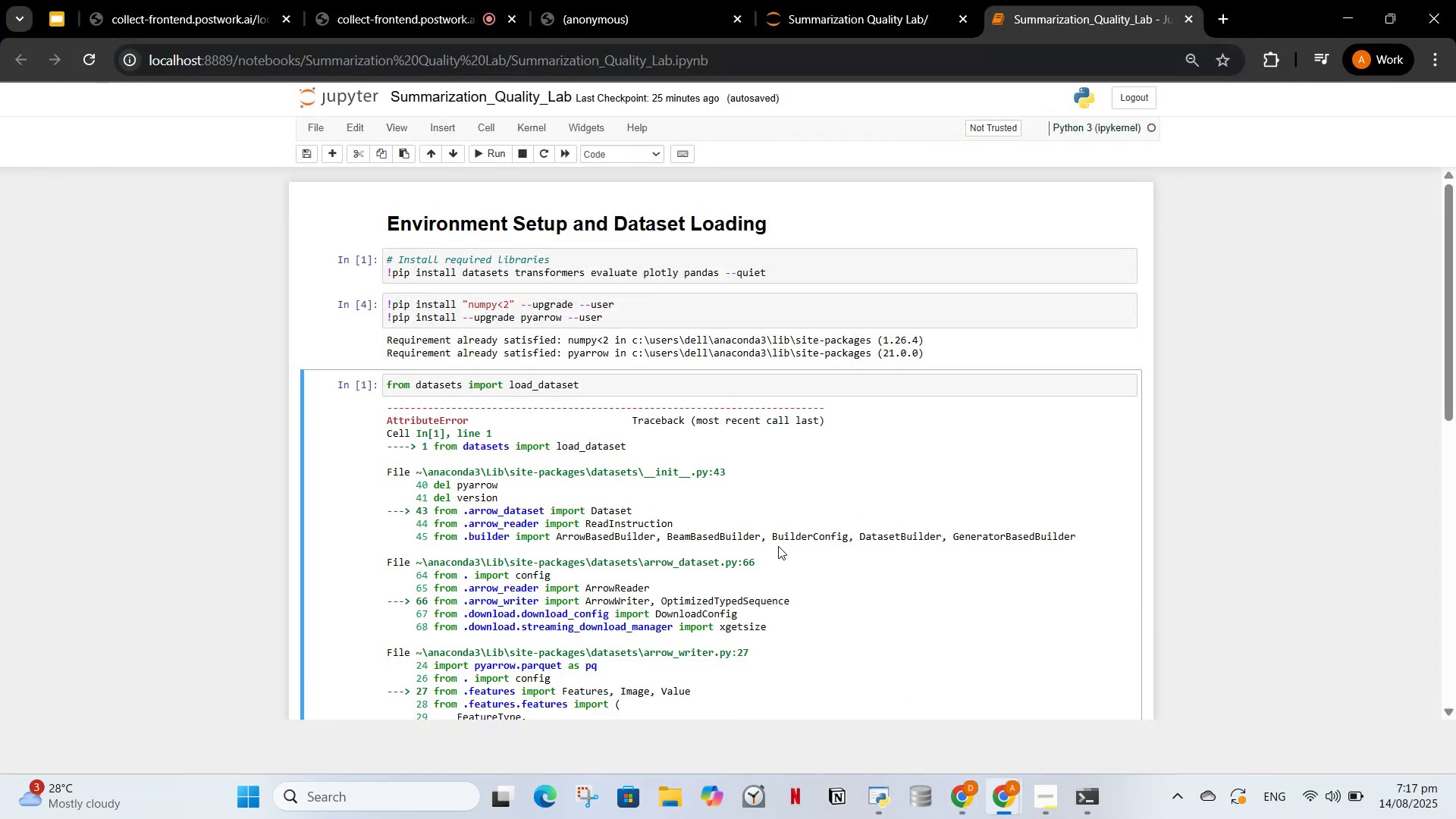 
left_click([1087, 814])
 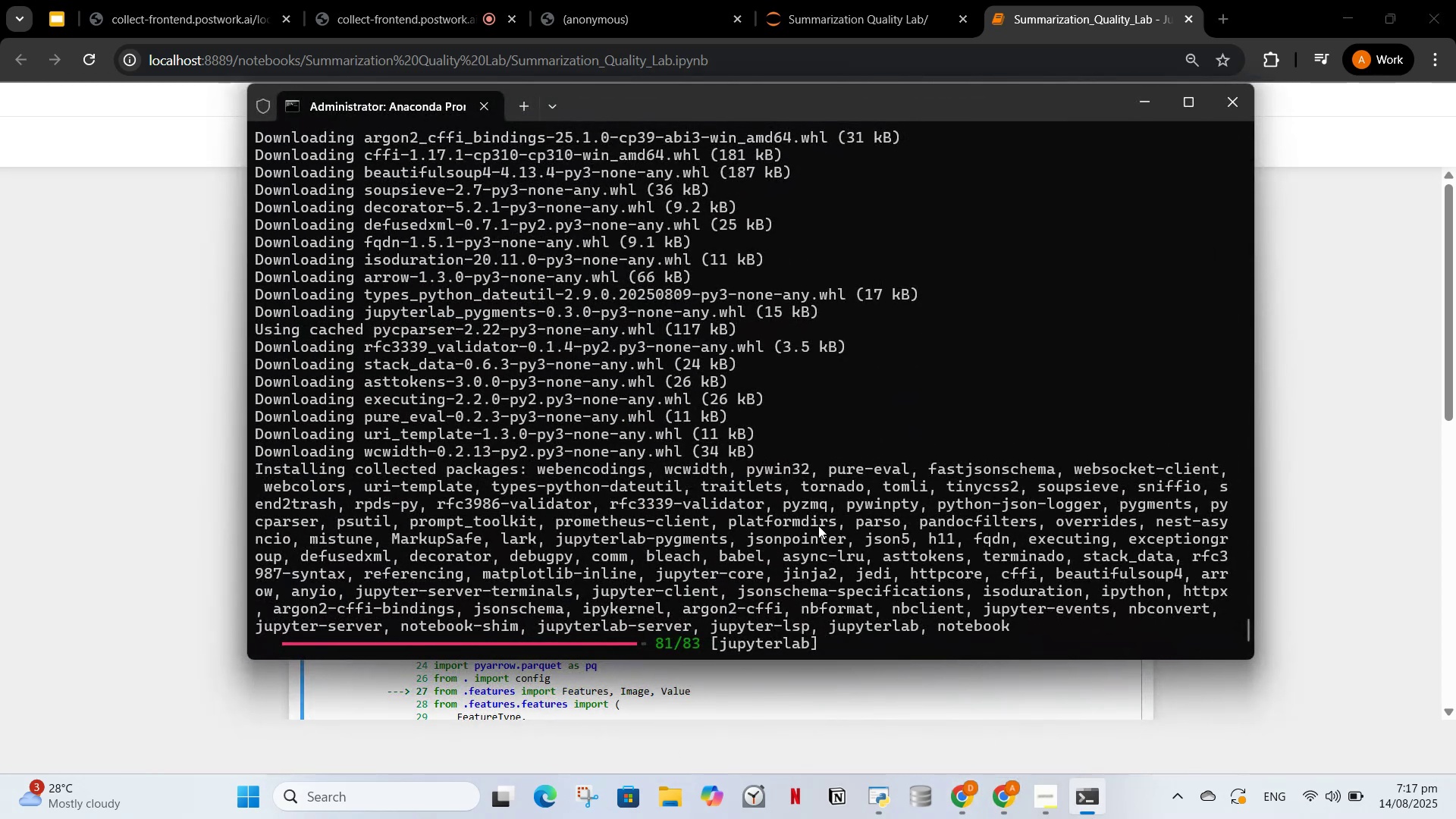 
scroll: coordinate [794, 495], scroll_direction: down, amount: 3.0
 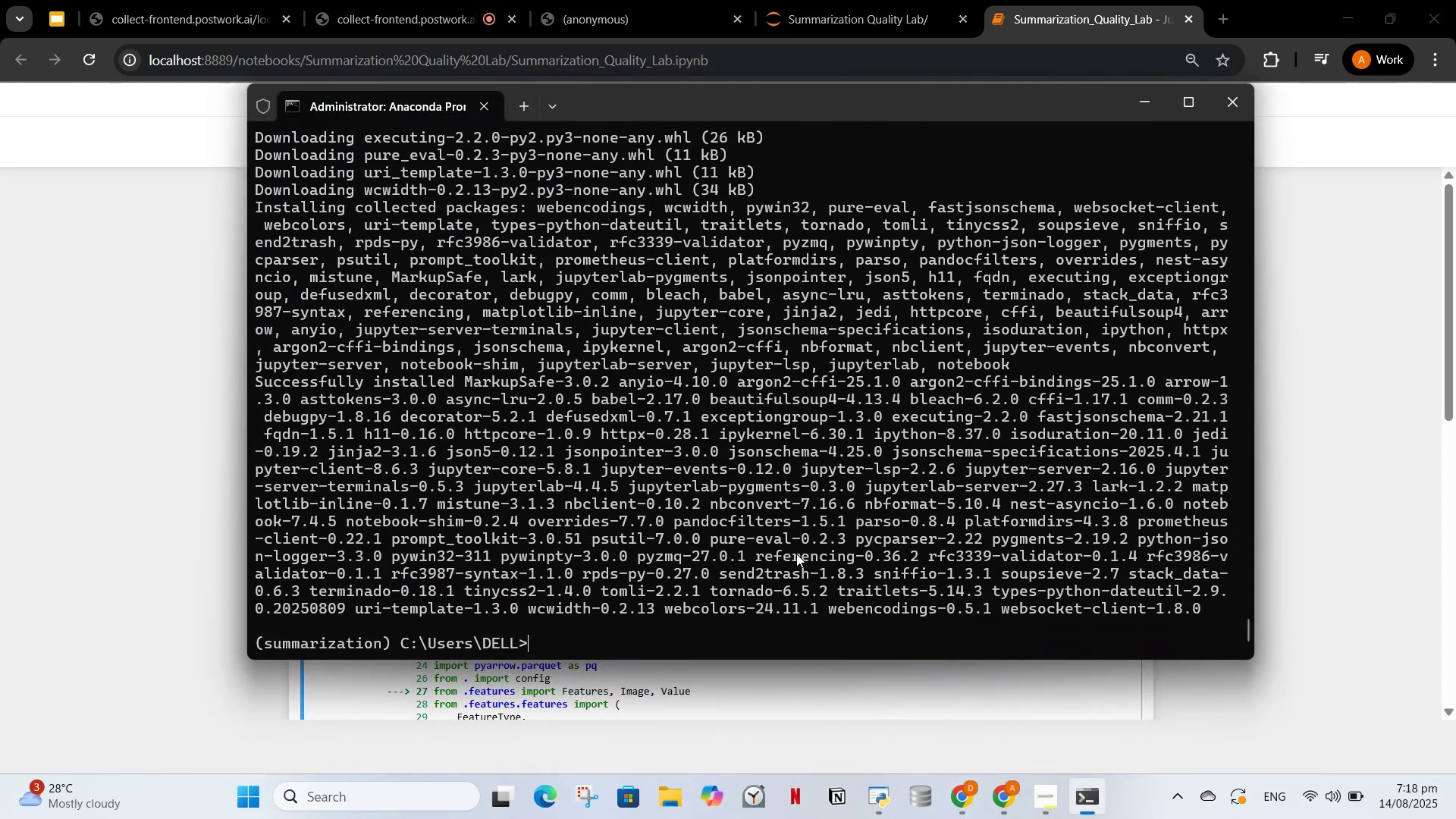 
left_click([954, 786])
 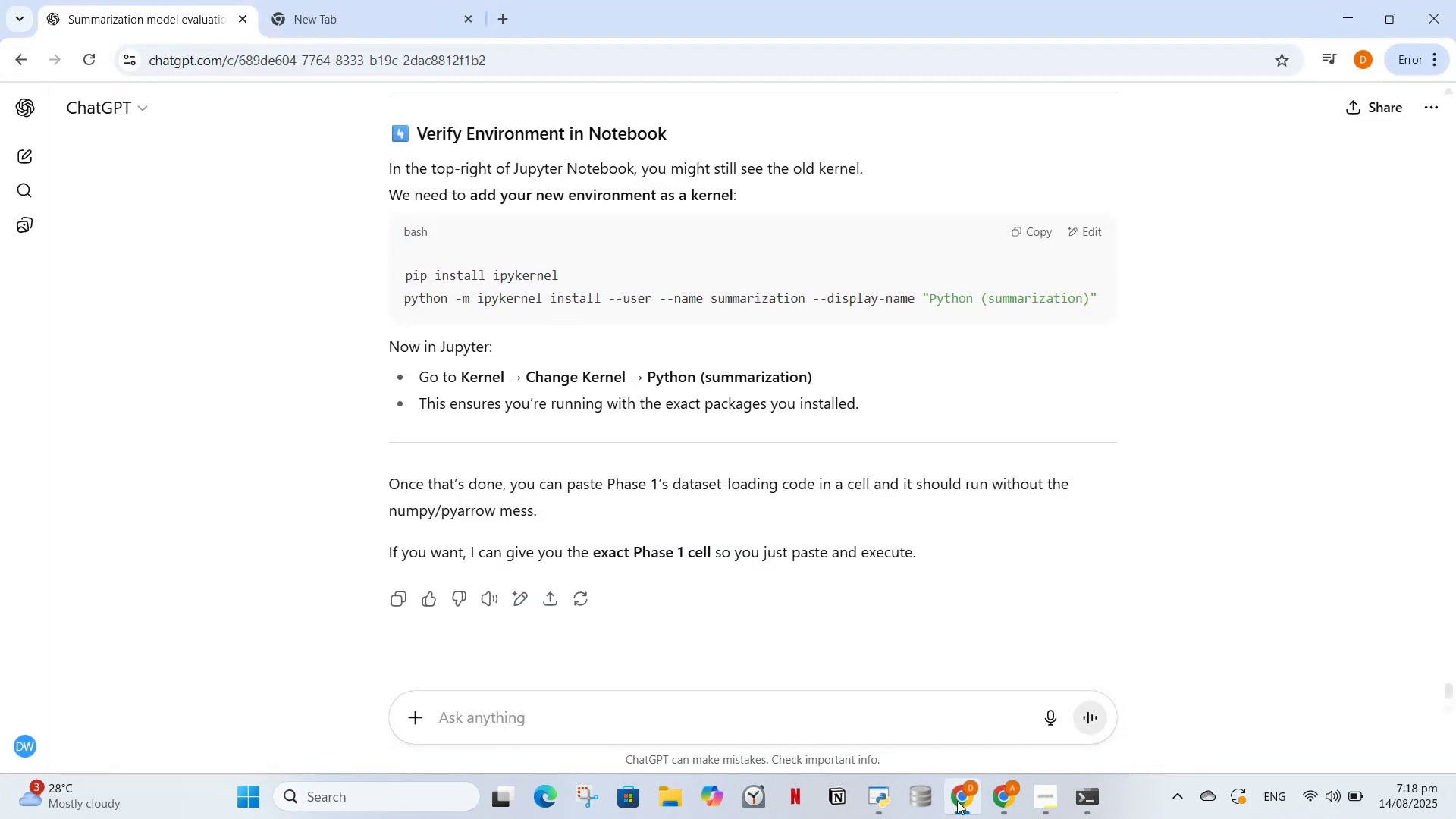 
scroll: coordinate [888, 468], scroll_direction: up, amount: 4.0
 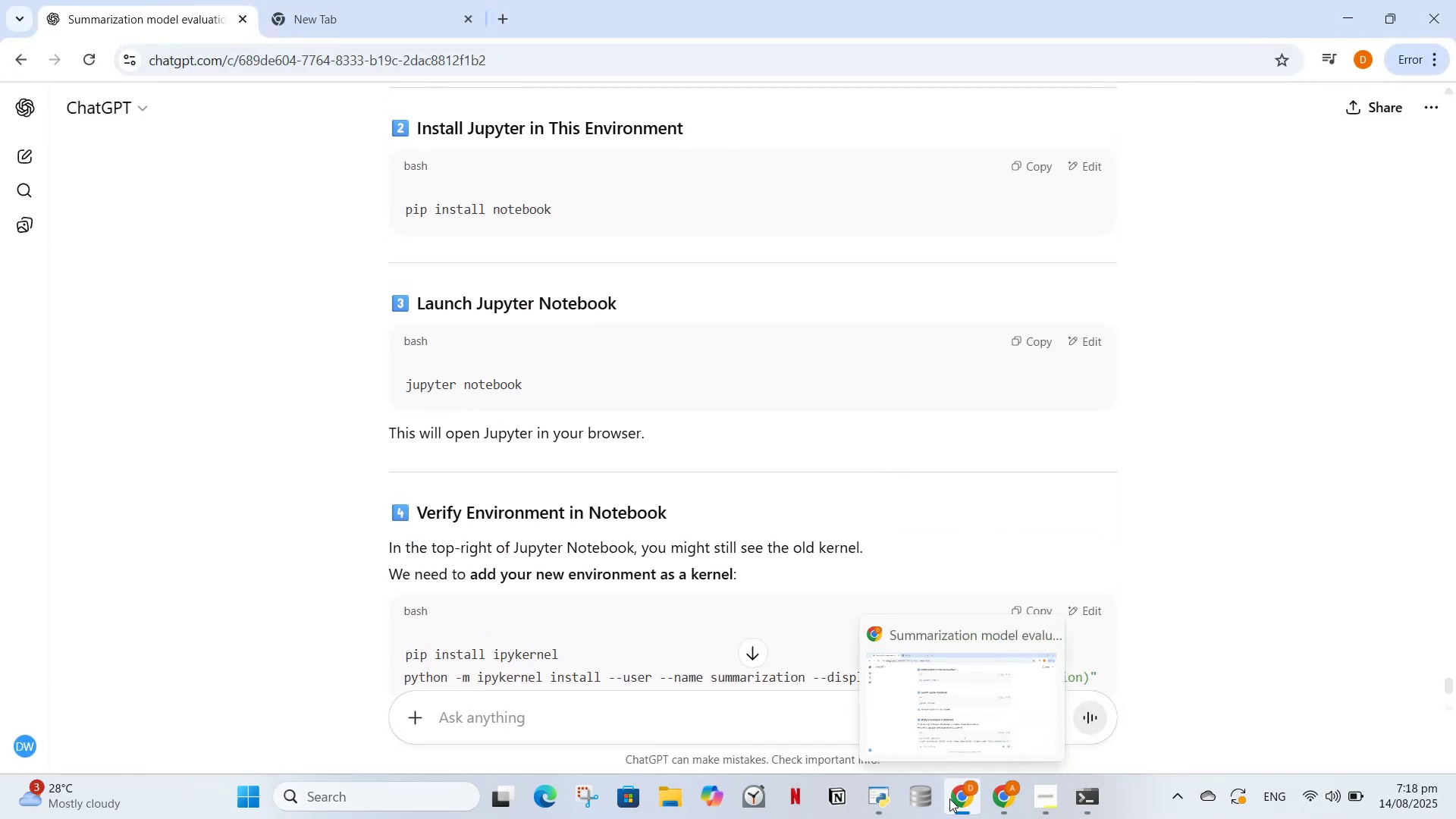 
left_click([949, 799])
 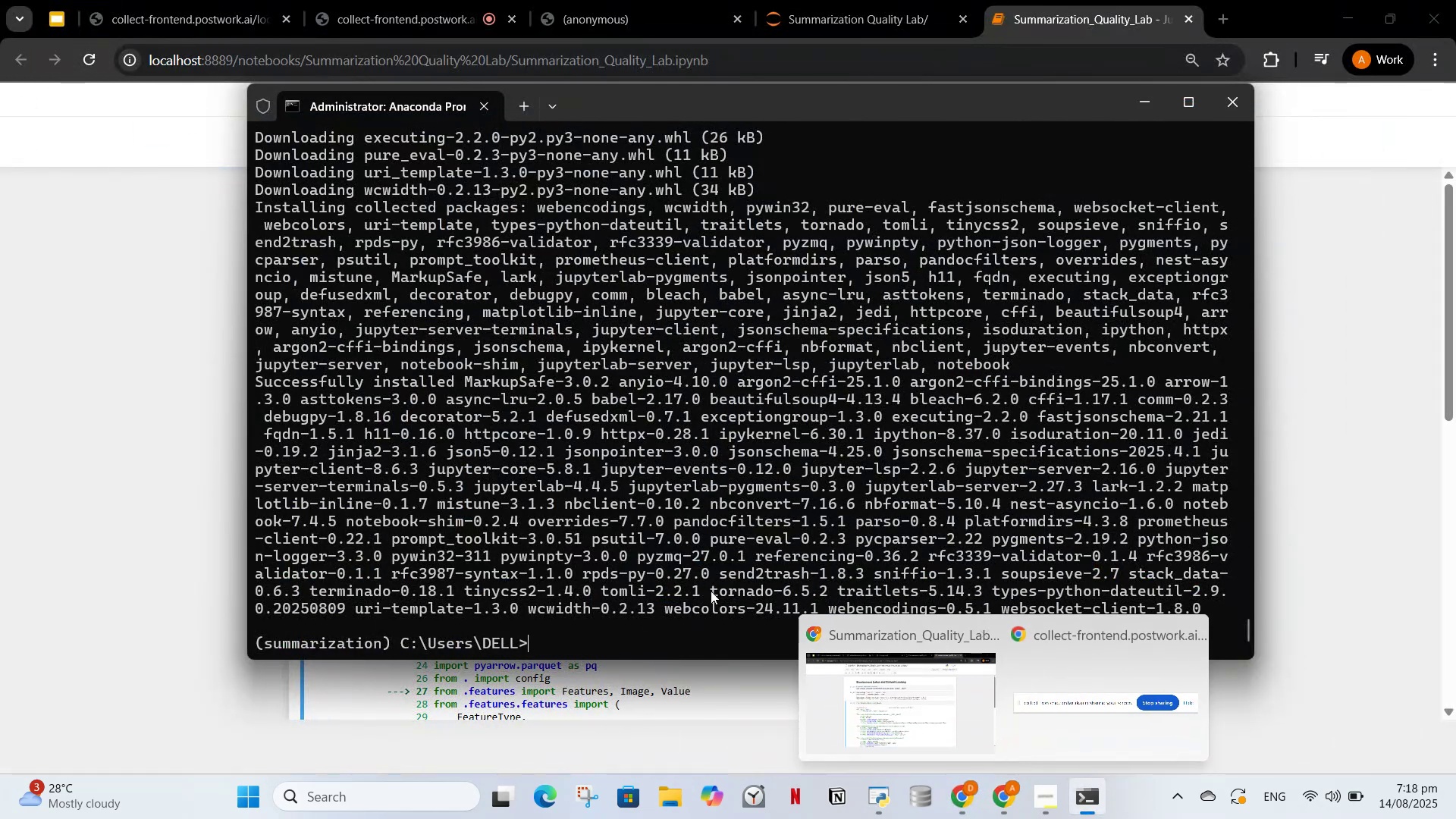 
left_click_drag(start_coordinate=[663, 635], to_coordinate=[667, 642])
 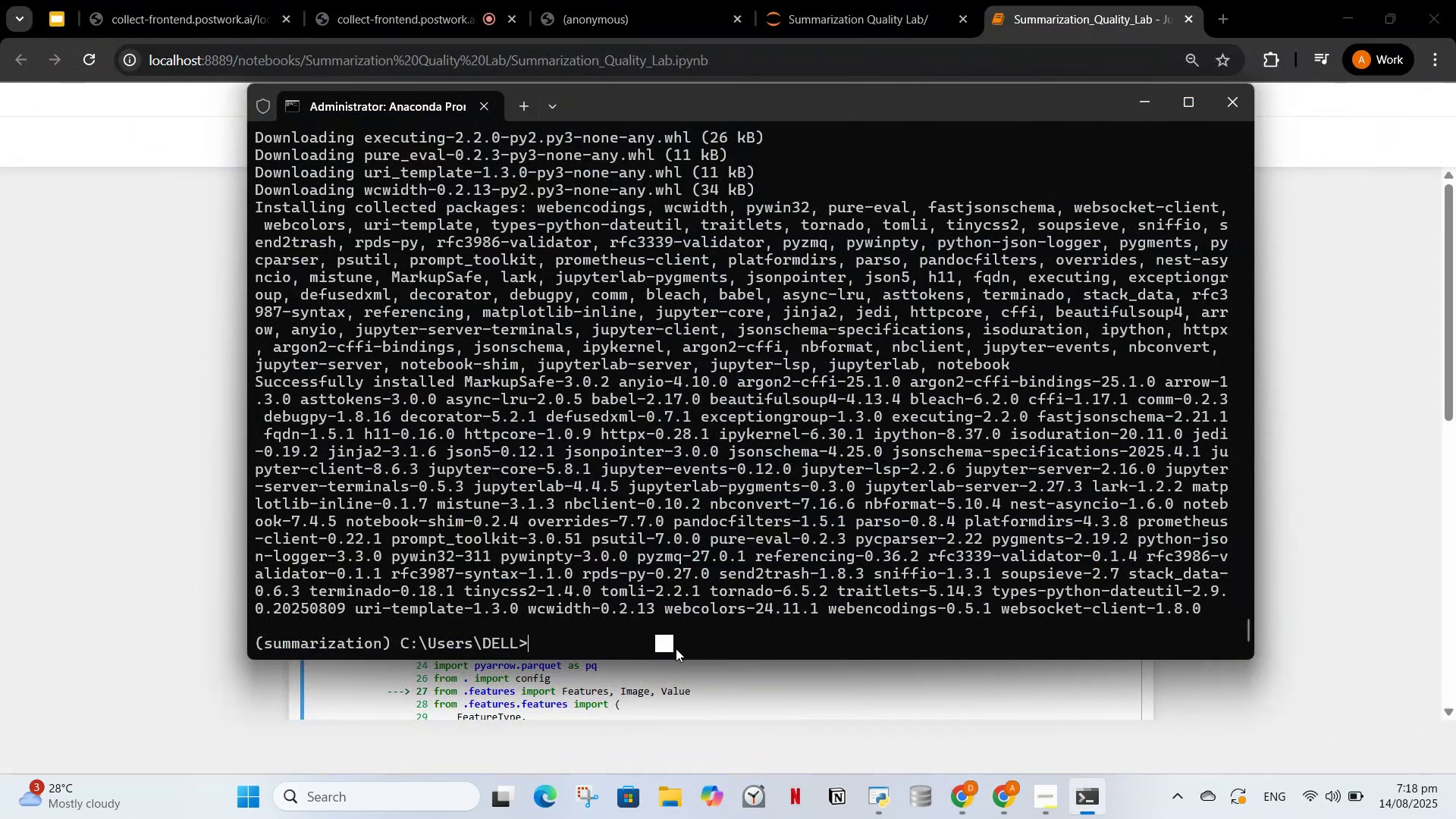 
type(jupyter)
 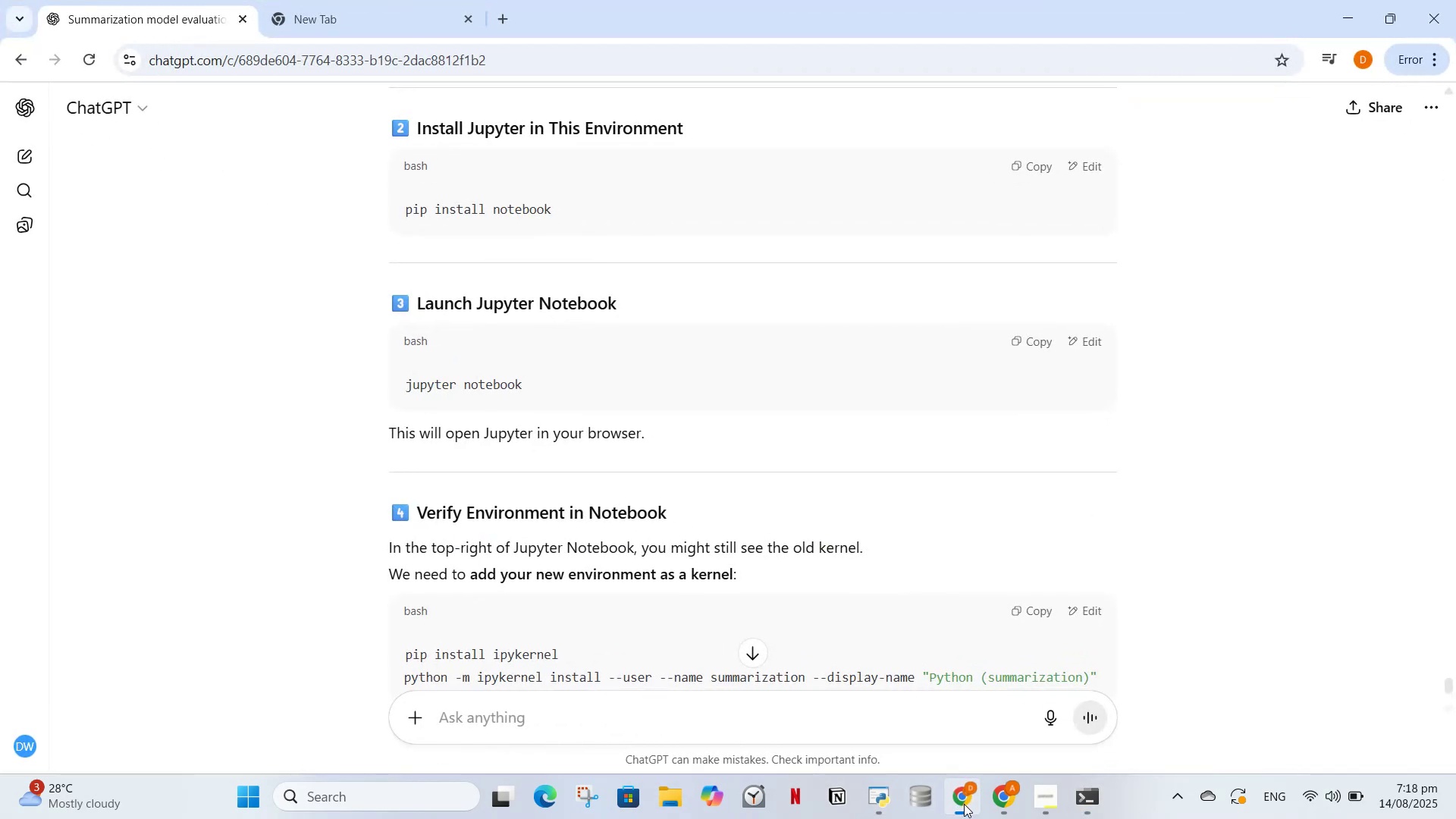 
type( notebook)
 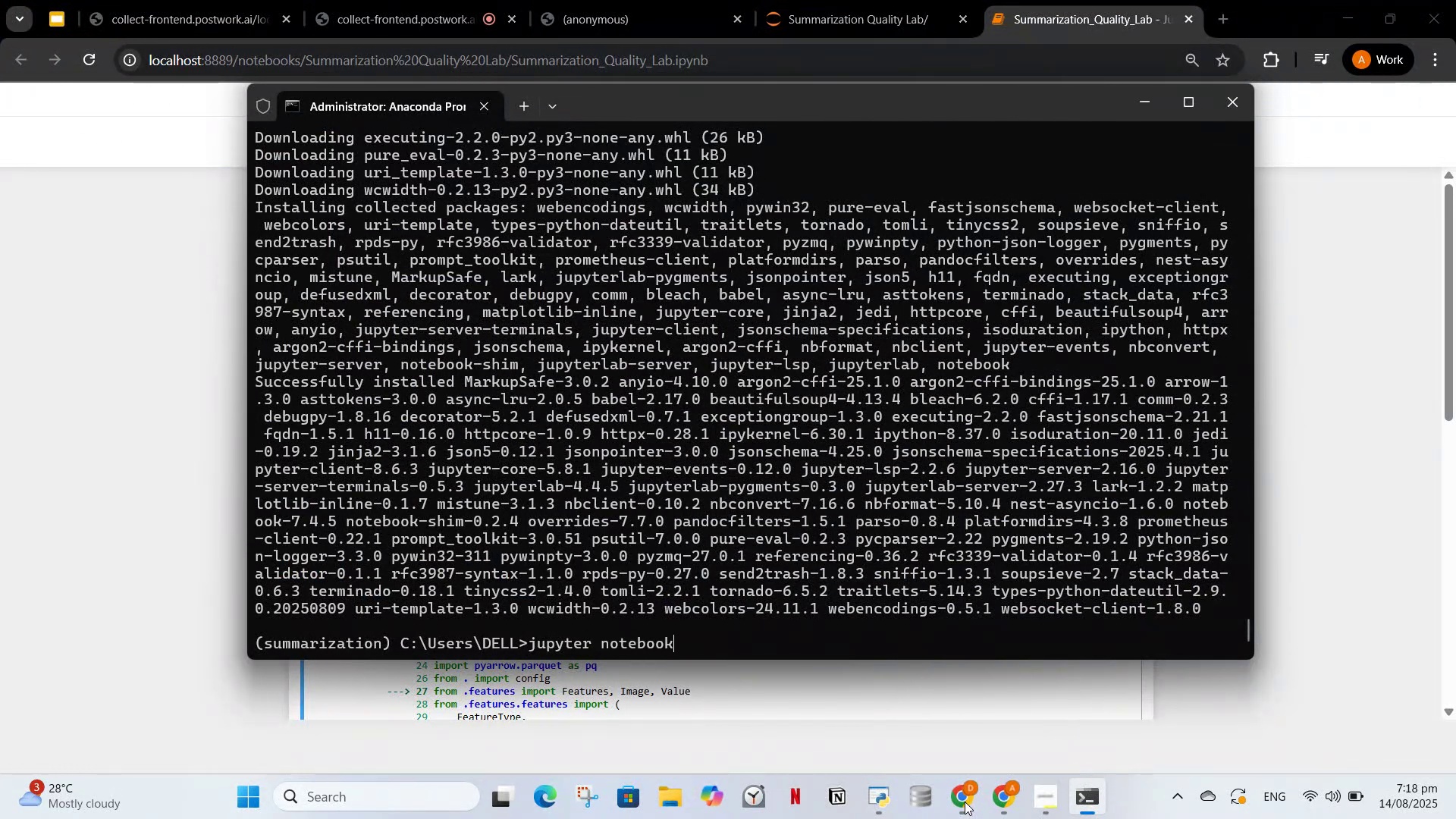 
key(Enter)
 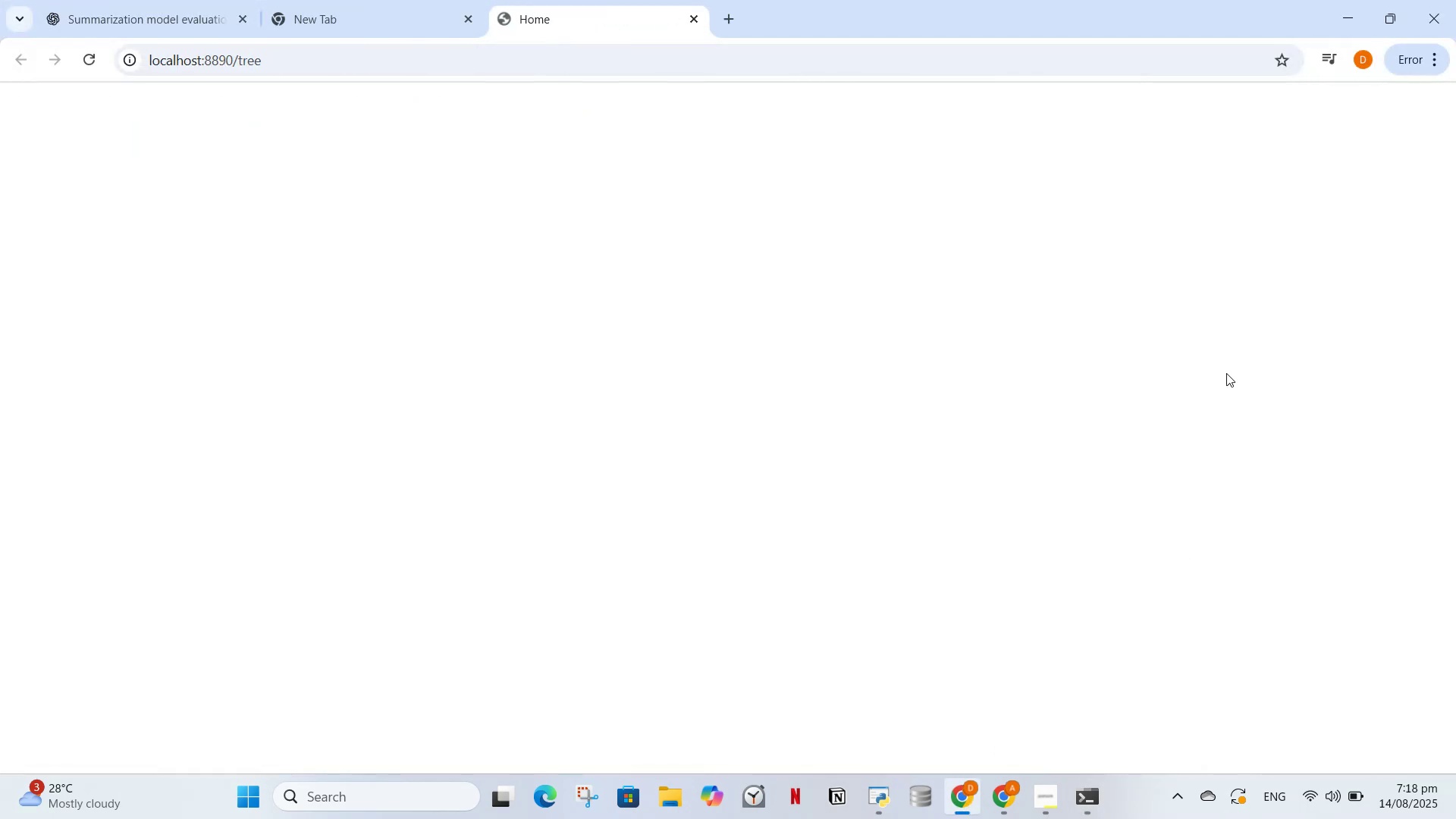 
wait(11.95)
 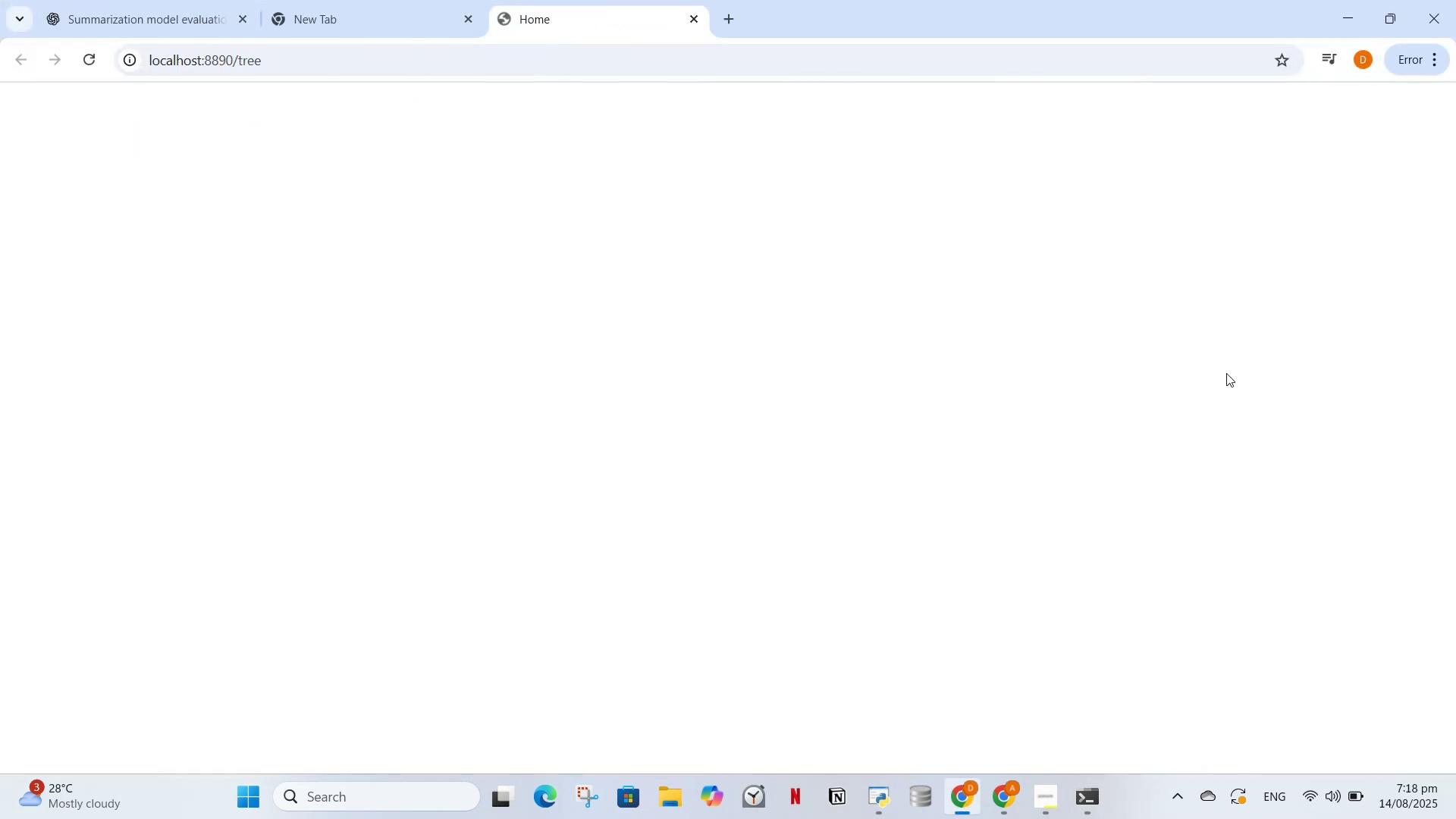 
left_click([613, 55])
 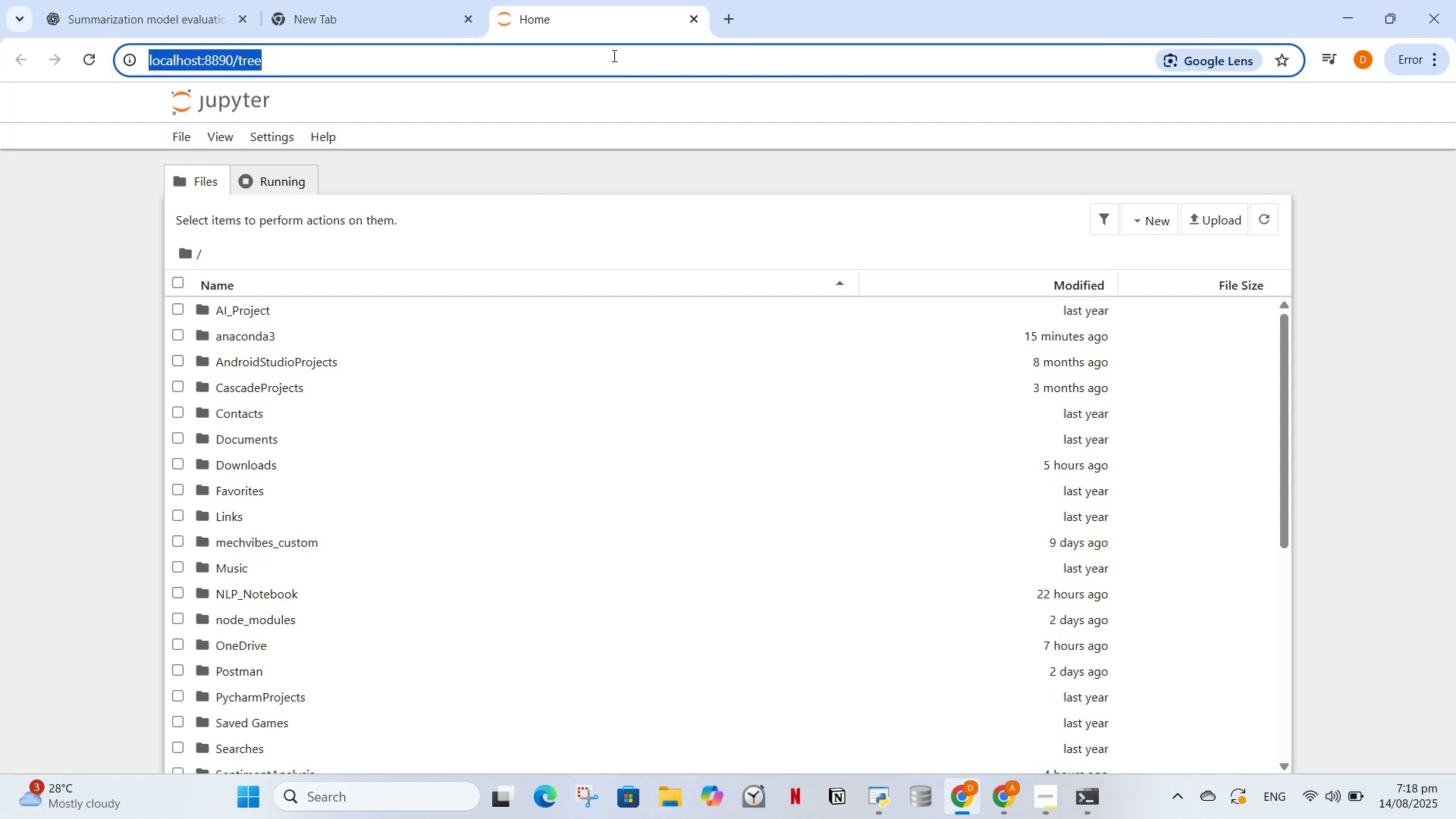 
key(Control+ControlLeft)
 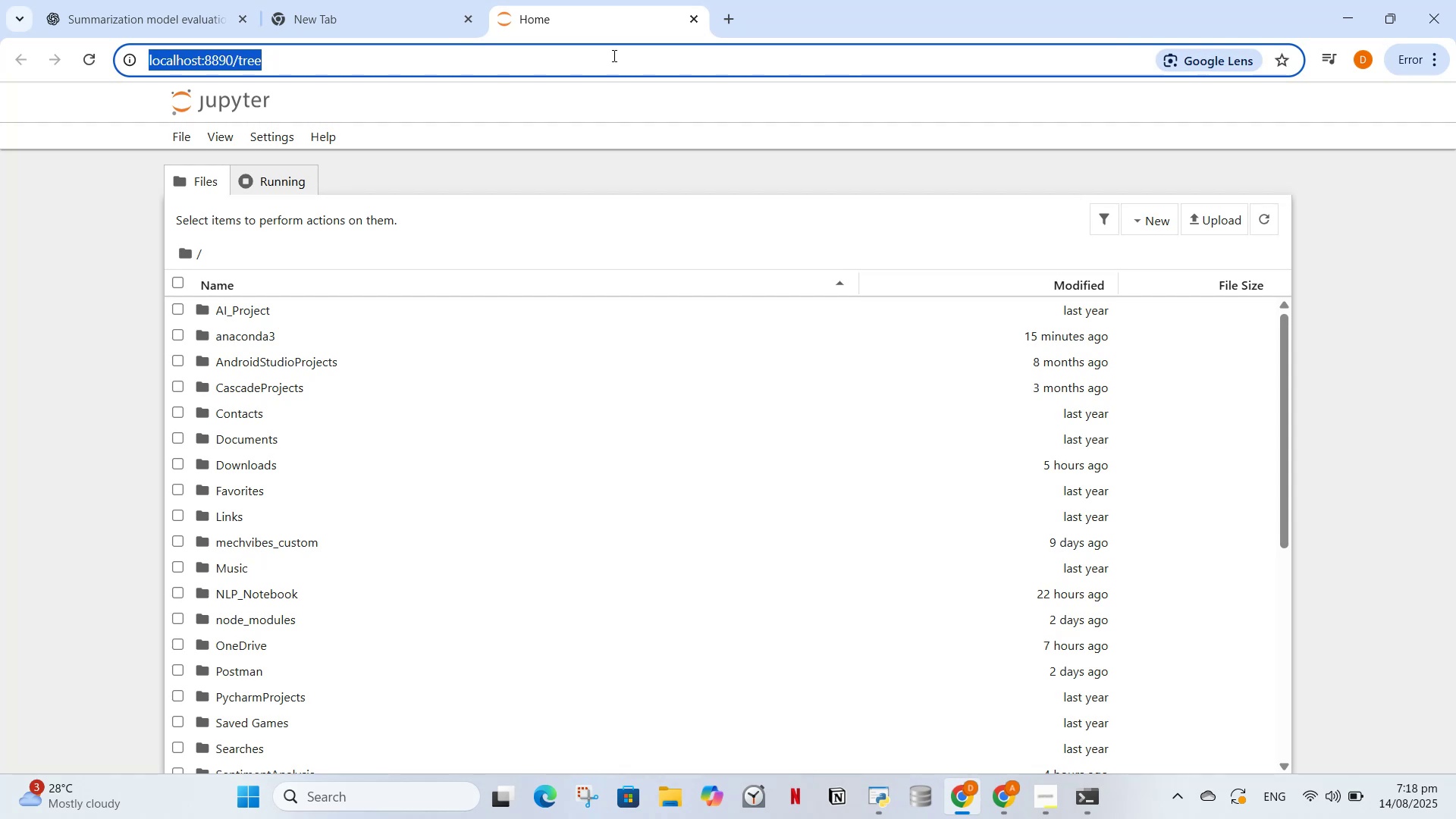 
key(Control+C)
 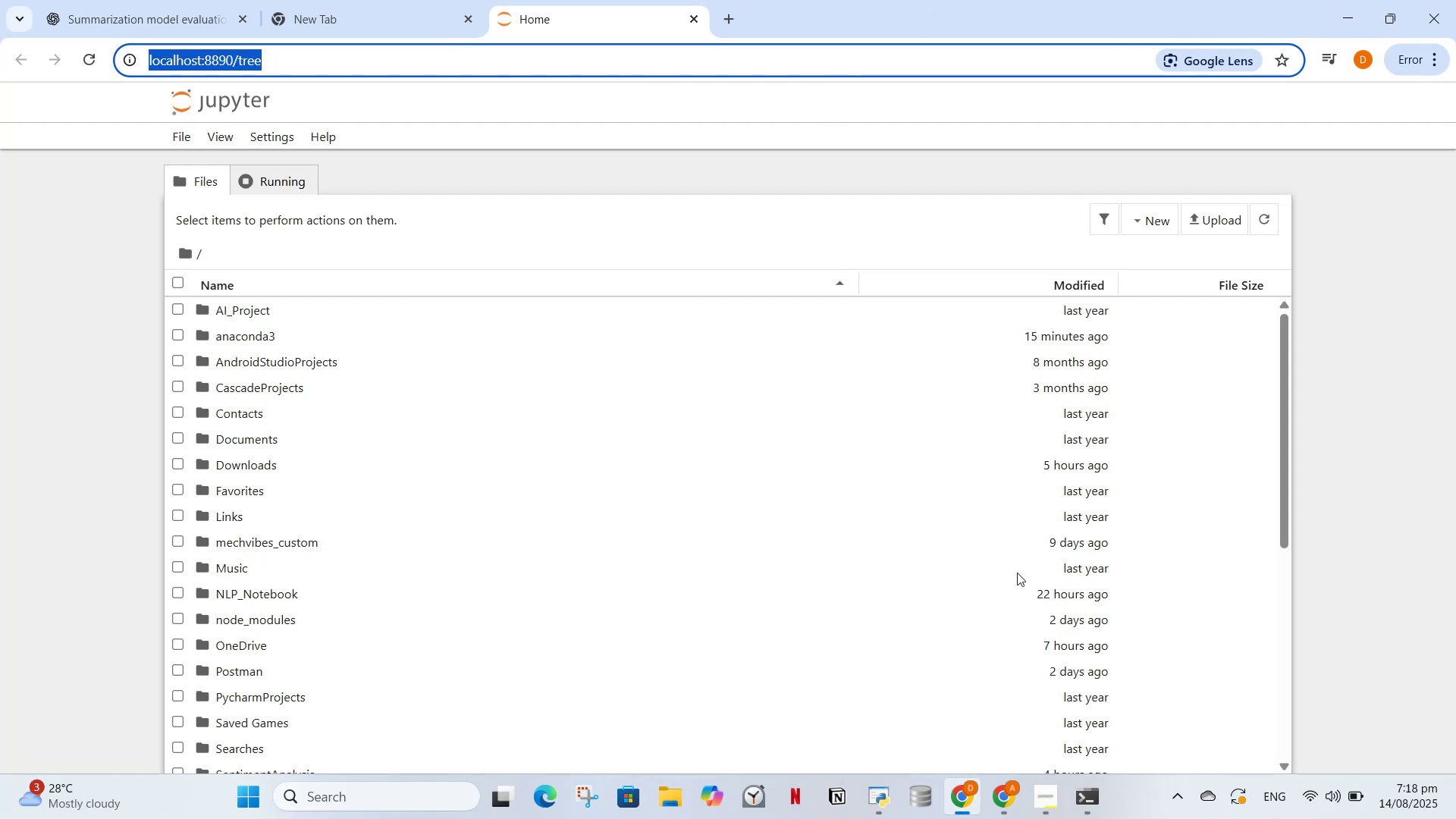 
left_click([1006, 800])
 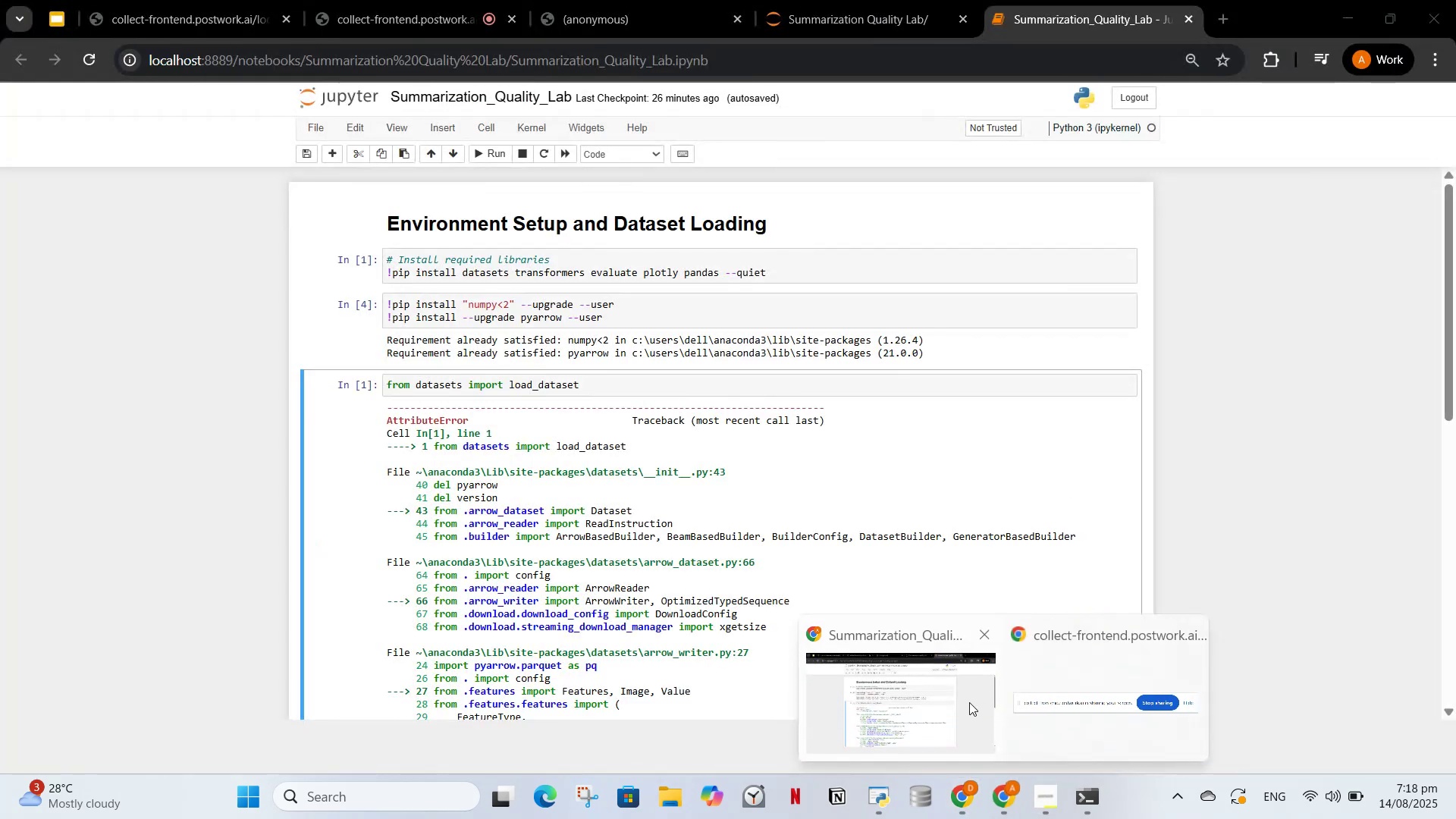 
left_click([969, 702])
 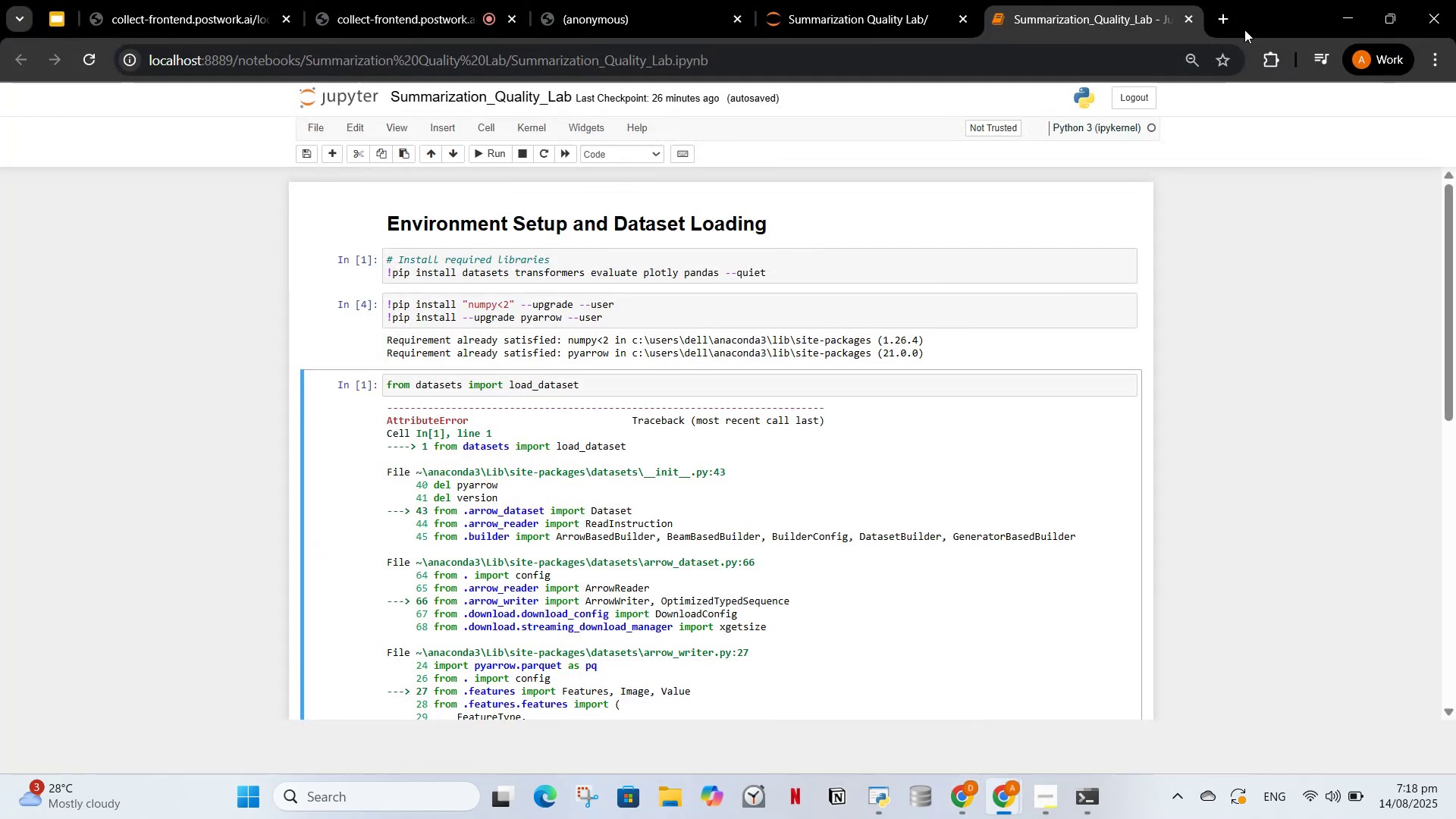 
left_click([1225, 12])
 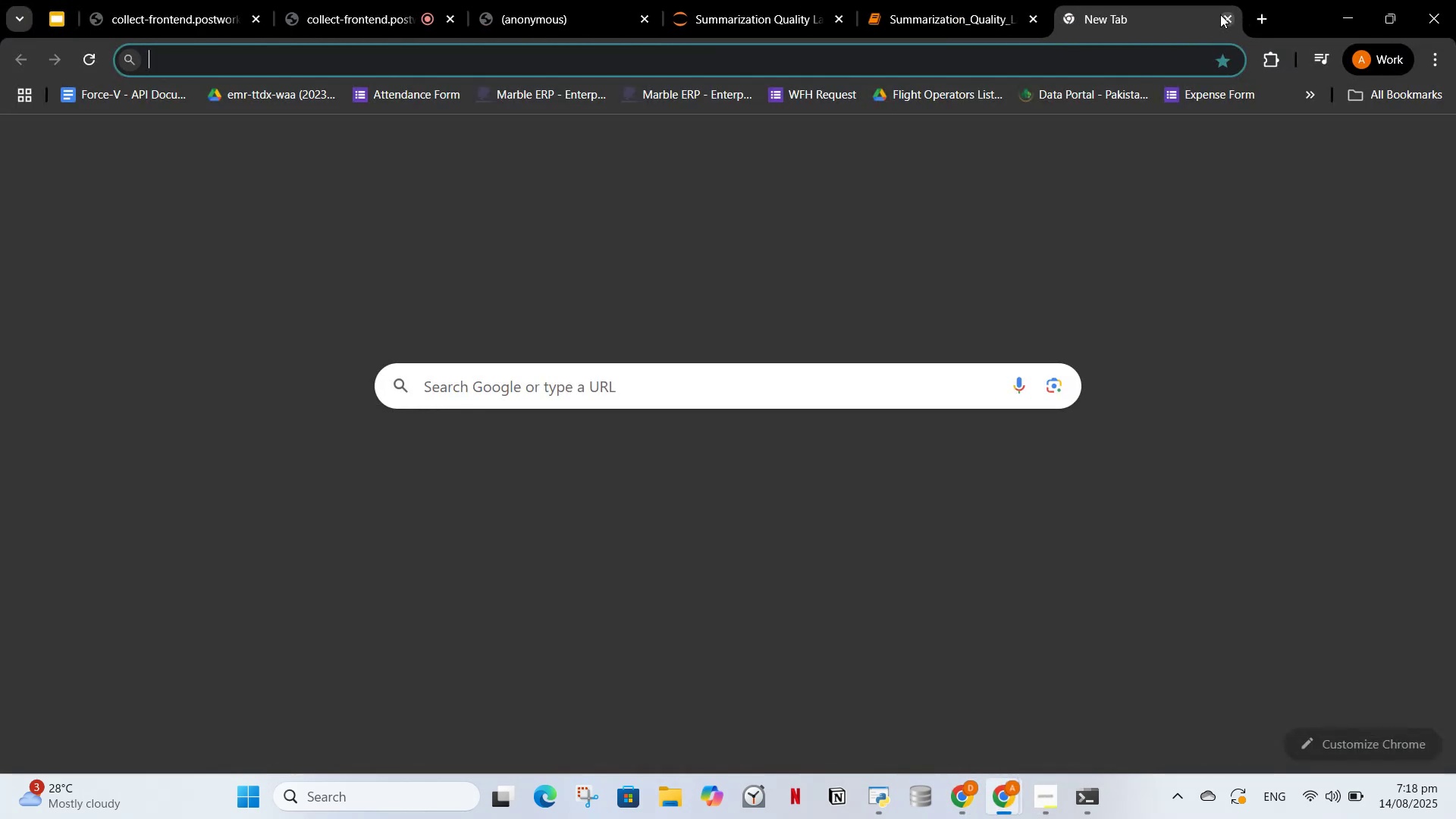 
key(Control+V)
 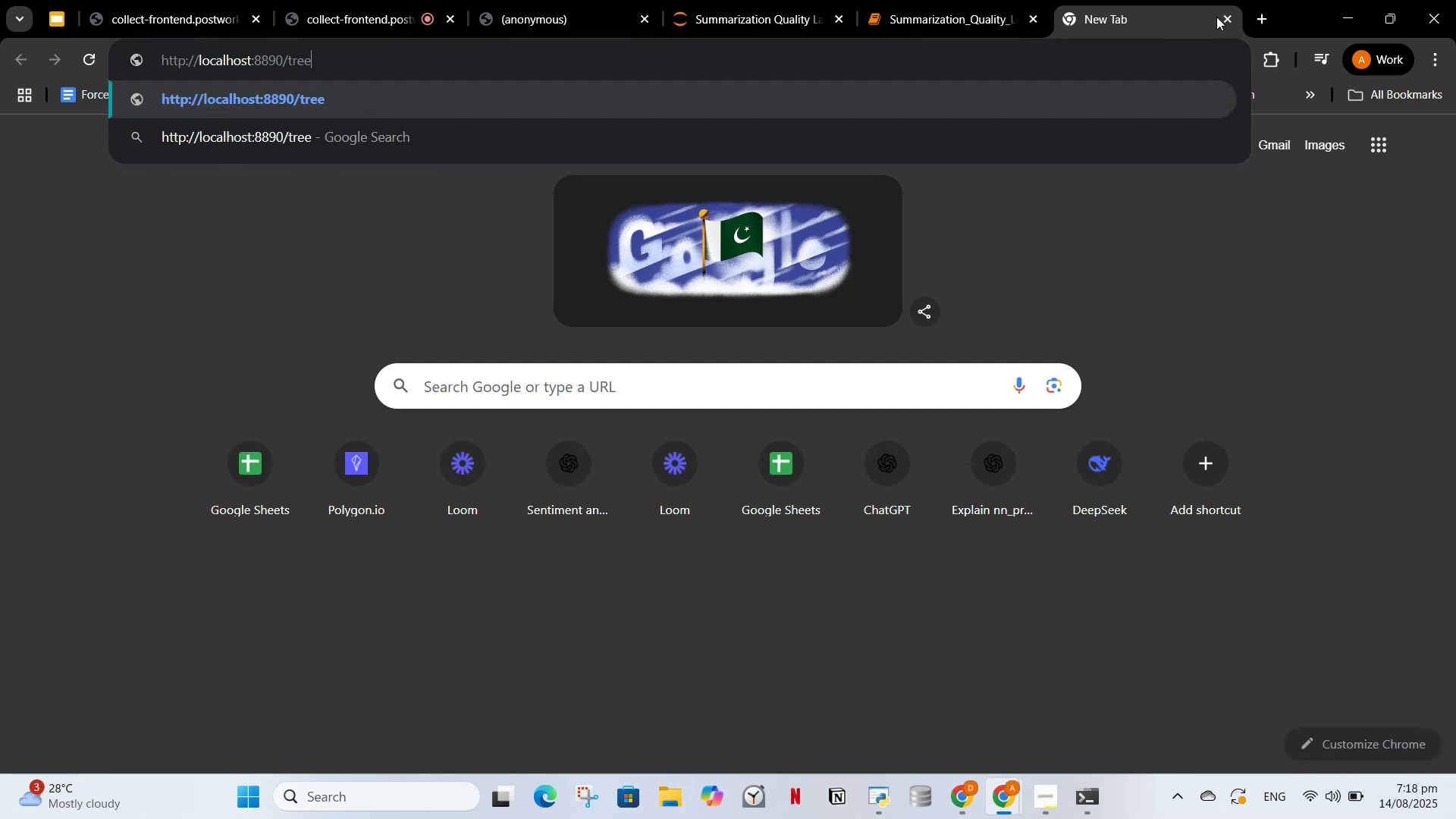 
key(Enter)
 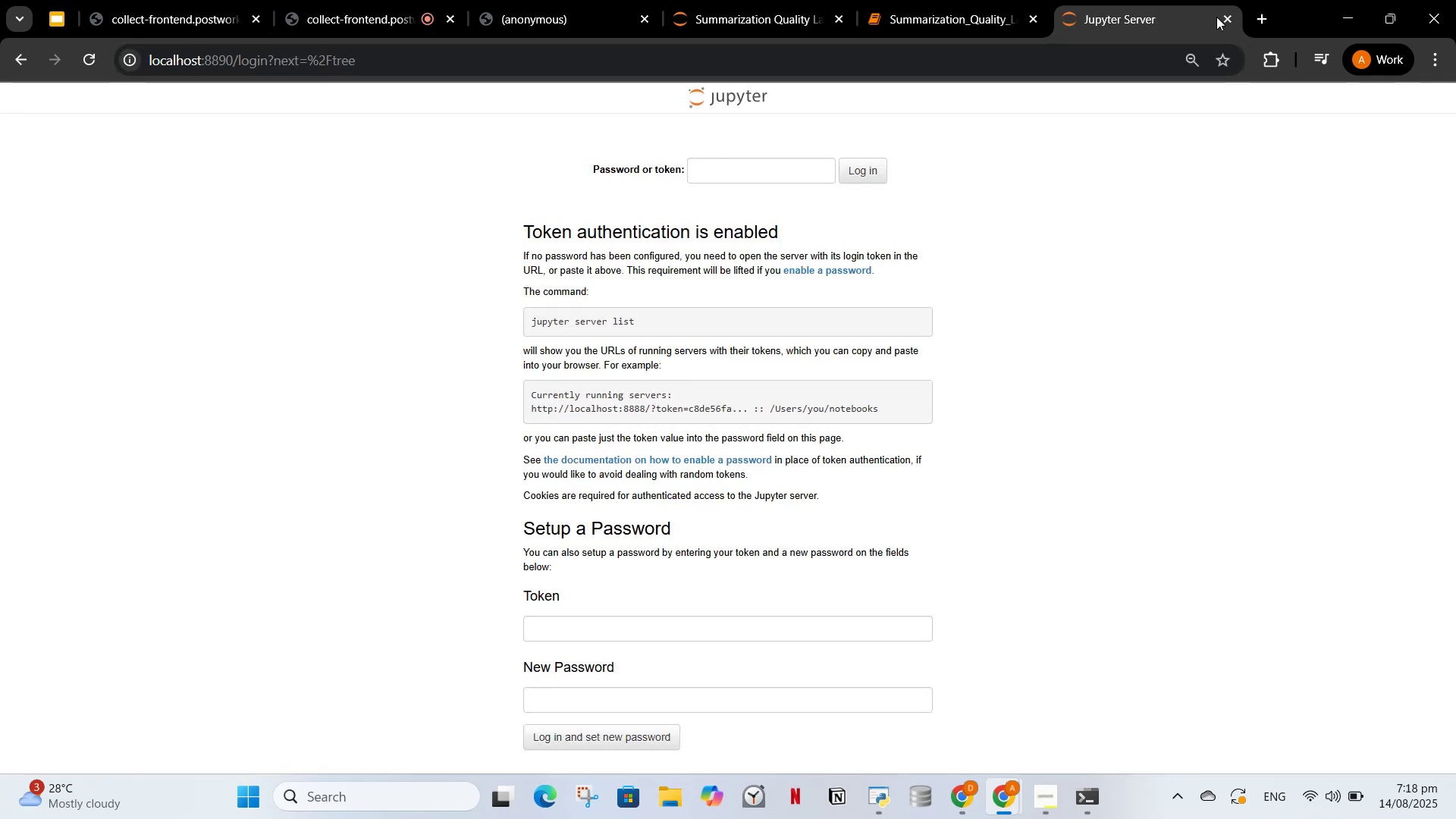 
wait(7.43)
 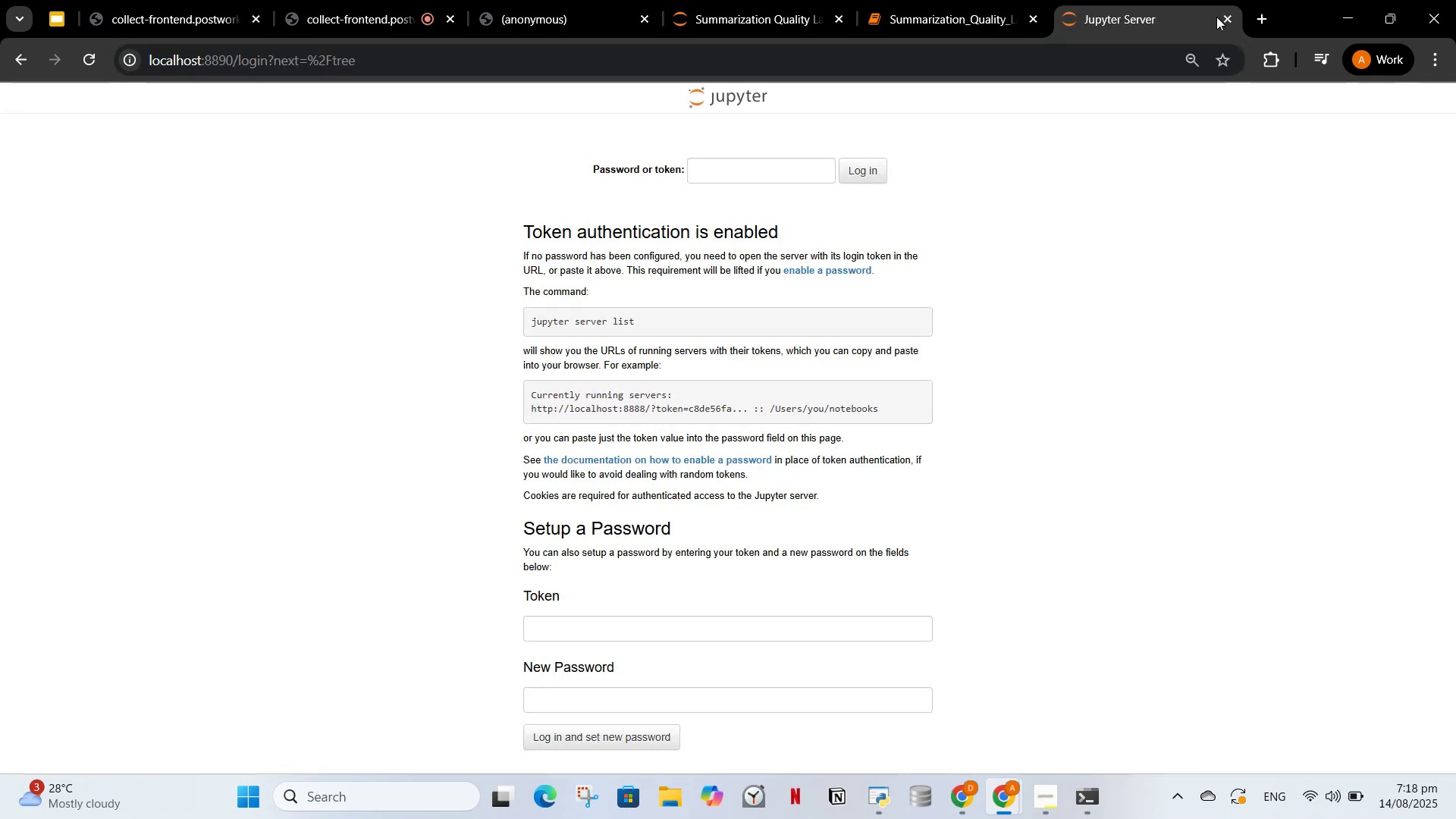 
scroll: coordinate [718, 623], scroll_direction: down, amount: 1.0
 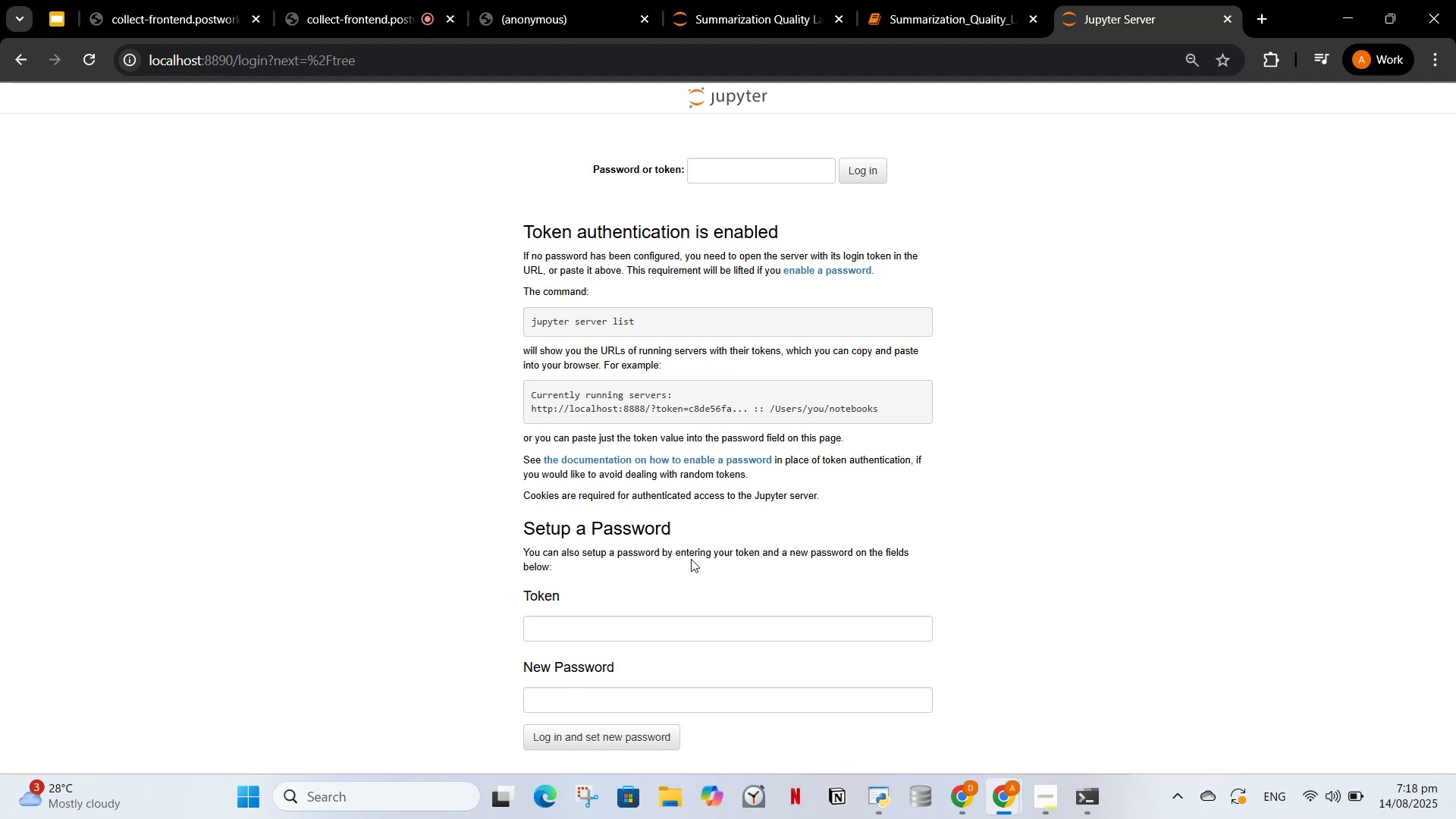 
mouse_move([1200, 26])
 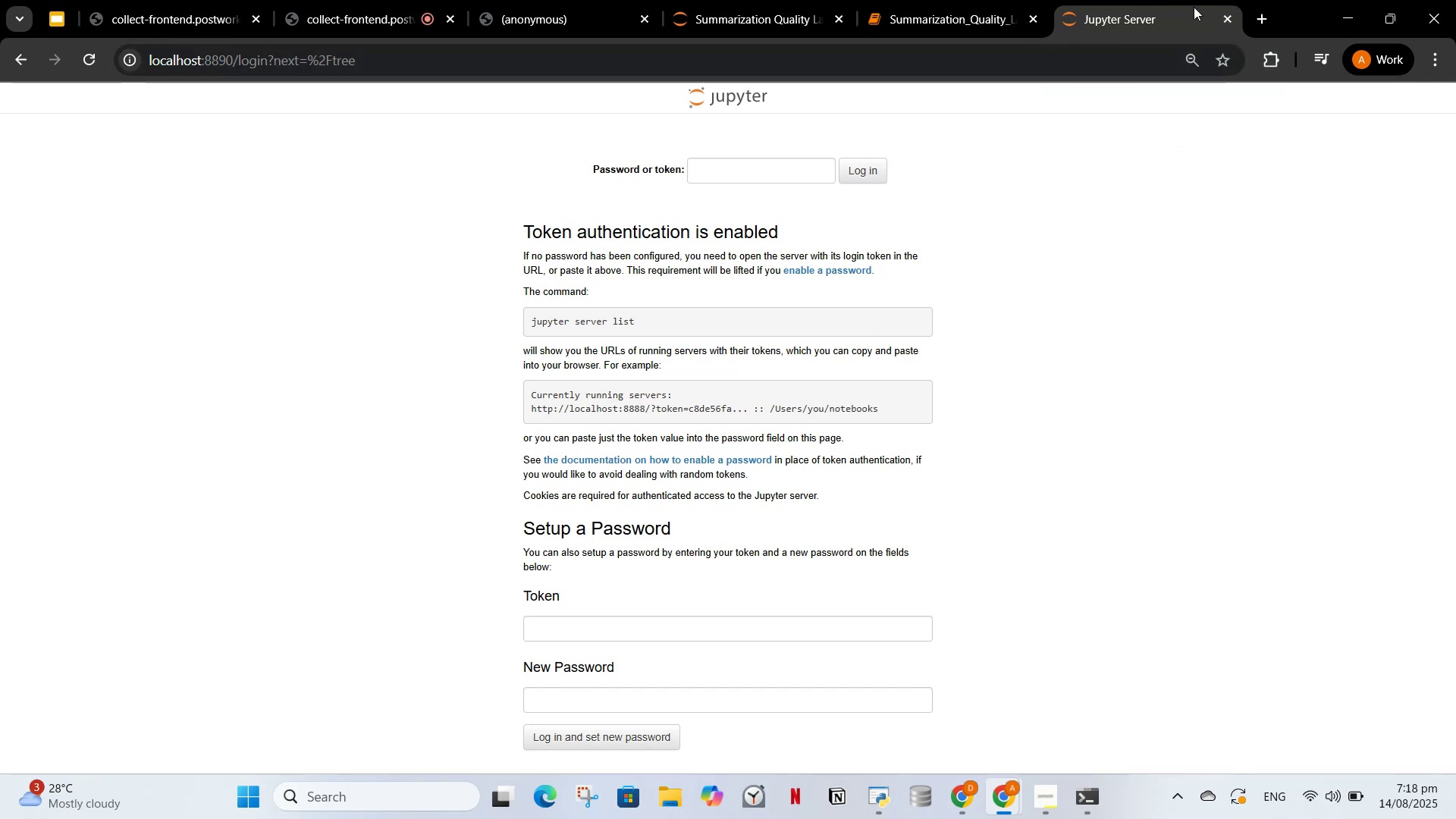 
mouse_move([1192, 22])
 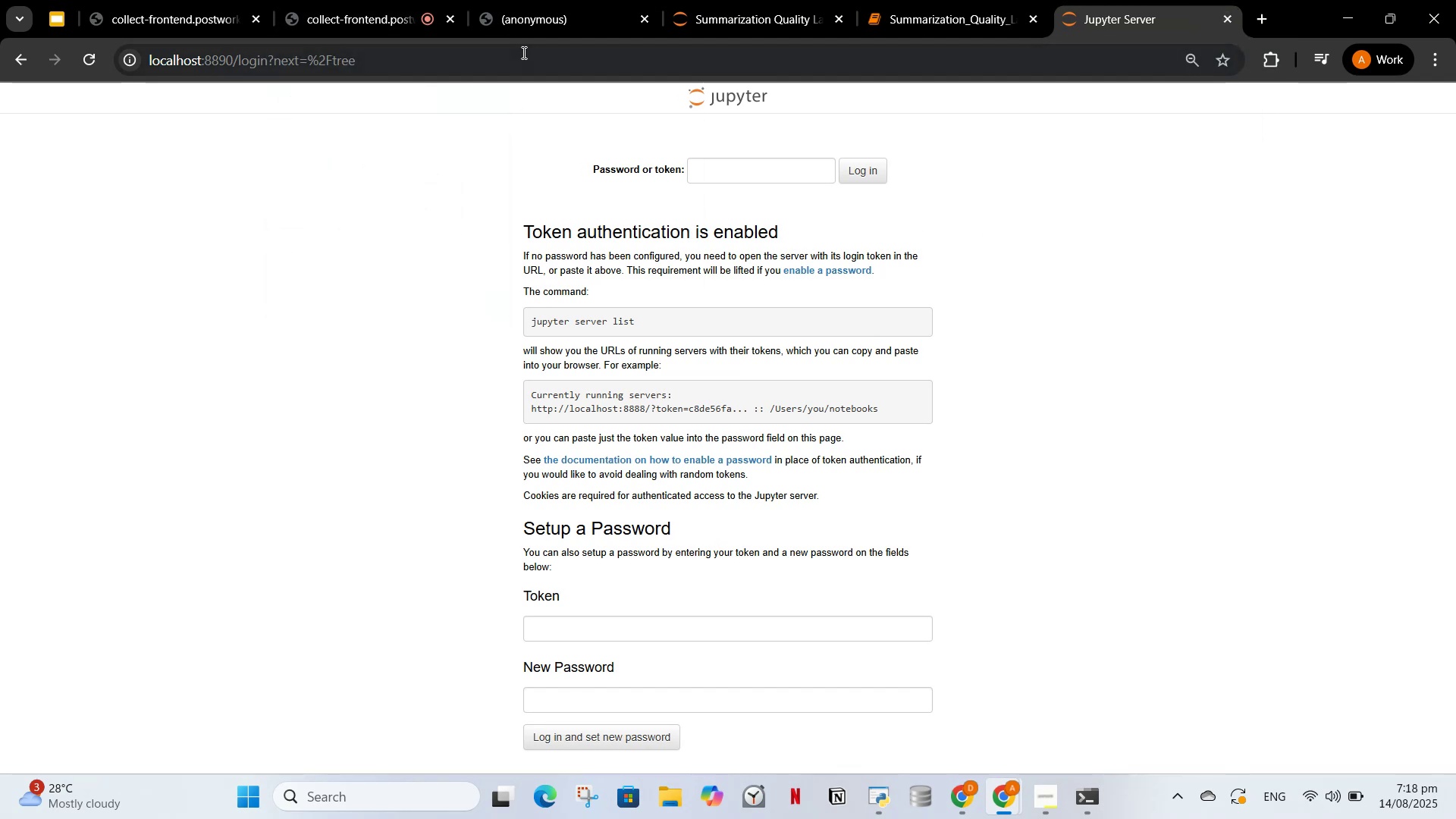 
left_click([522, 52])
 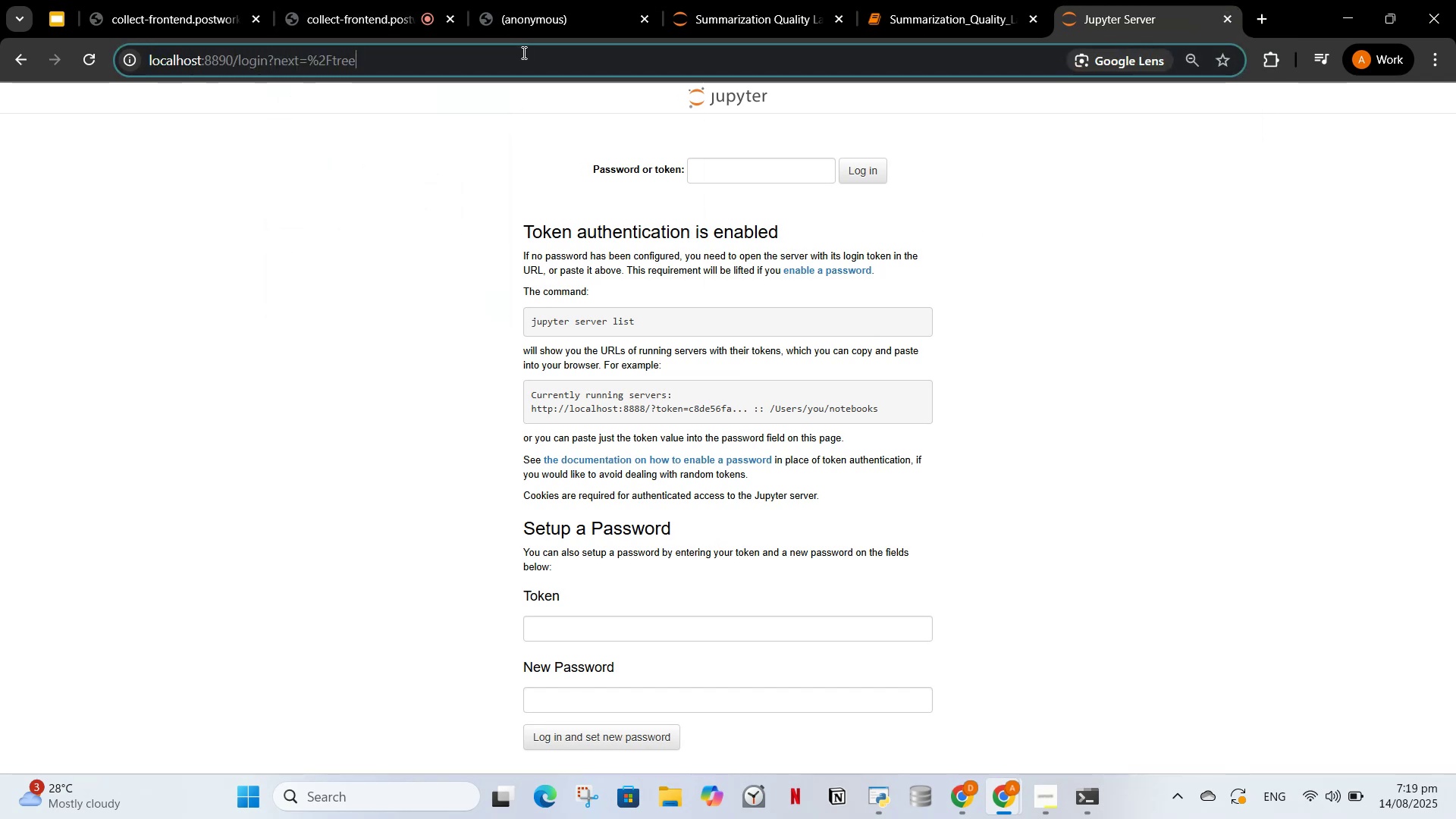 
double_click([522, 52])
 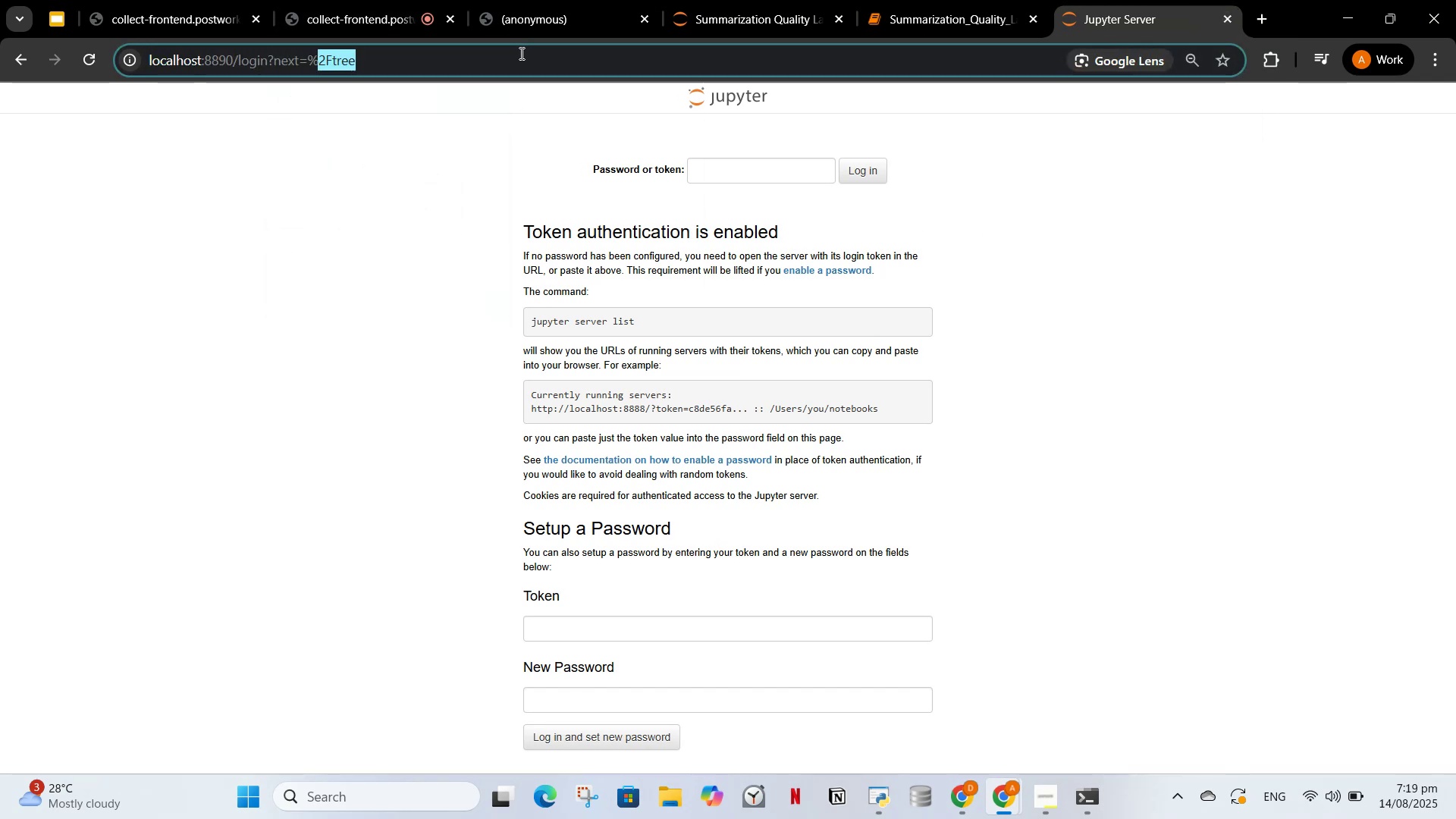 
left_click([520, 53])
 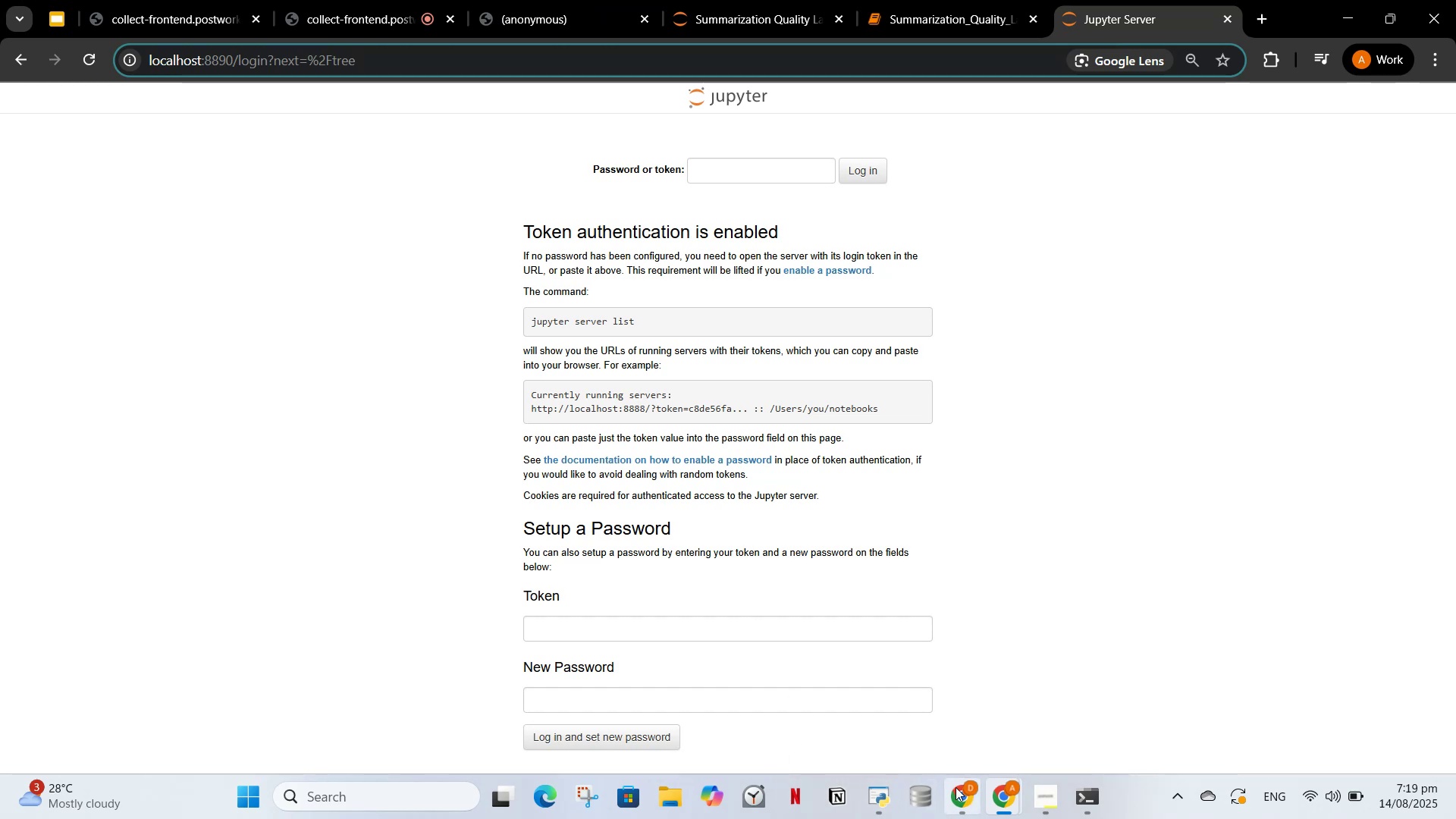 
left_click([985, 5])
 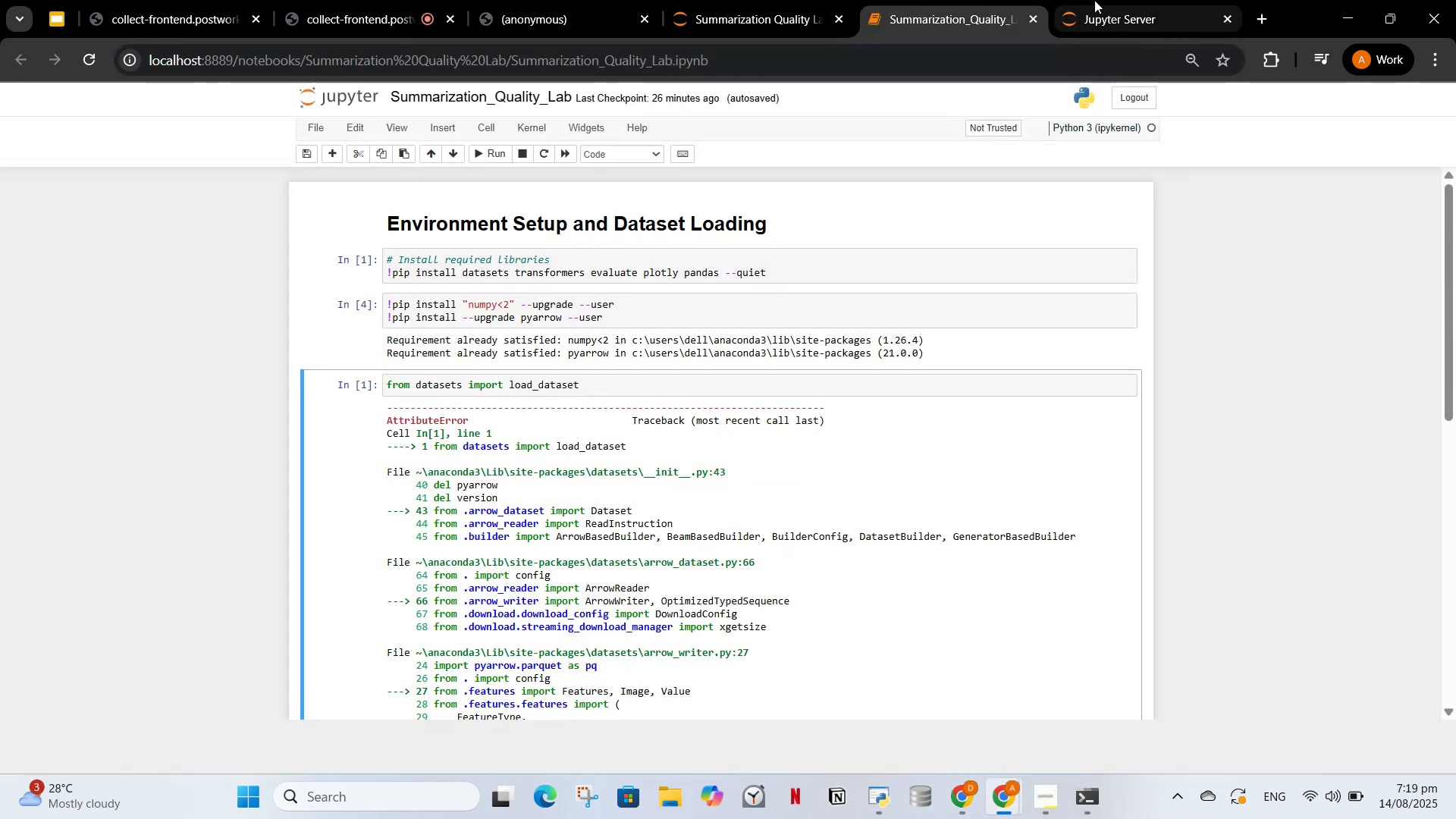 
left_click([1131, 0])
 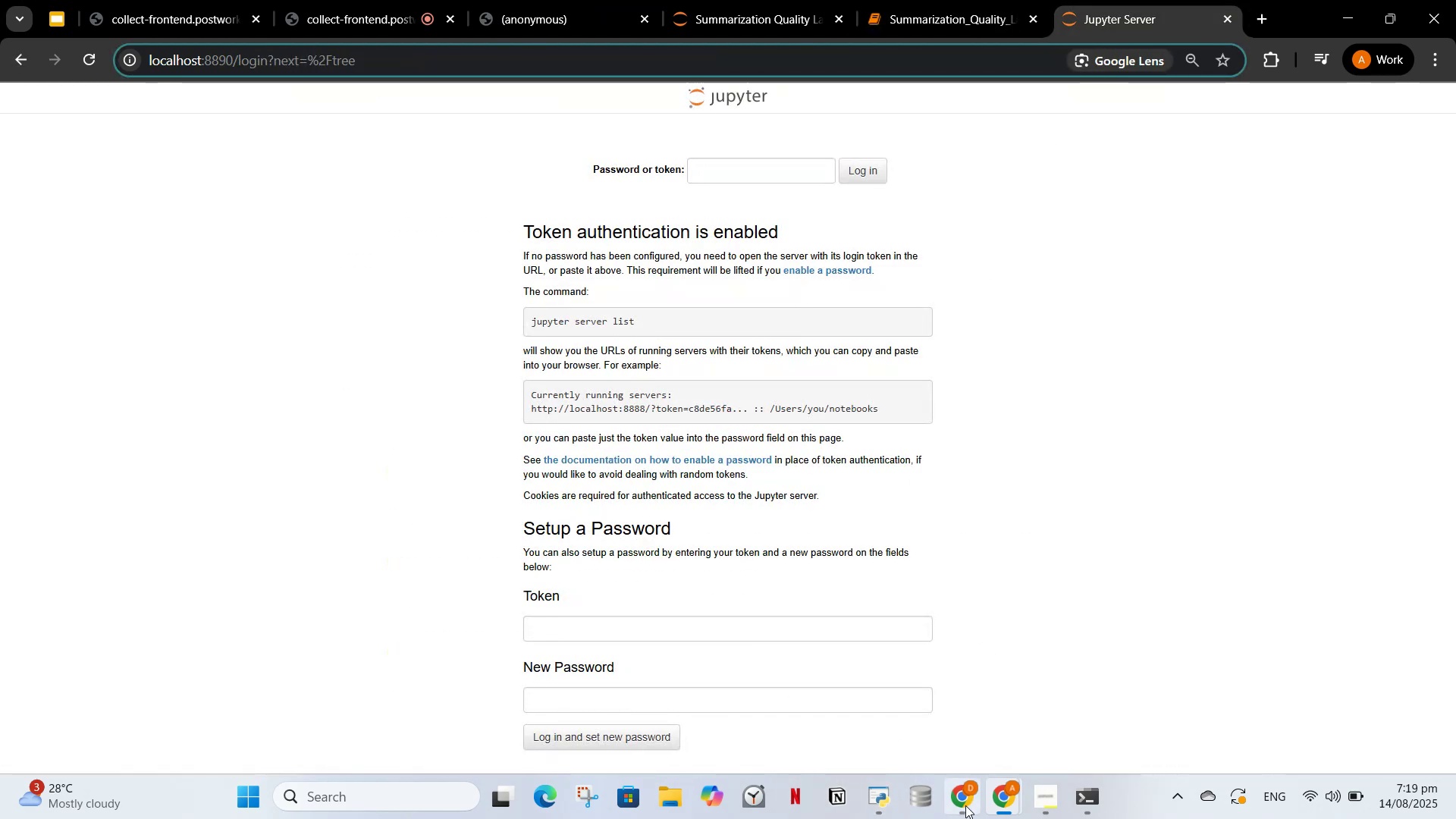 
left_click([965, 804])
 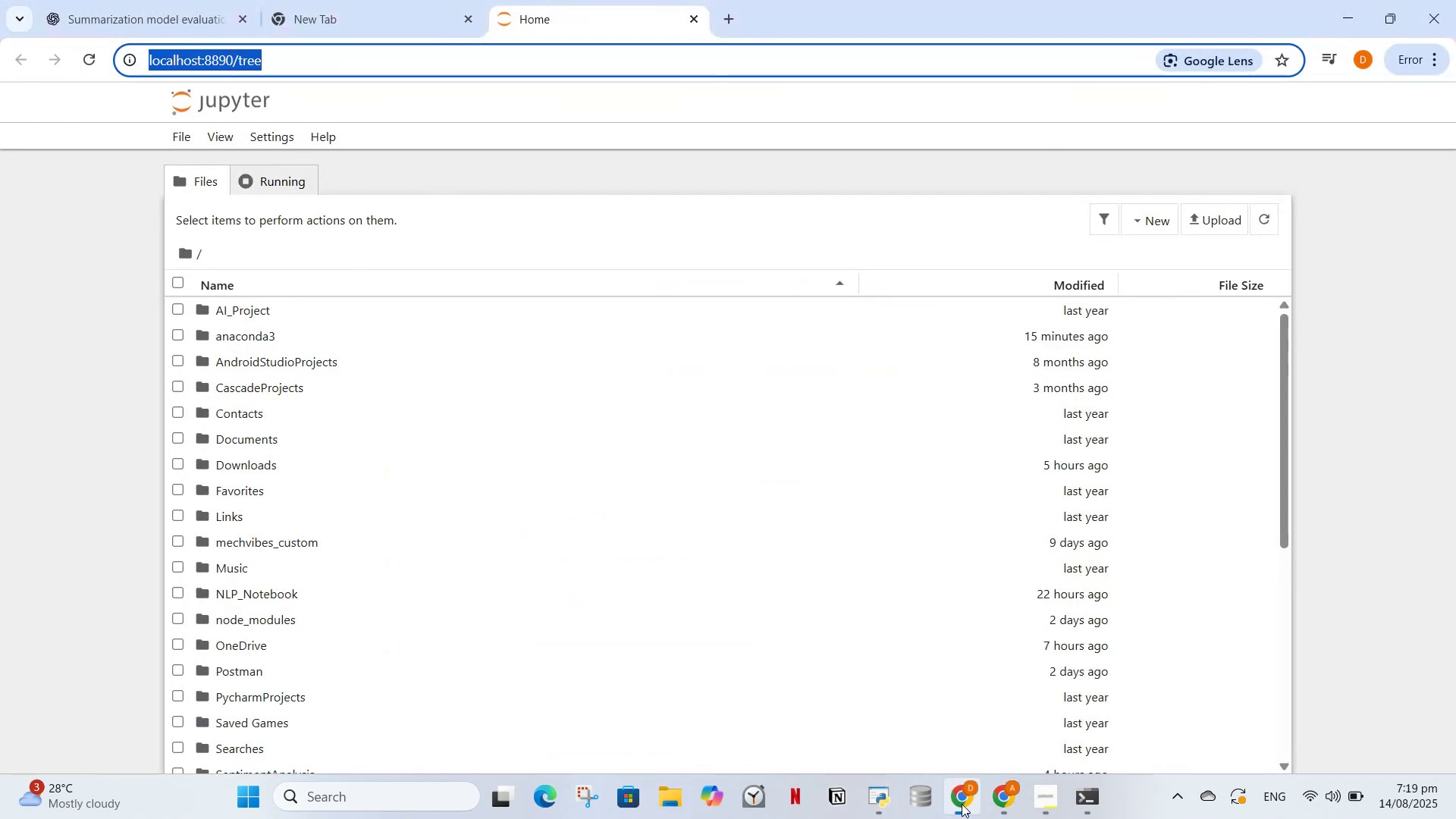 
left_click([962, 804])
 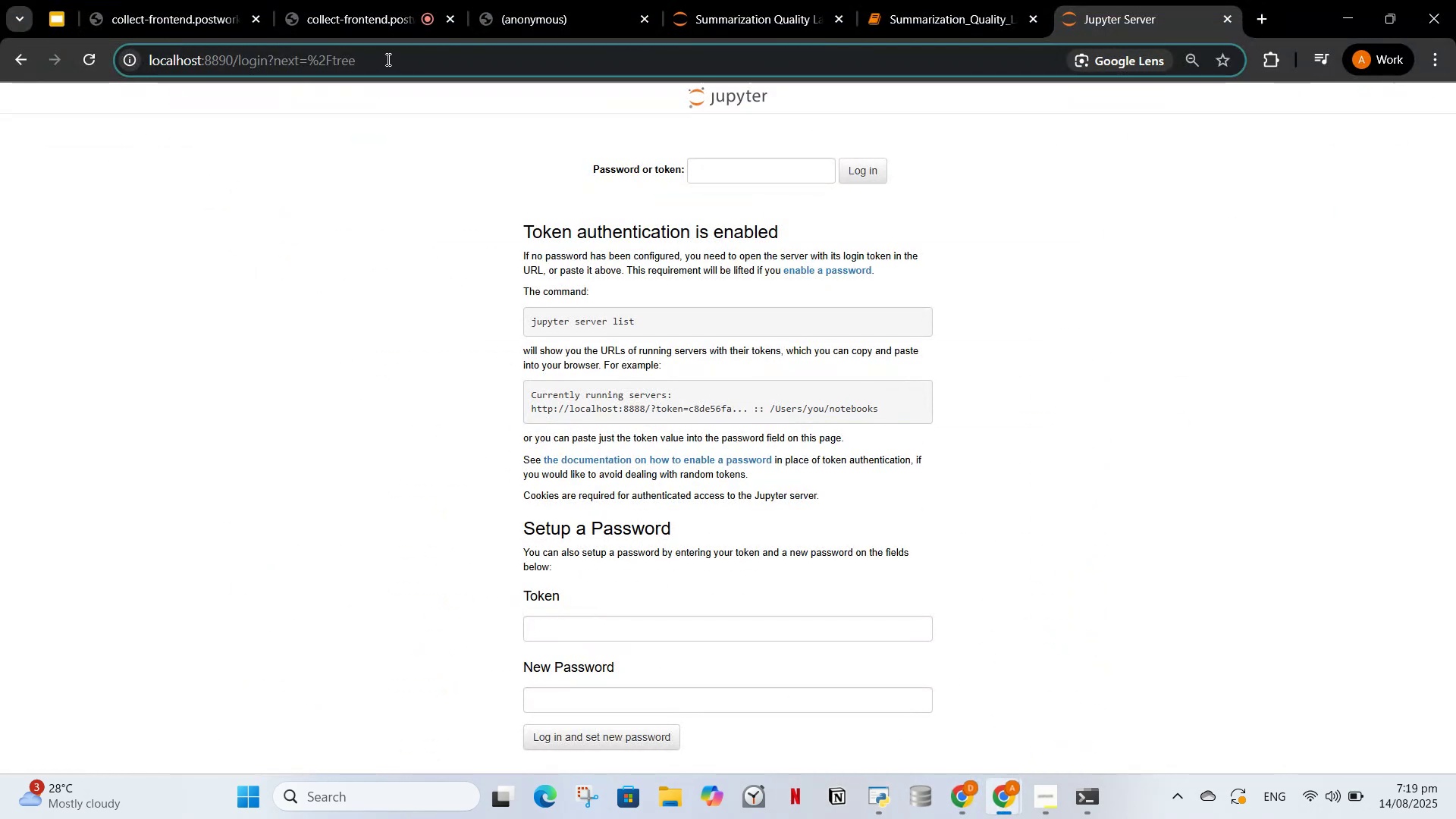 
left_click_drag(start_coordinate=[422, 58], to_coordinate=[241, 81])
 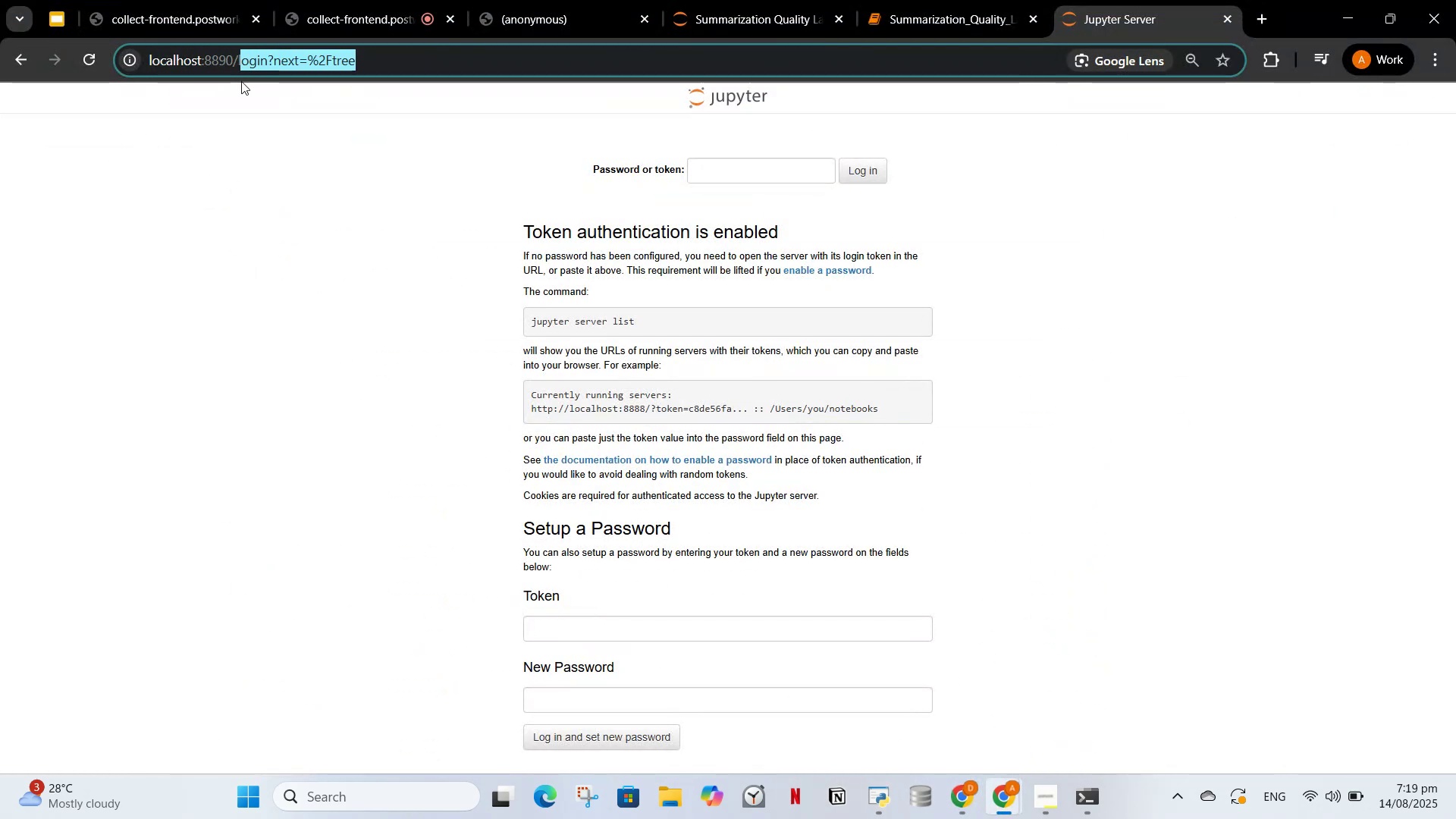 
key(Backspace)
type(t)
key(Backspace)
key(Backspace)
type(tree)
 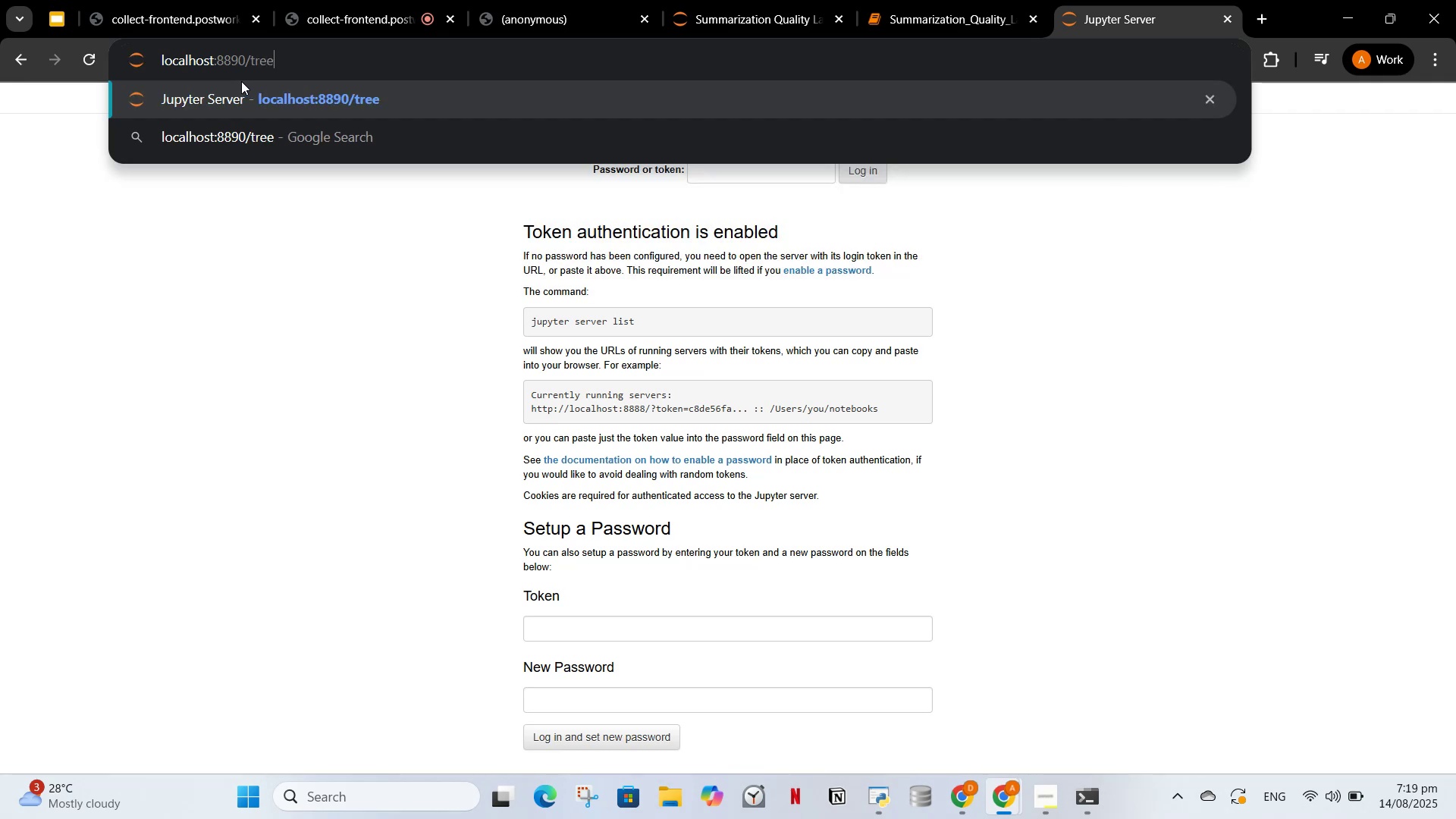 
key(Enter)
 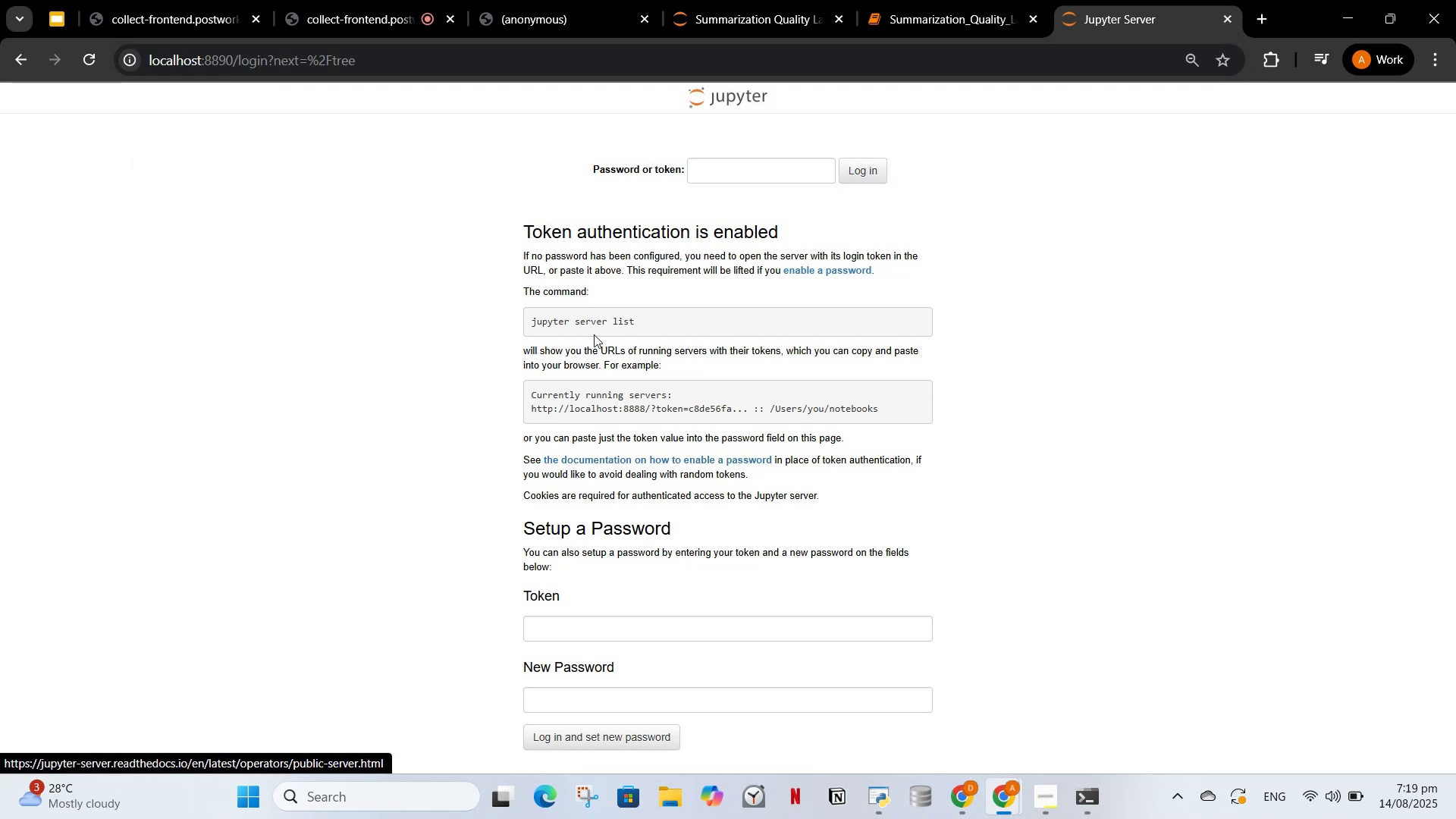 
wait(10.93)
 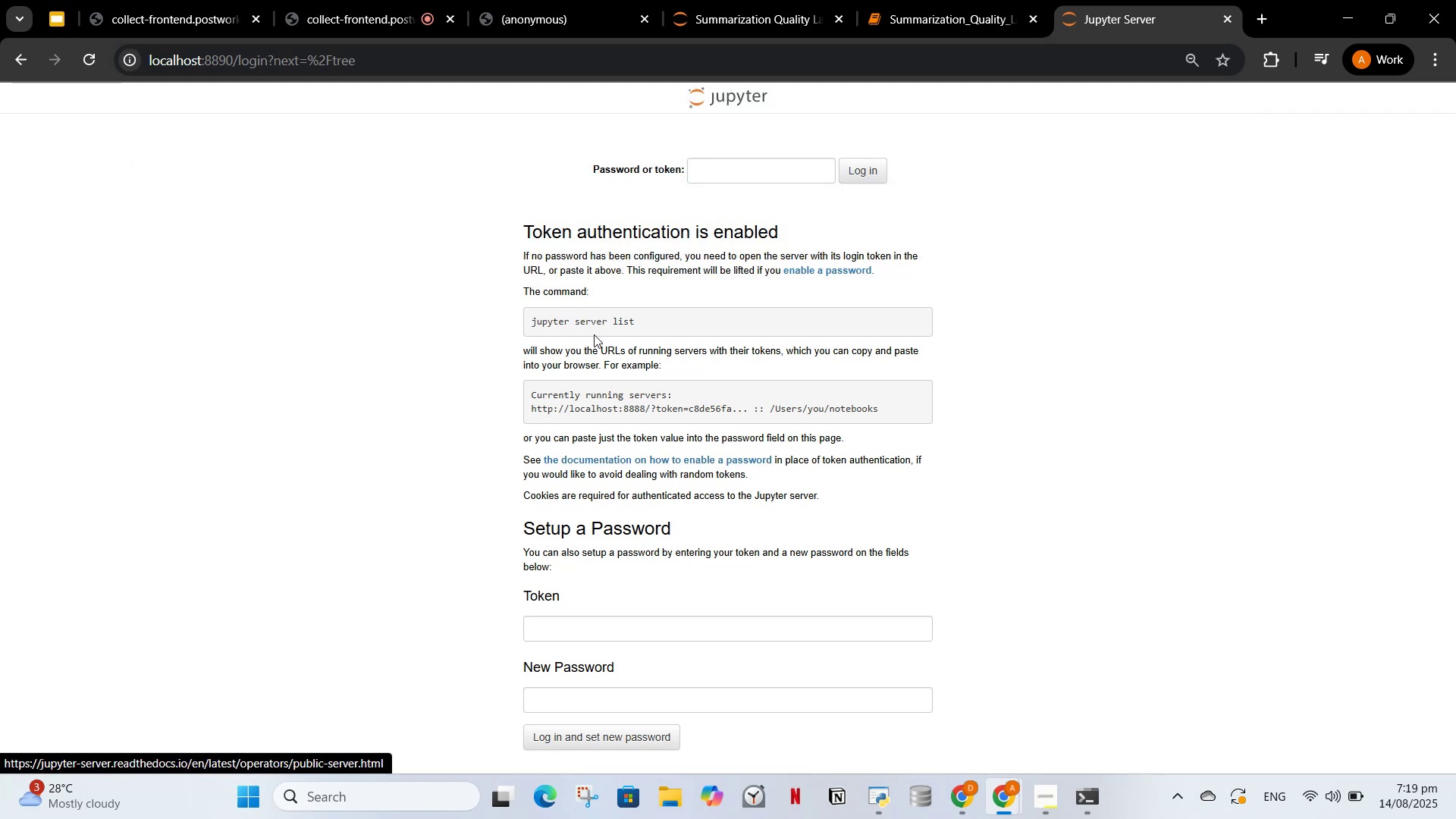 
scroll: coordinate [664, 494], scroll_direction: down, amount: 1.0
 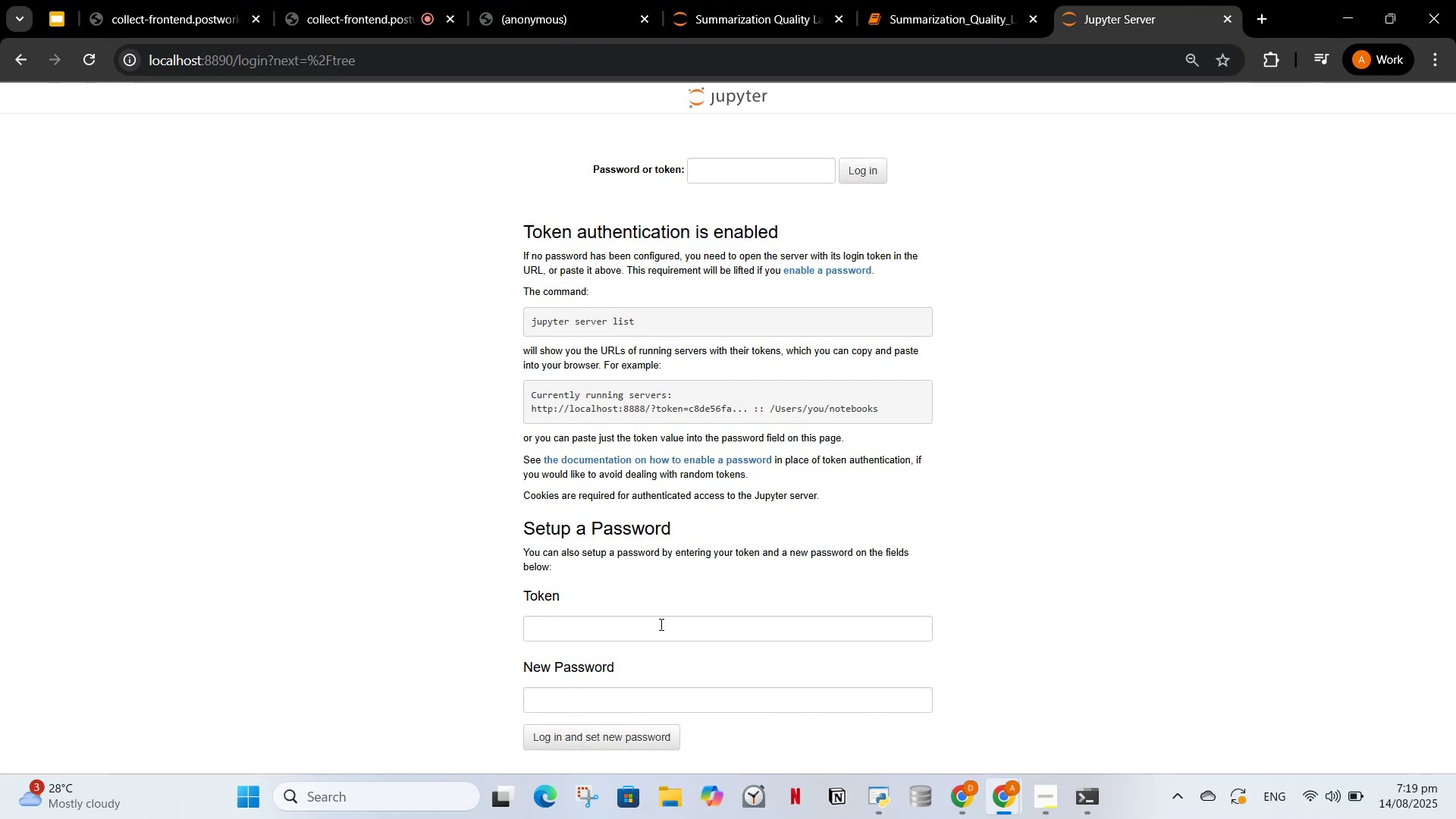 
left_click([660, 624])
 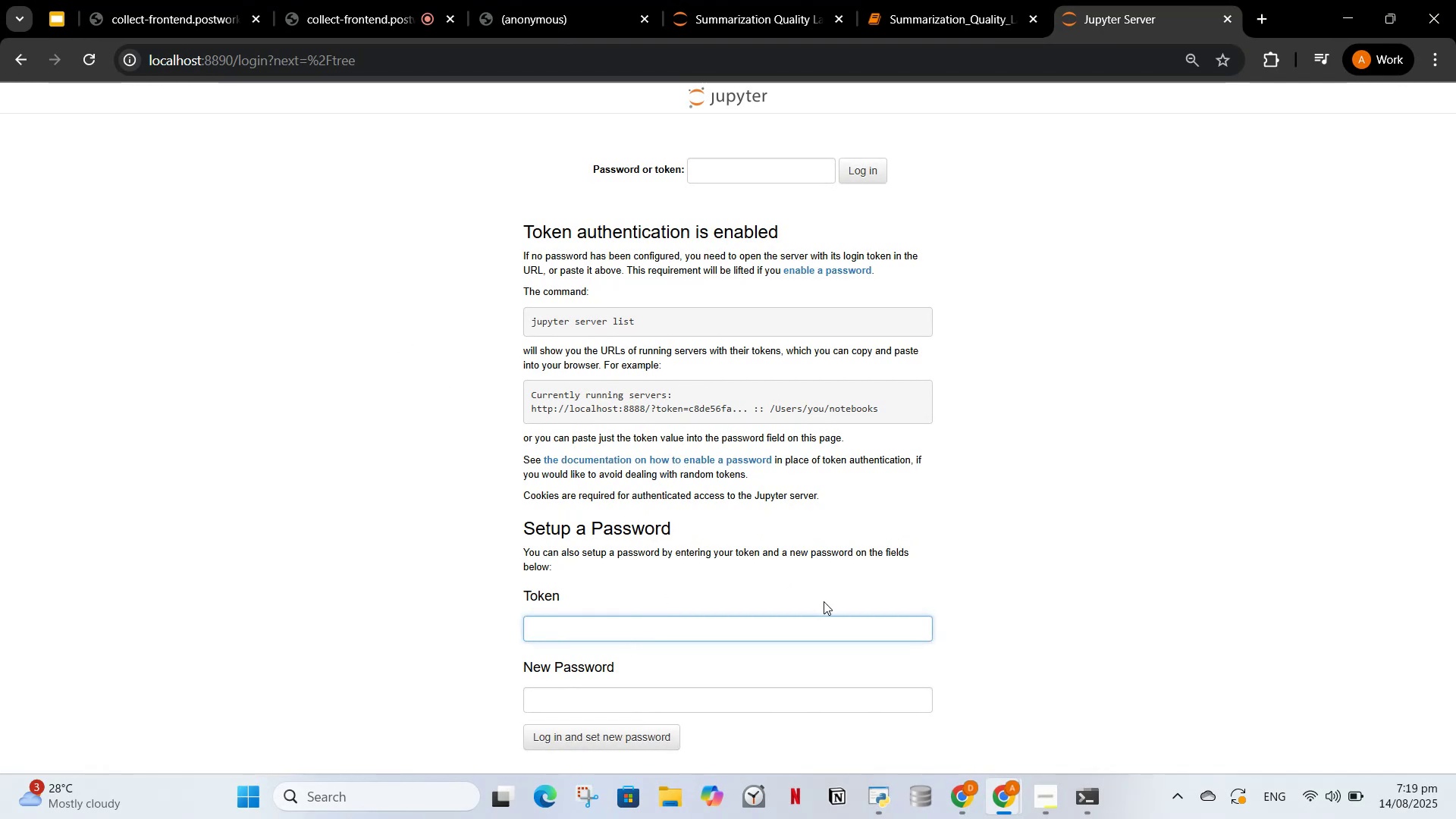 
wait(6.23)
 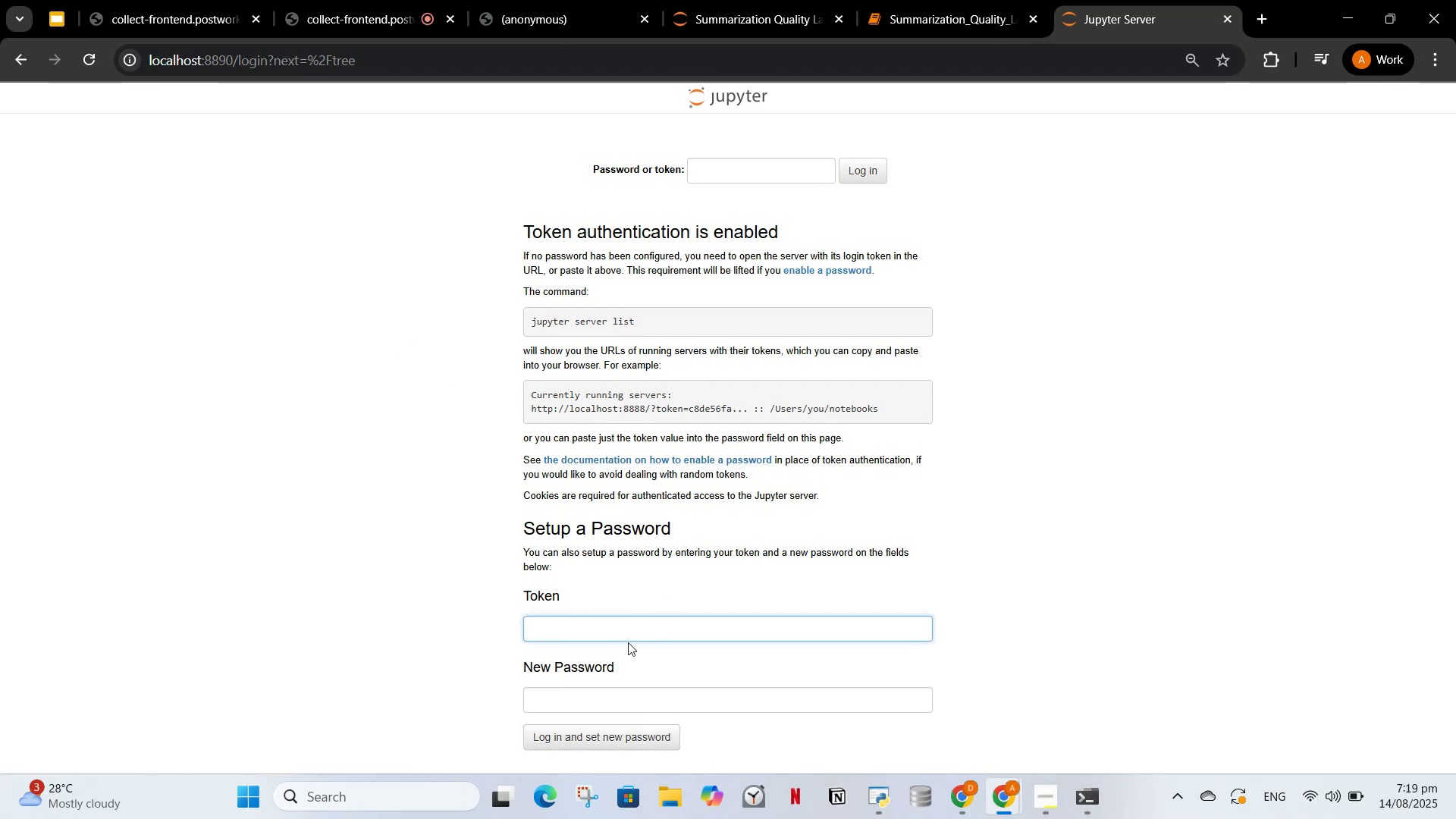 
left_click([733, 168])
 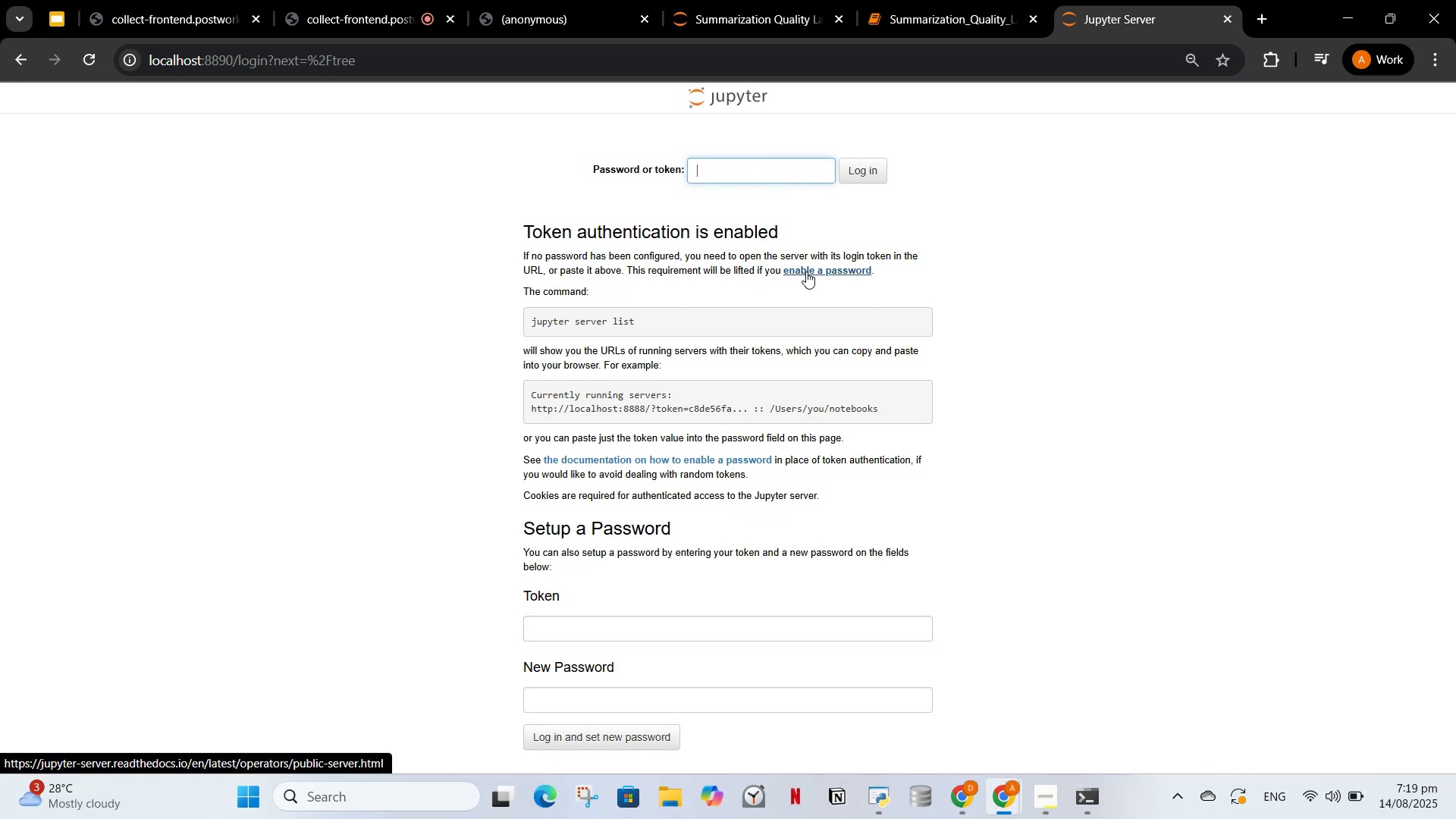 
left_click([1228, 21])
 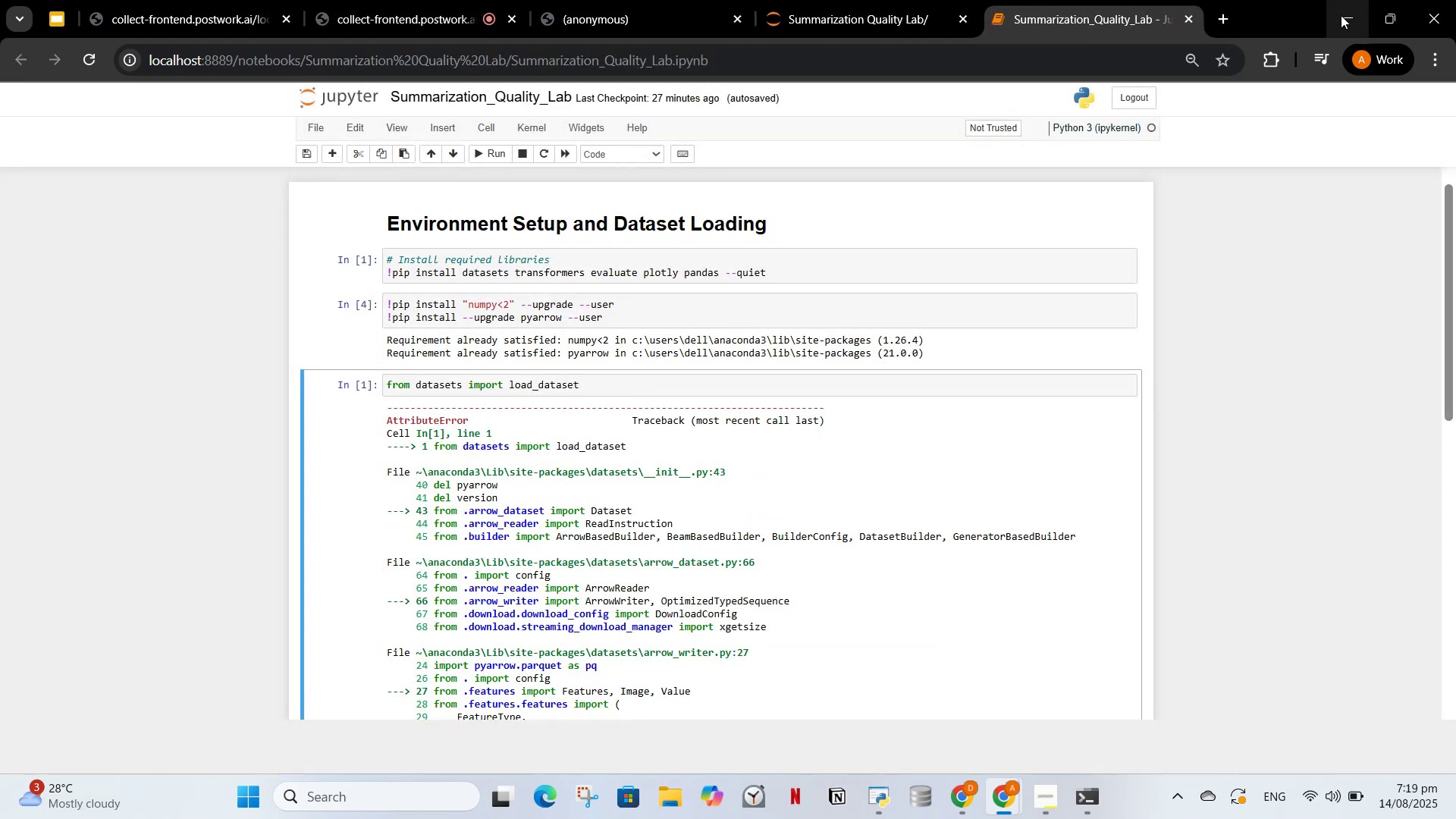 
left_click([1341, 15])
 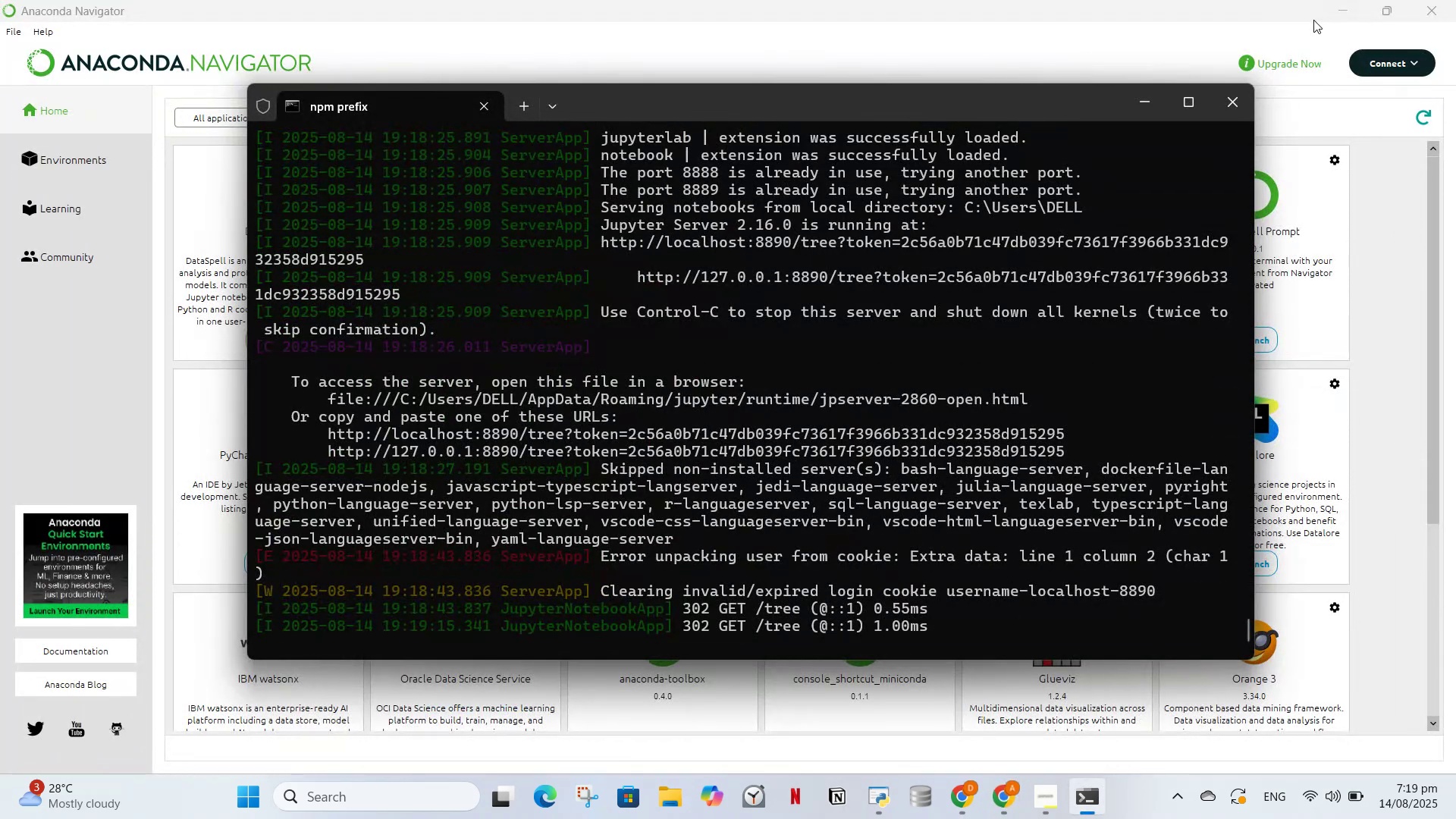 
mouse_move([1136, 127])
 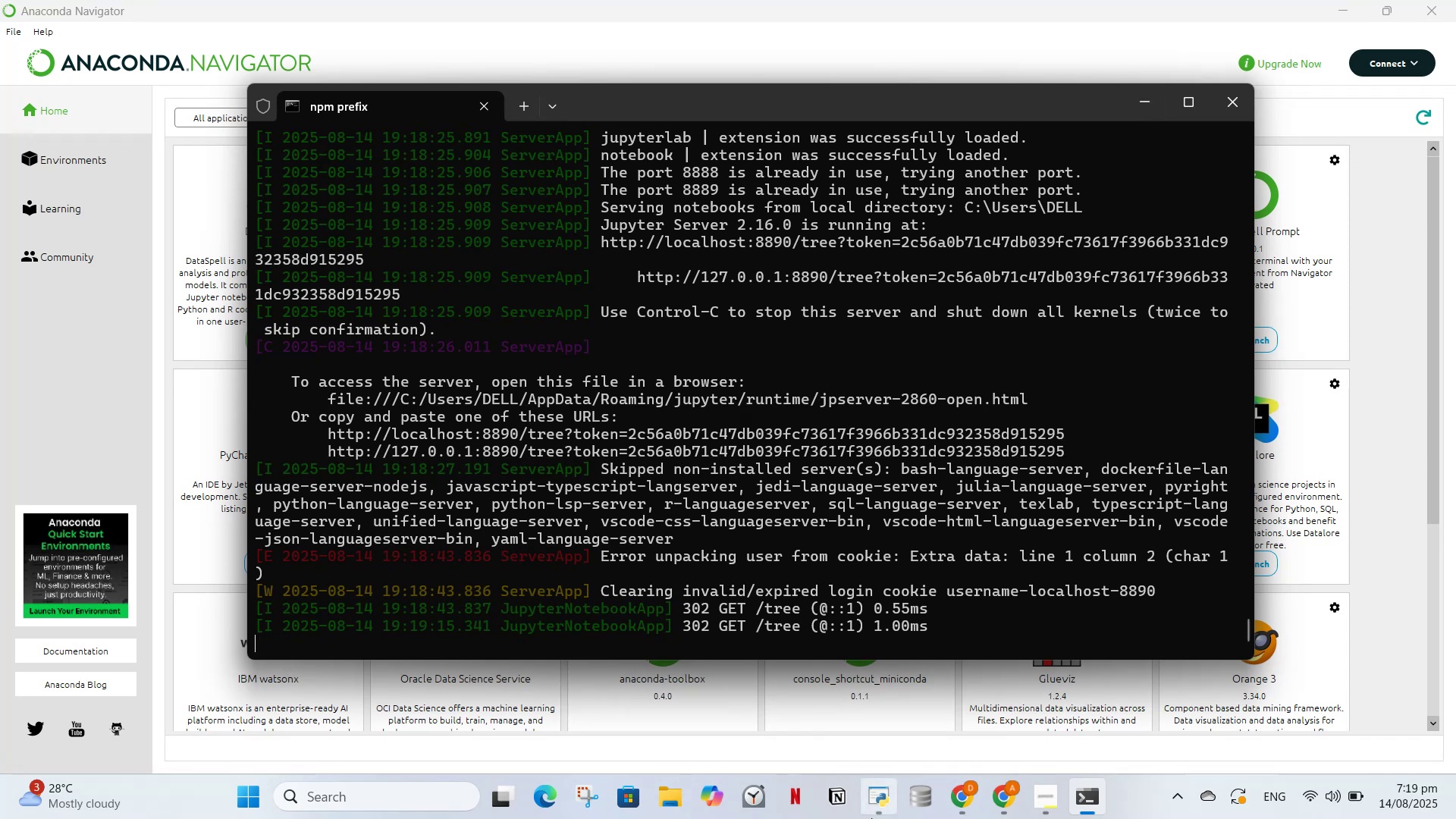 
left_click([999, 802])
 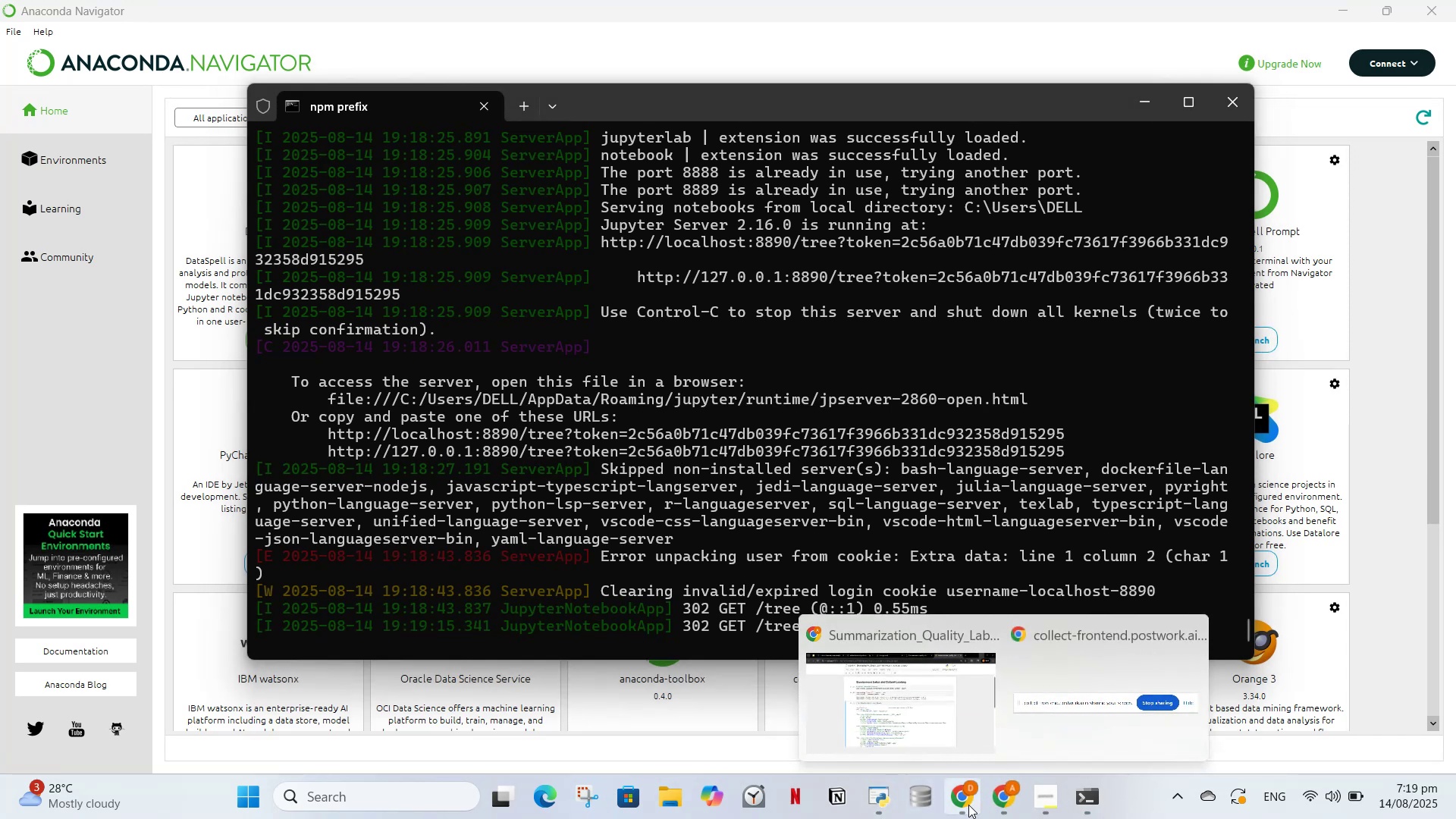 
left_click([968, 805])
 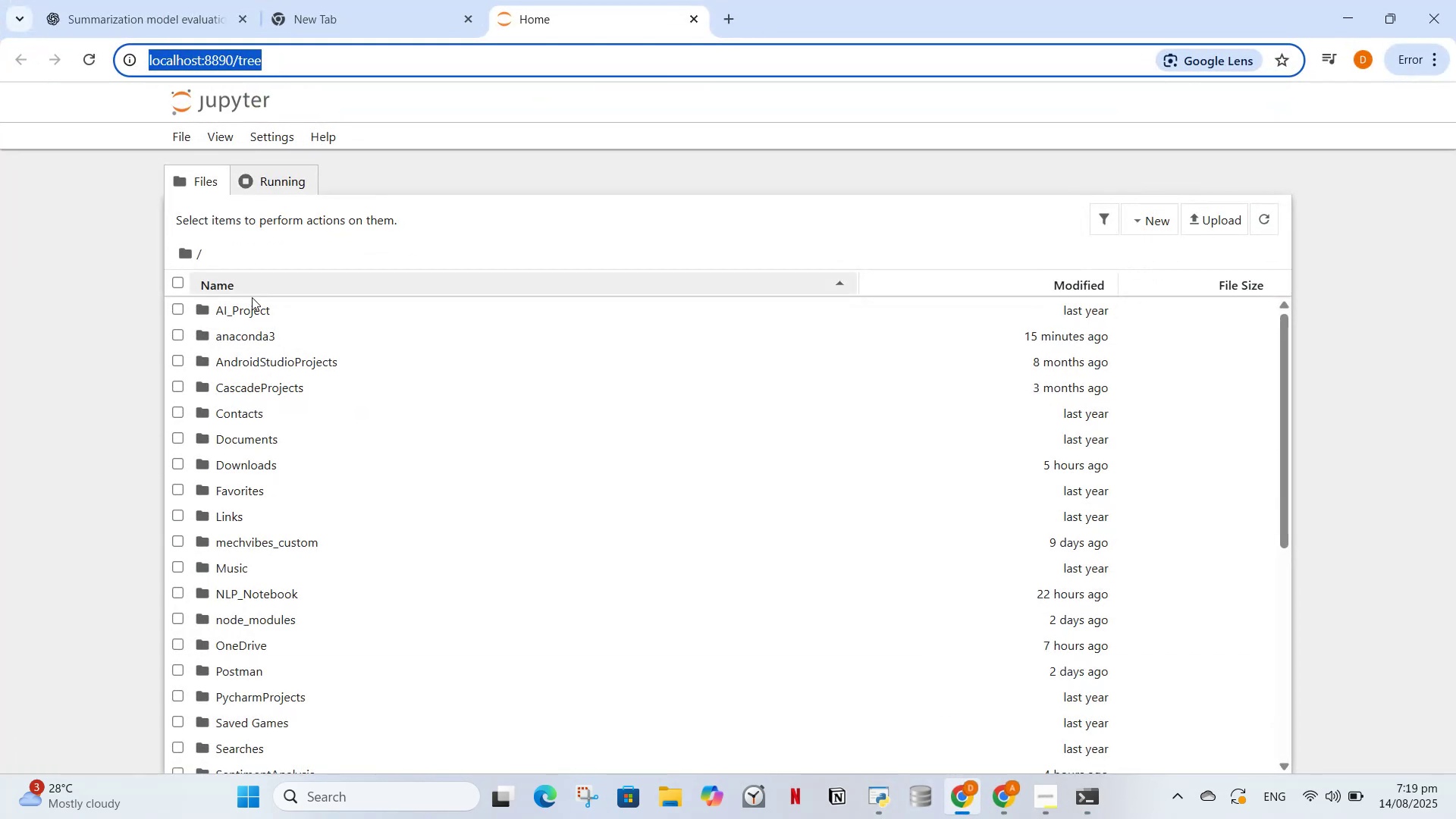 
scroll: coordinate [440, 552], scroll_direction: down, amount: 5.0
 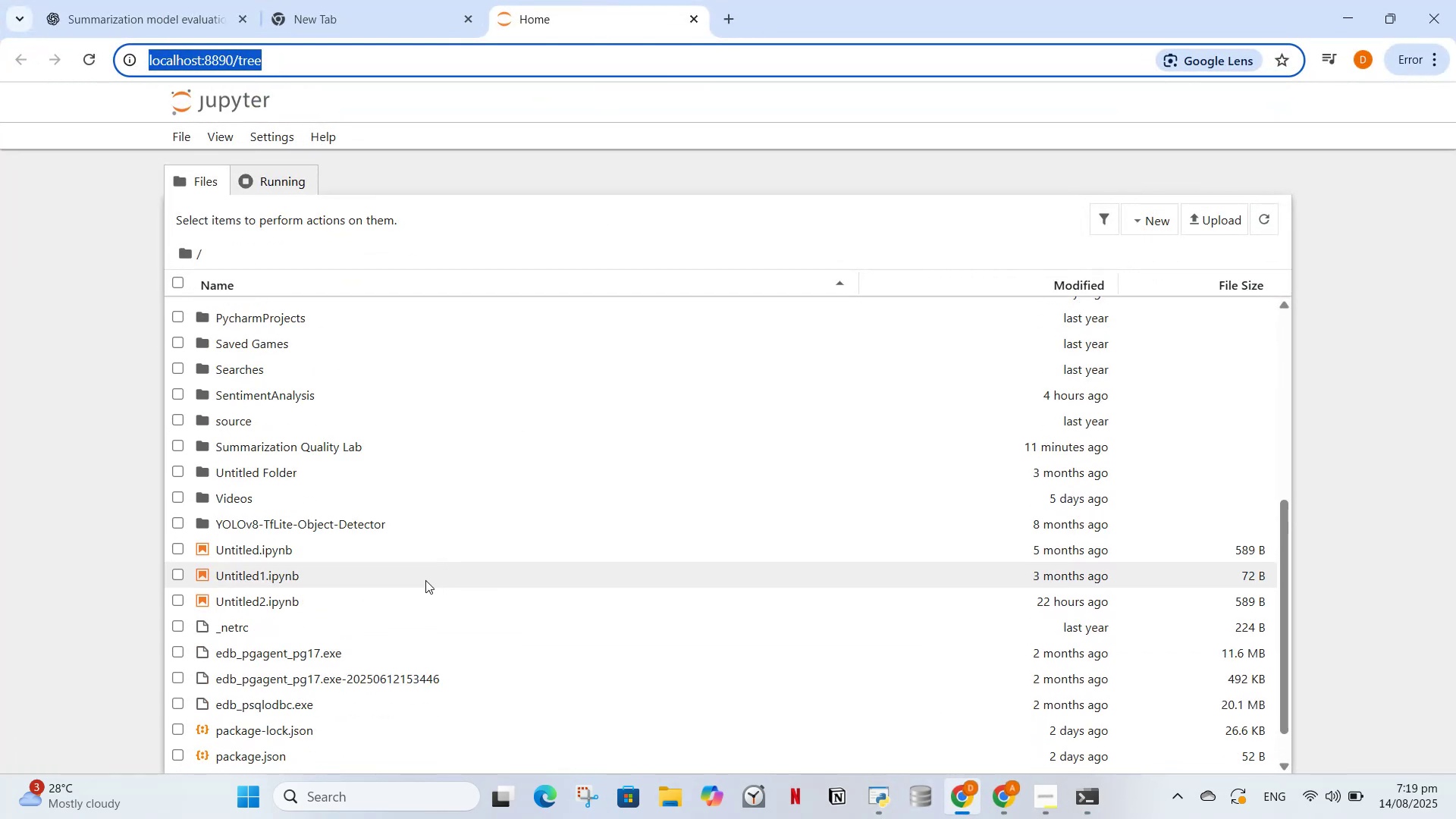 
scroll: coordinate [457, 531], scroll_direction: up, amount: 5.0
 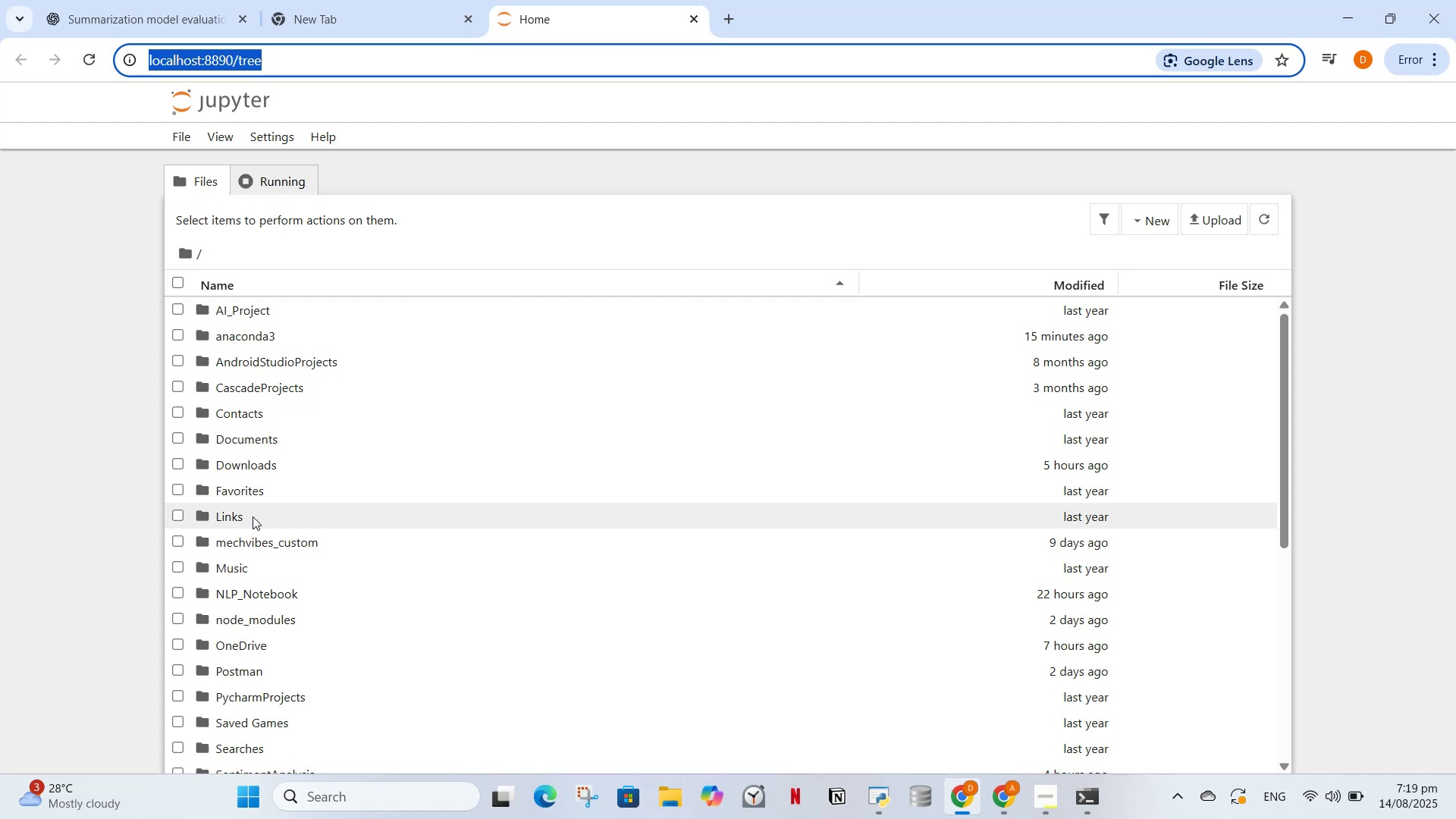 
scroll: coordinate [278, 591], scroll_direction: down, amount: 2.0
 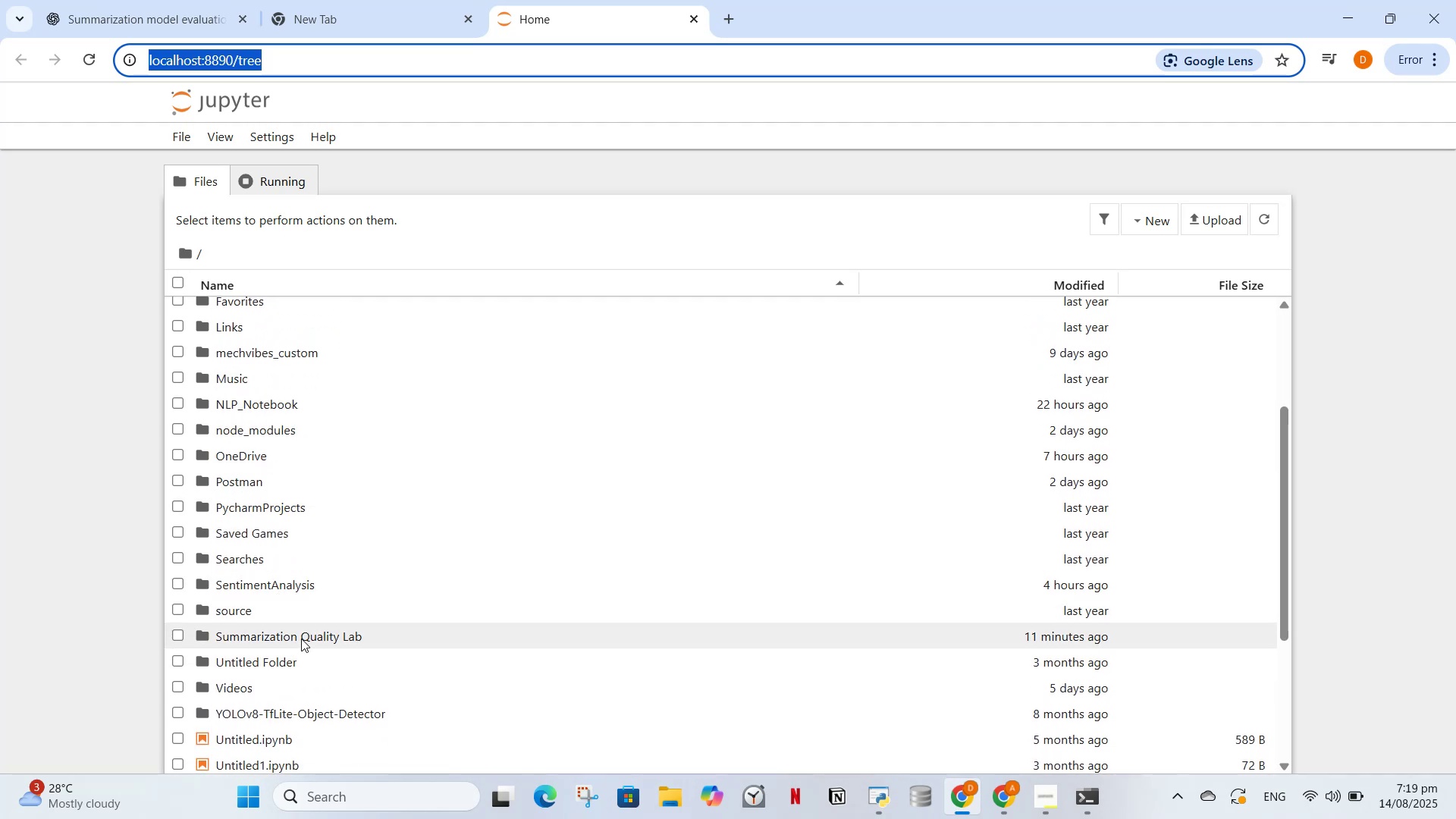 
double_click([301, 639])
 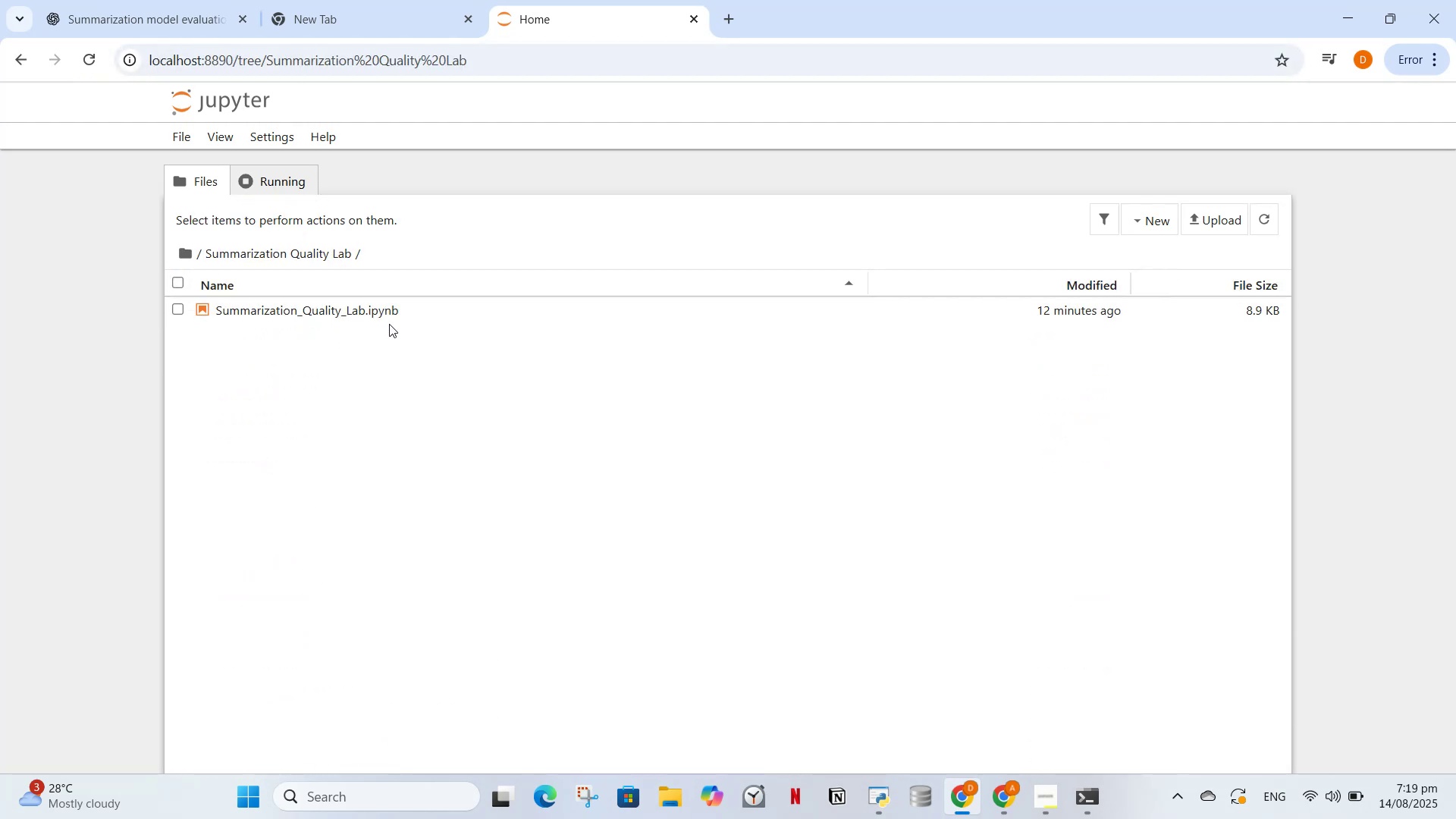 
double_click([389, 306])
 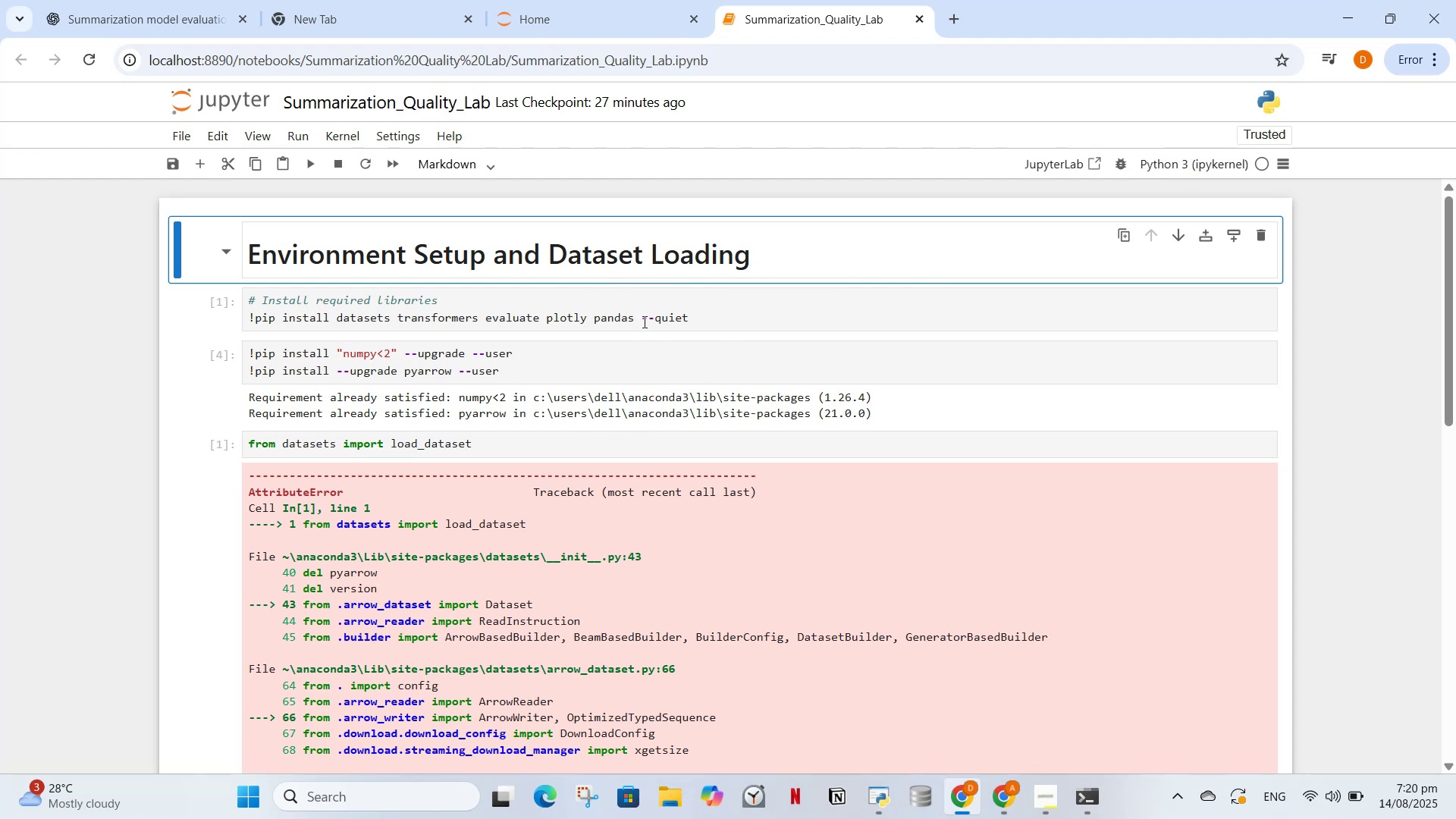 
wait(18.55)
 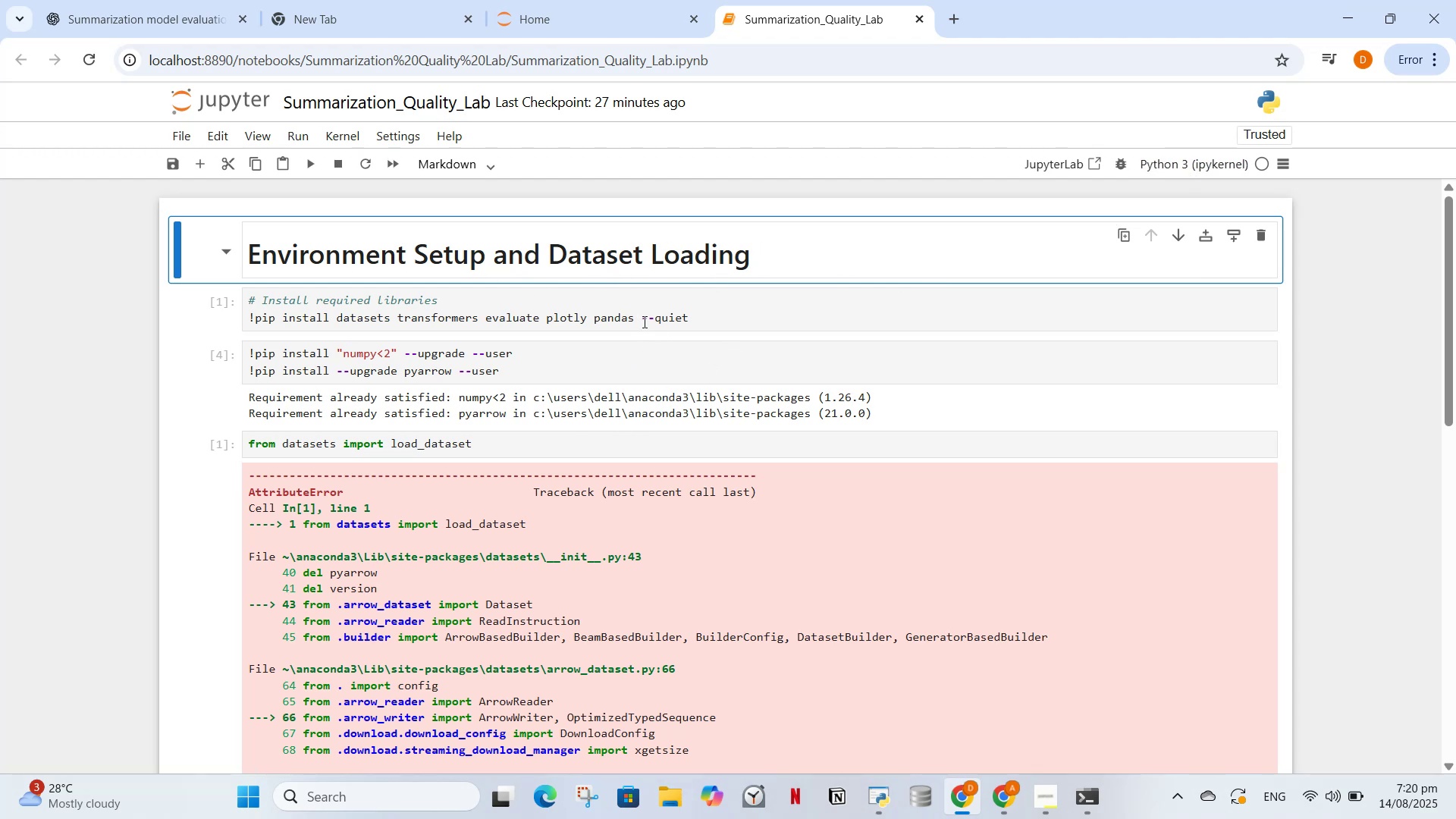 
left_click([193, 0])
 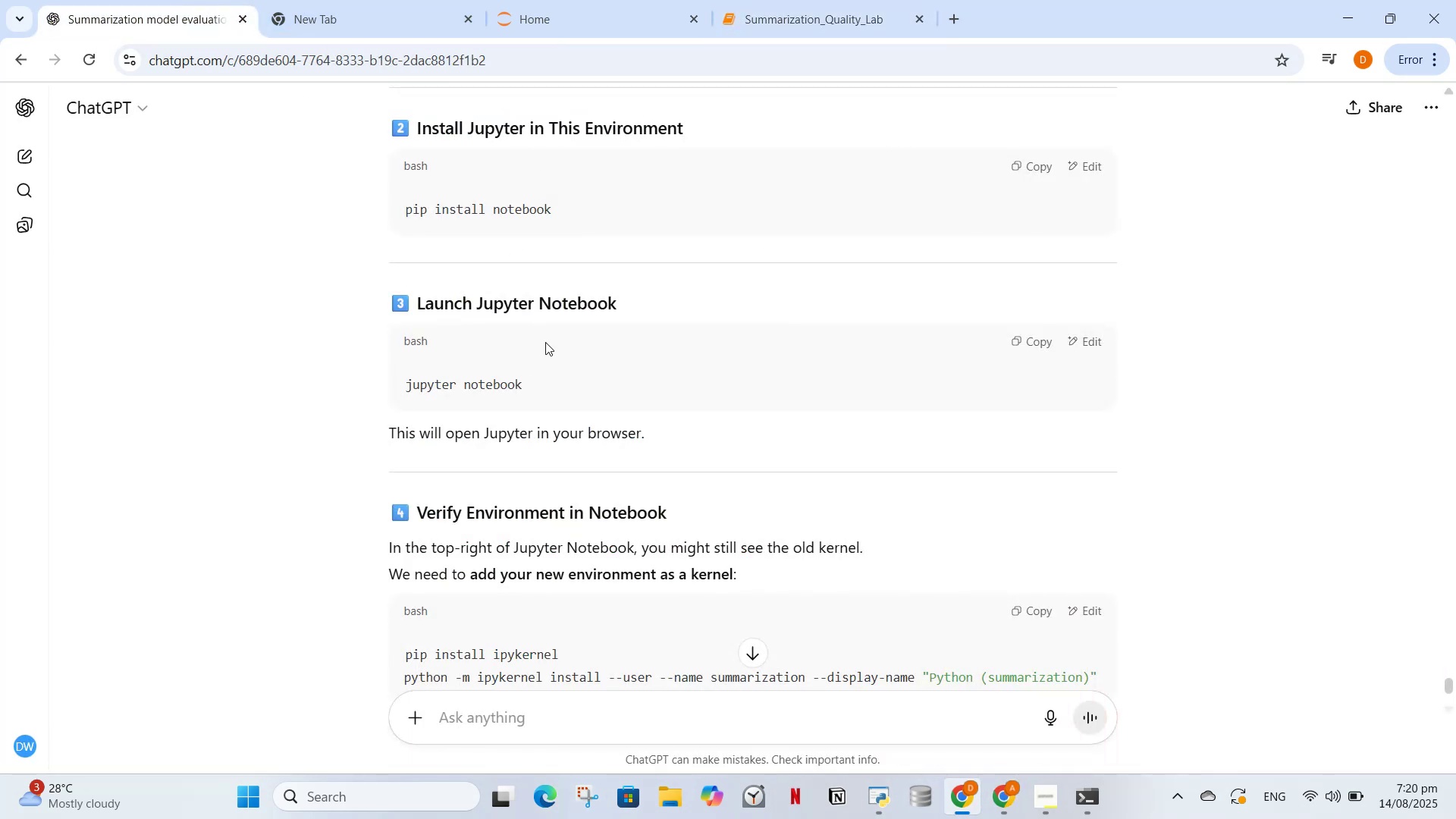 
scroll: coordinate [738, 402], scroll_direction: down, amount: 1.0
 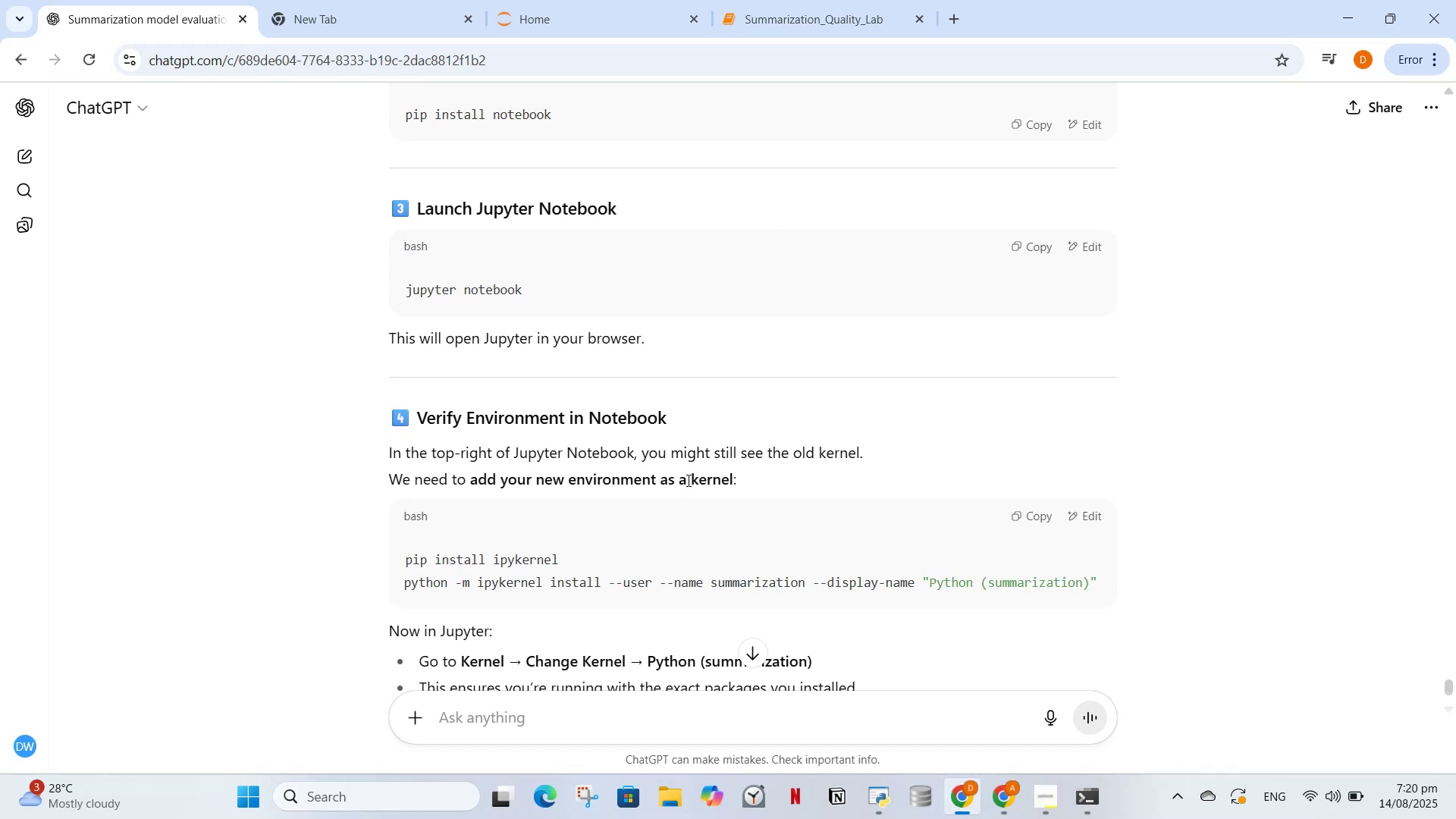 
wait(6.4)
 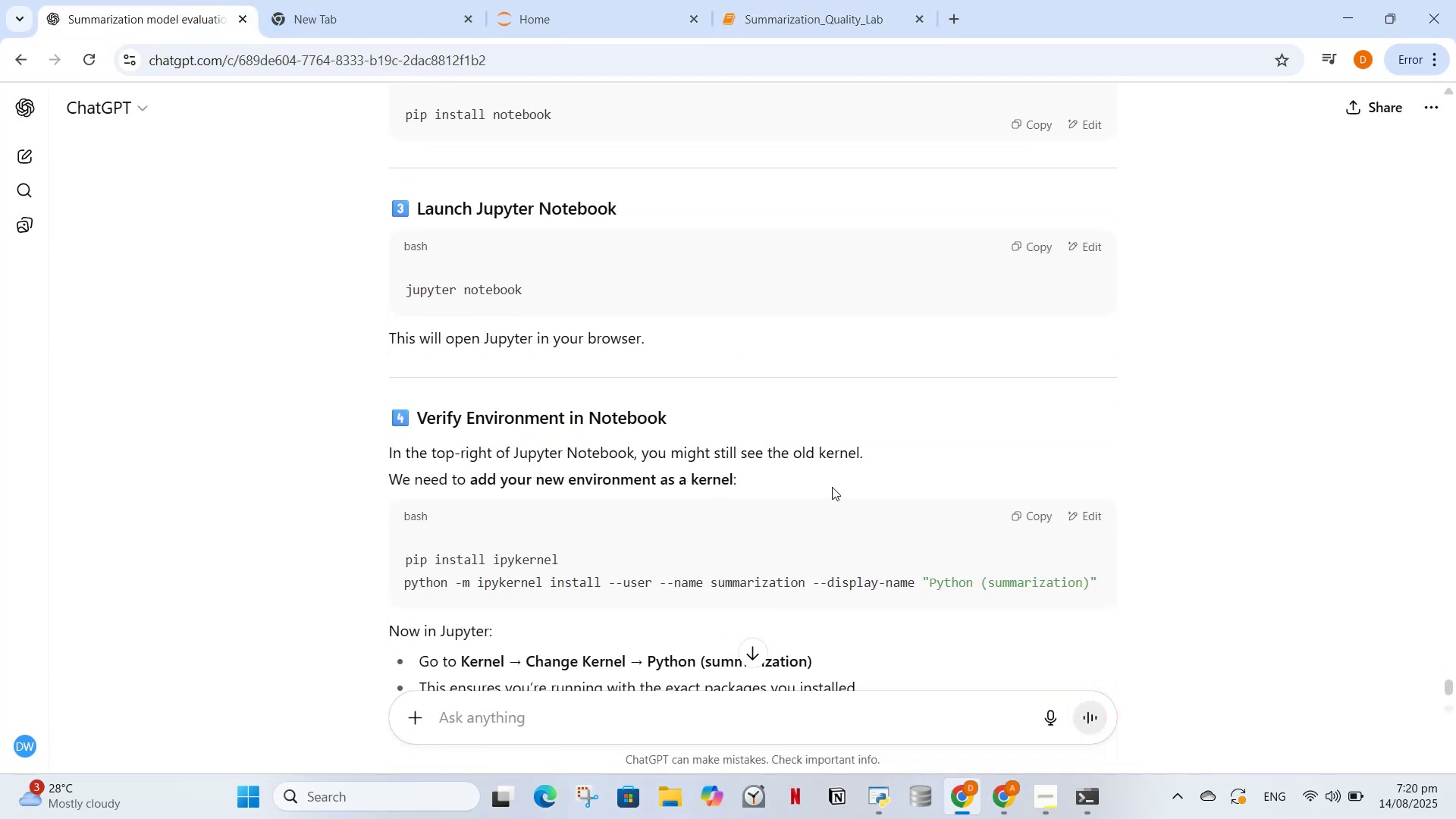 
left_click([1025, 519])
 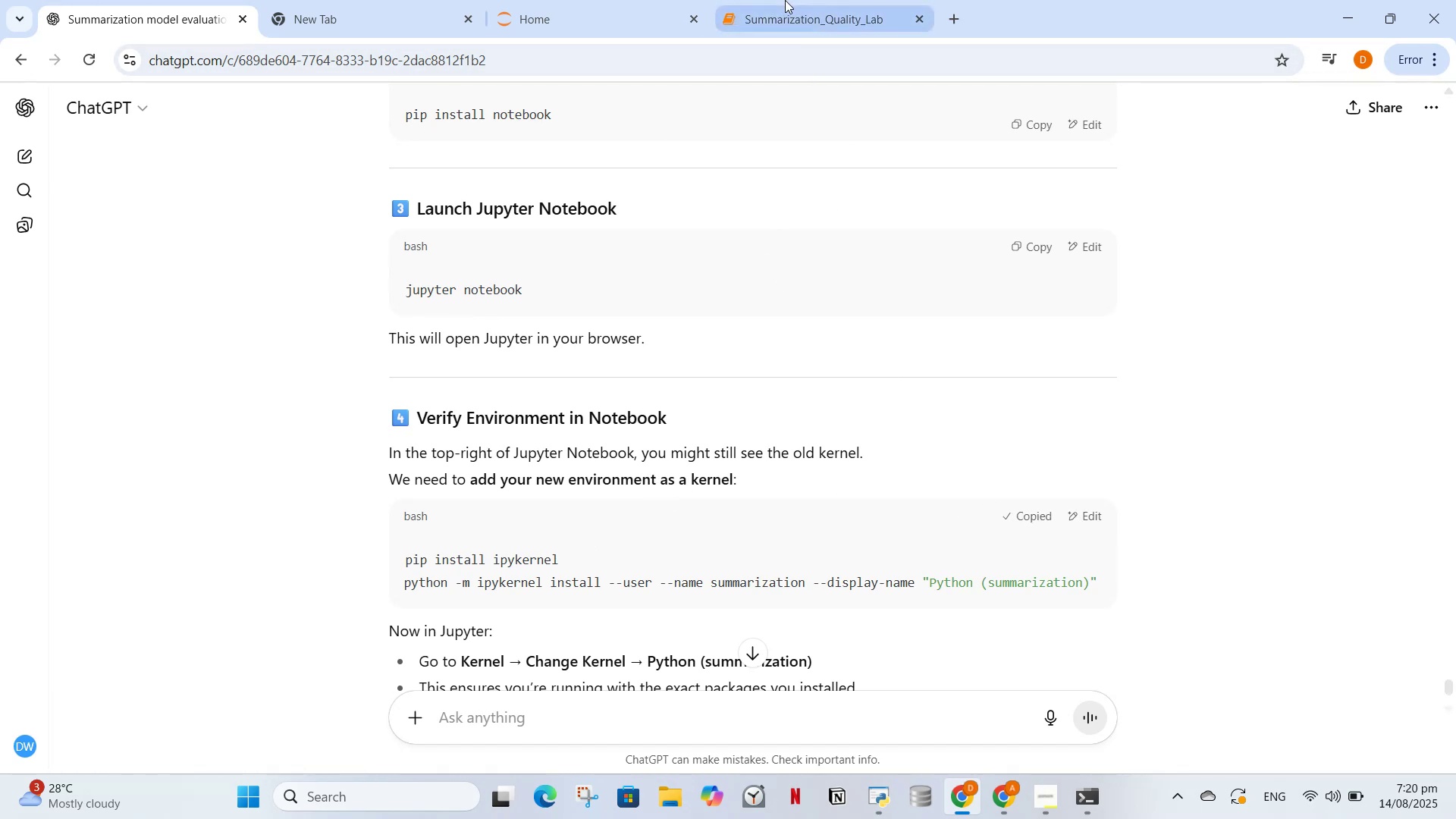 
left_click([808, 0])
 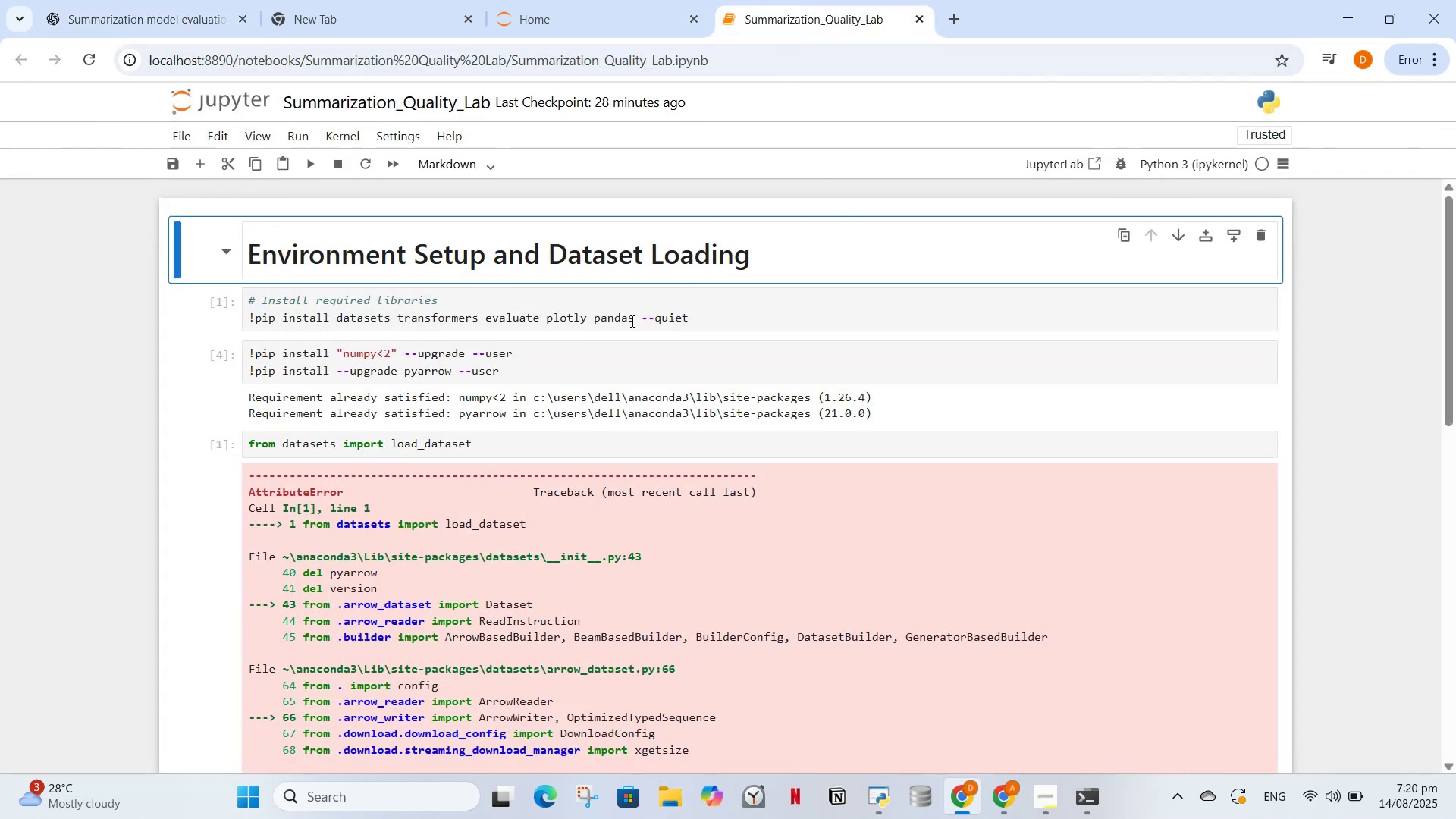 
left_click_drag(start_coordinate=[723, 325], to_coordinate=[237, 296])
 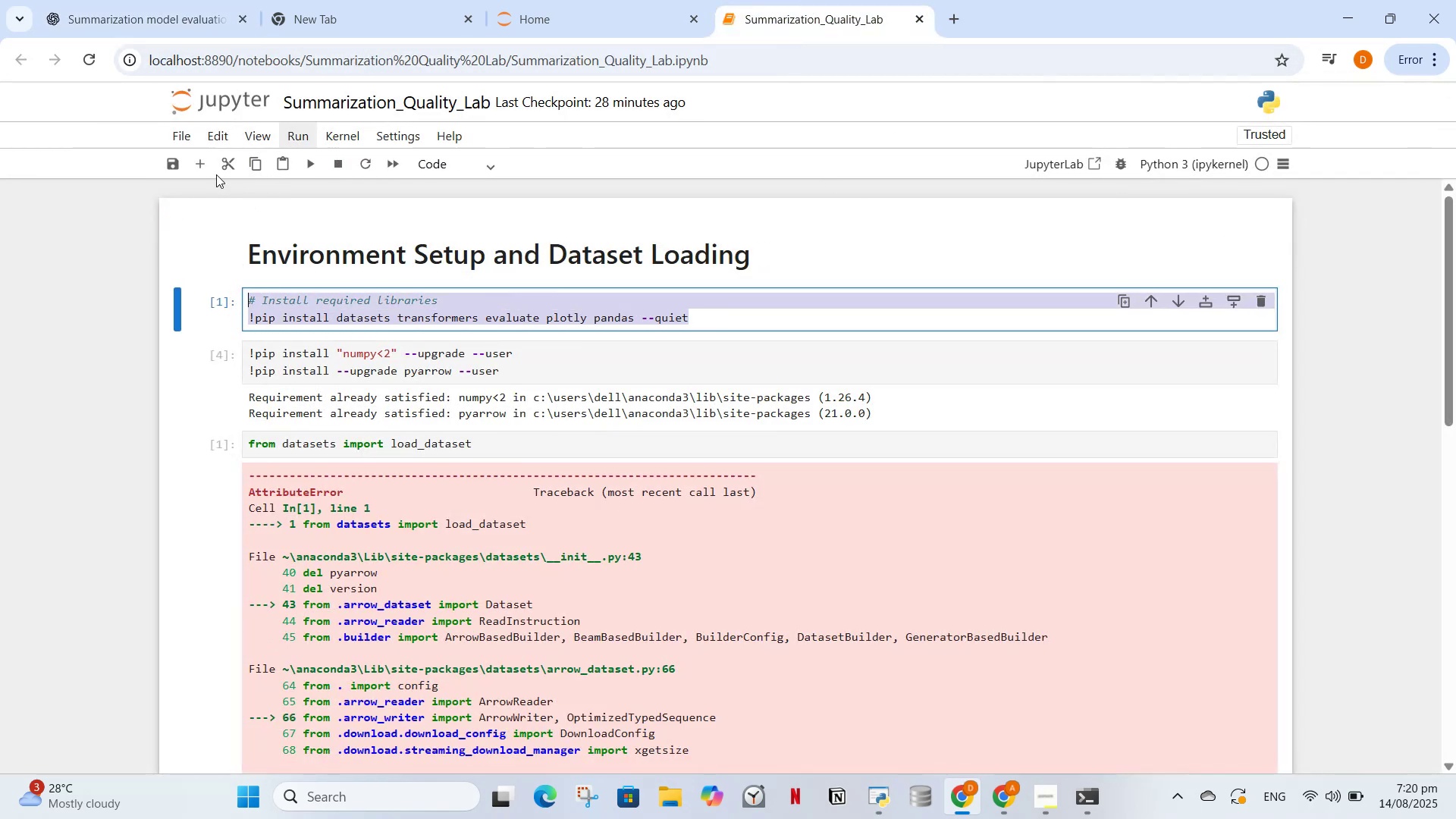 
left_click([202, 167])
 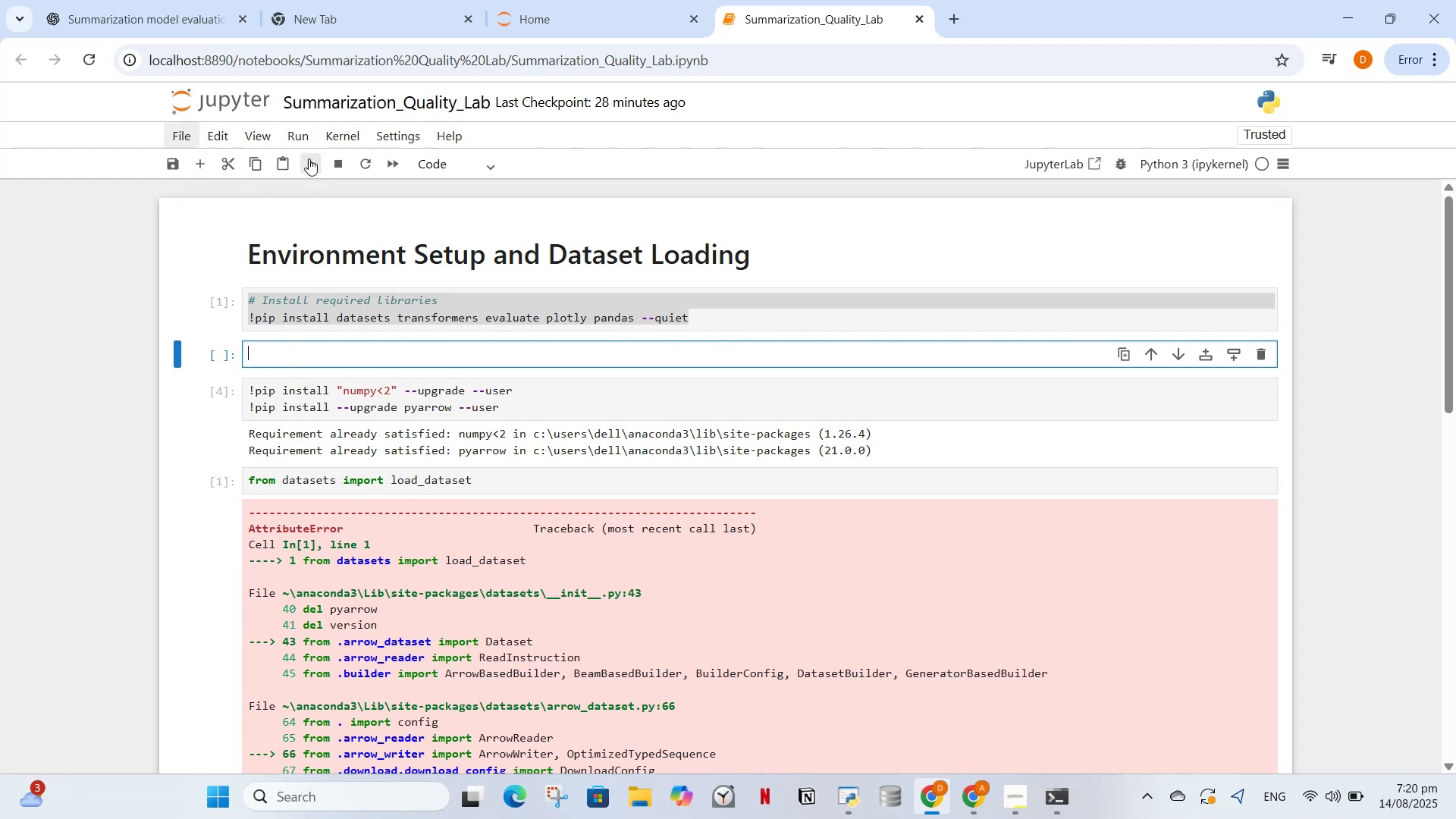 
wait(5.44)
 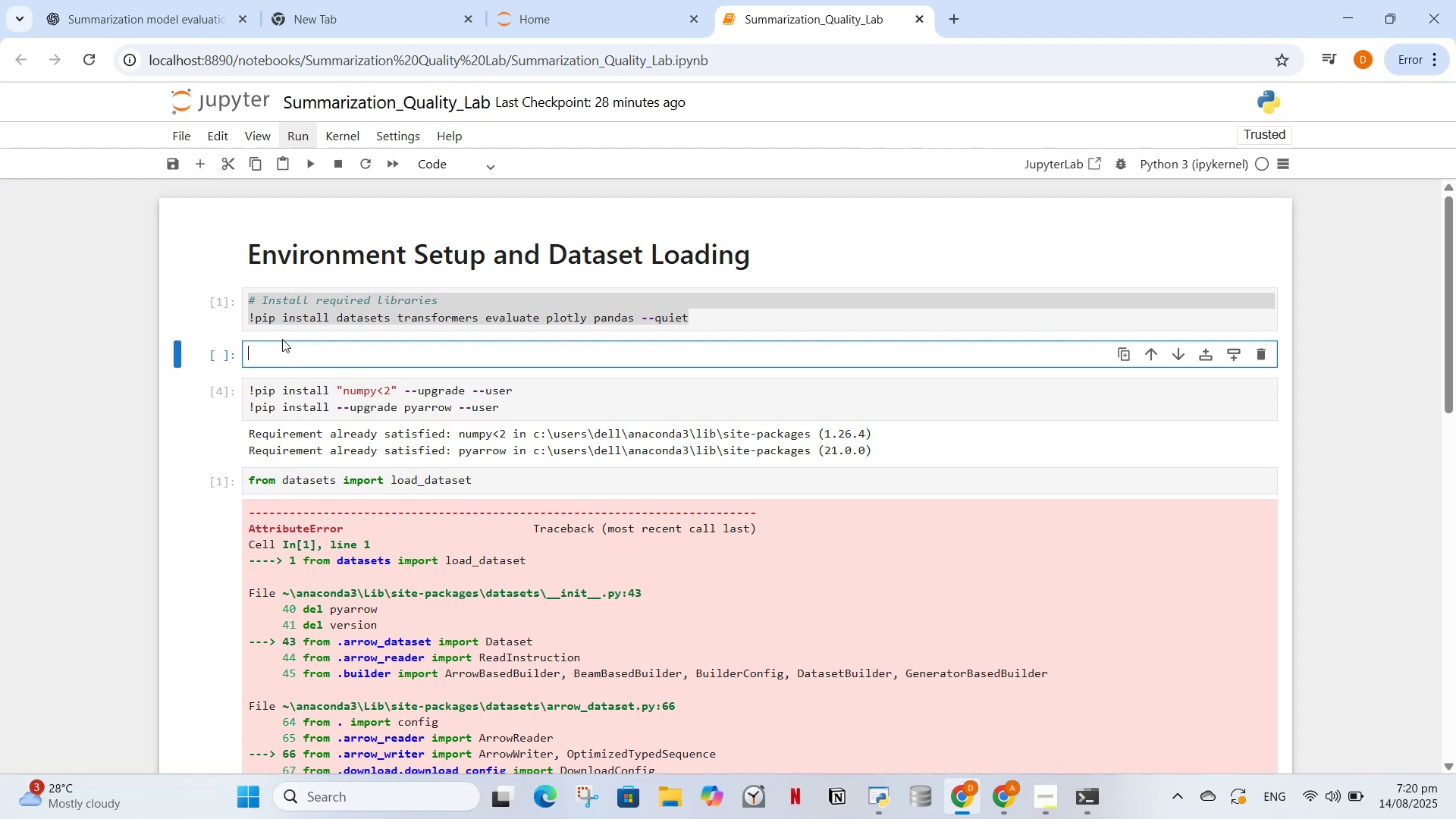 
left_click([194, 225])
 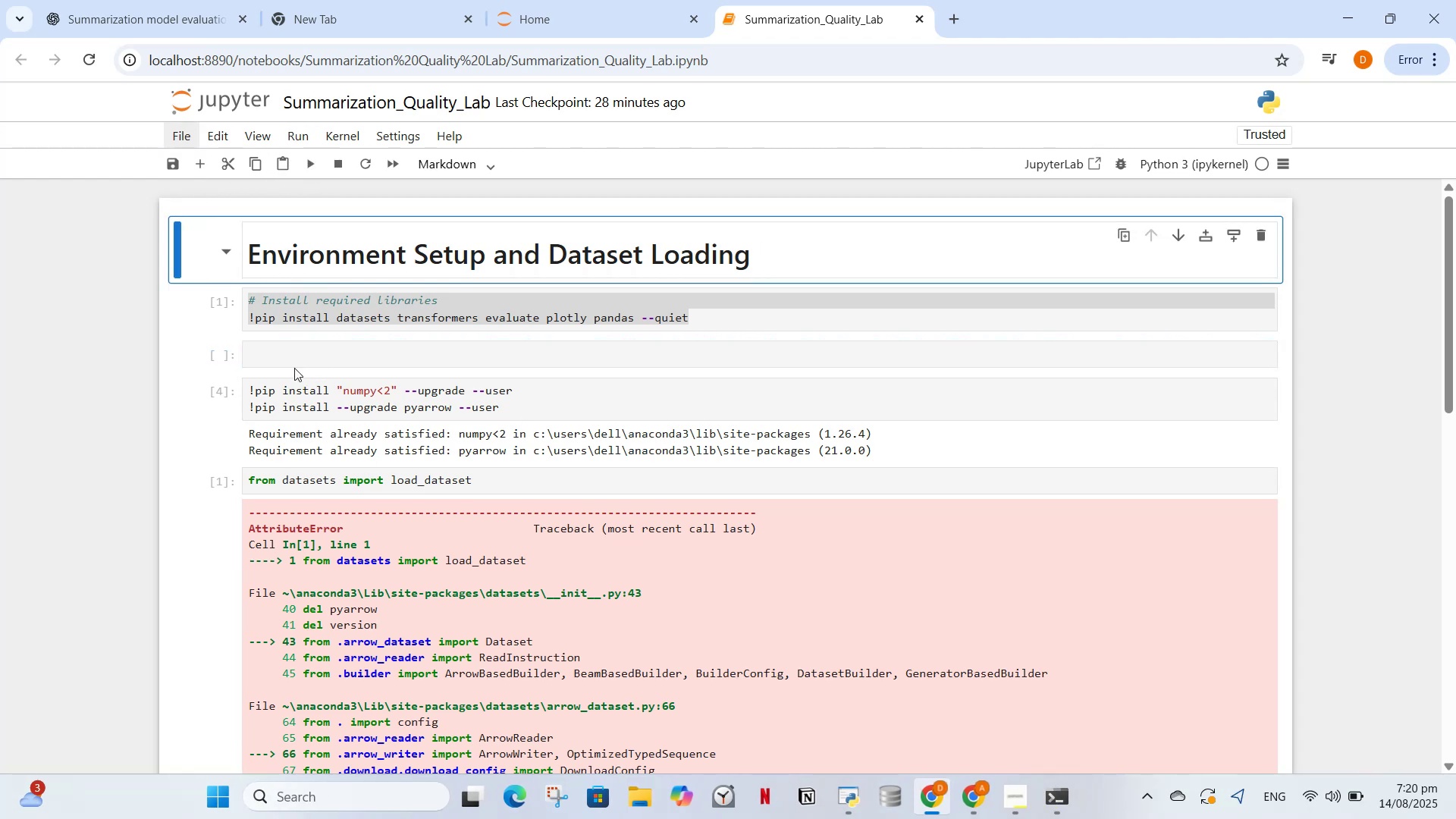 
left_click([278, 356])
 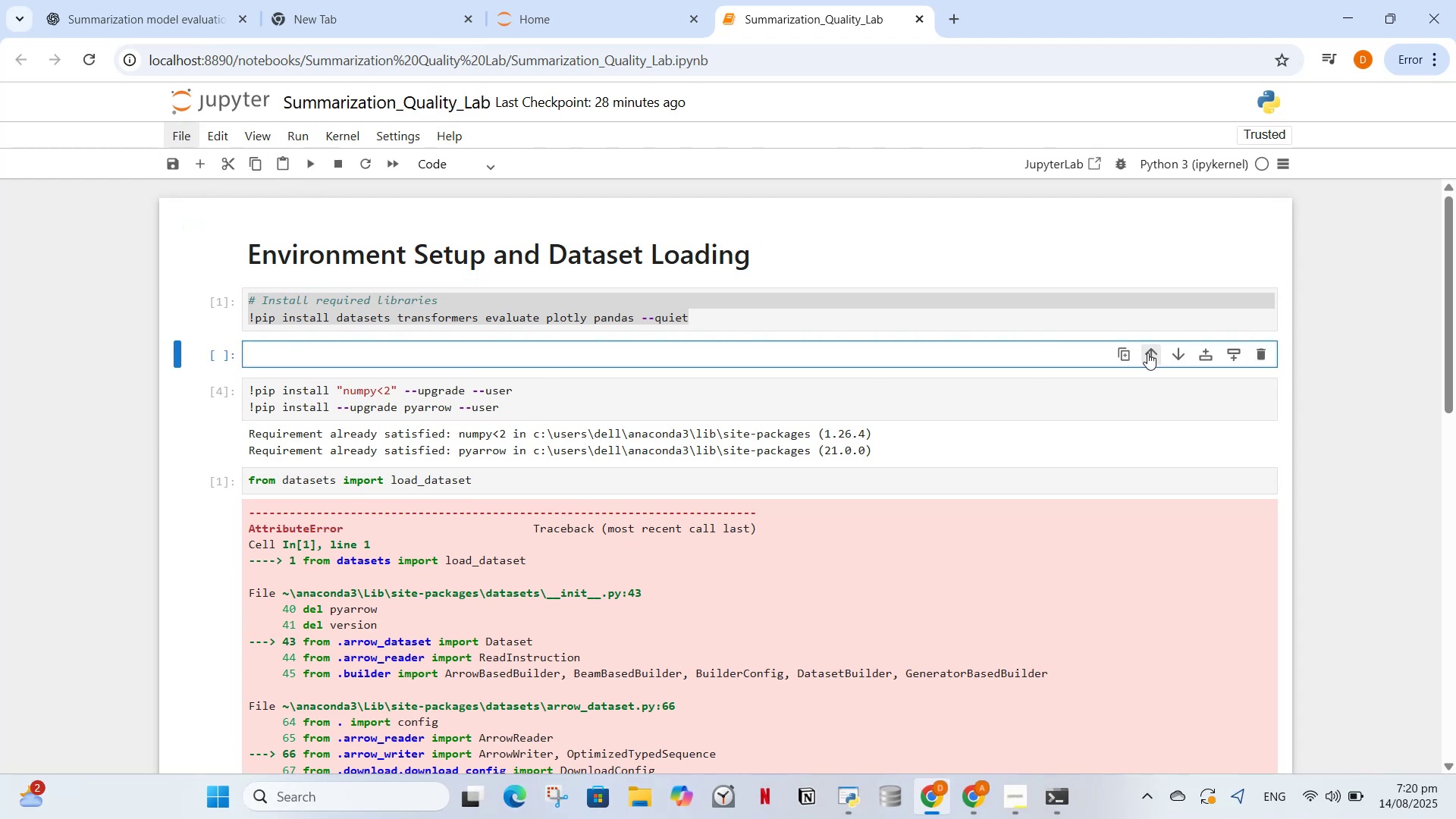 
left_click([1147, 353])
 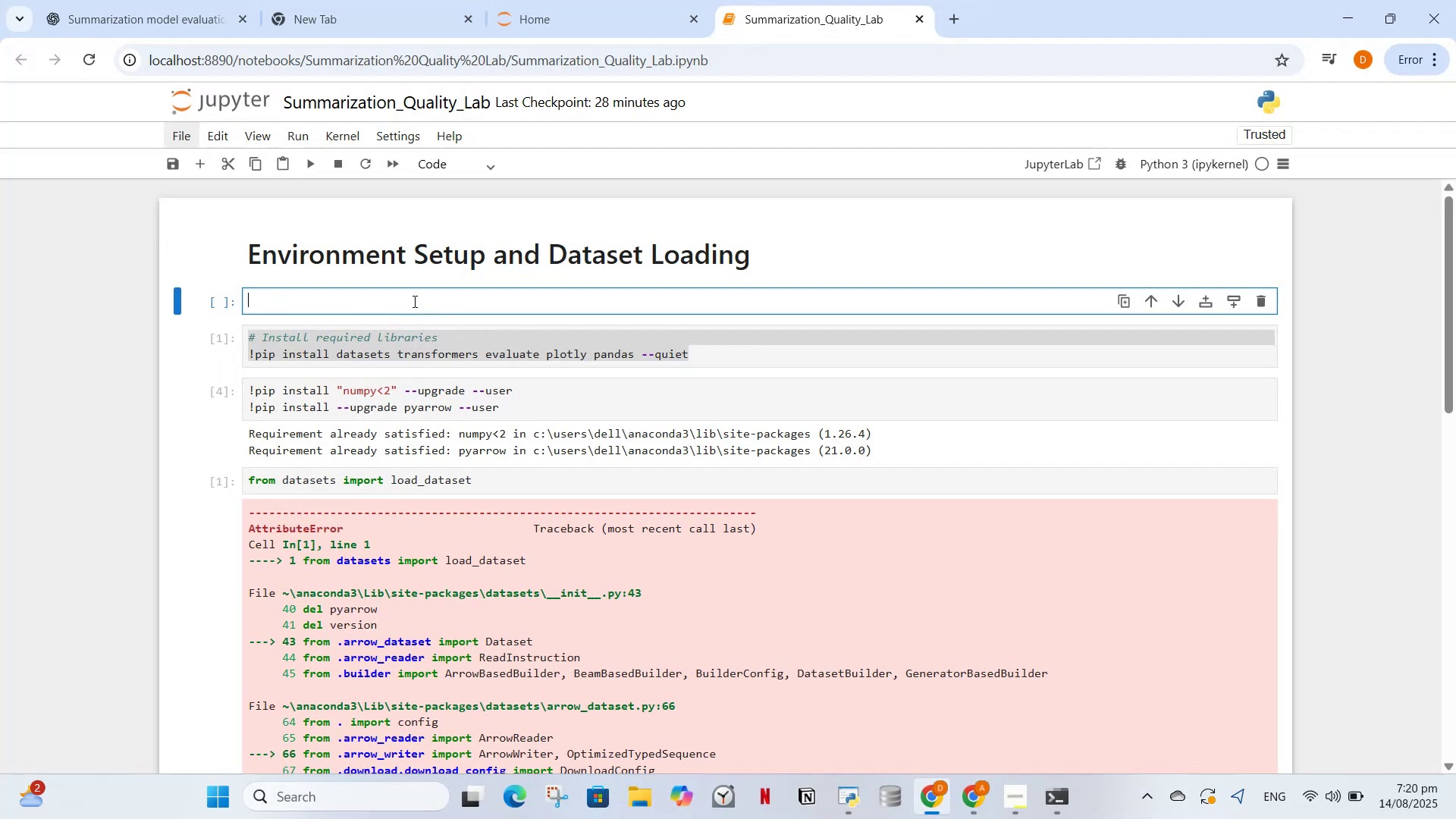 
key(V)
 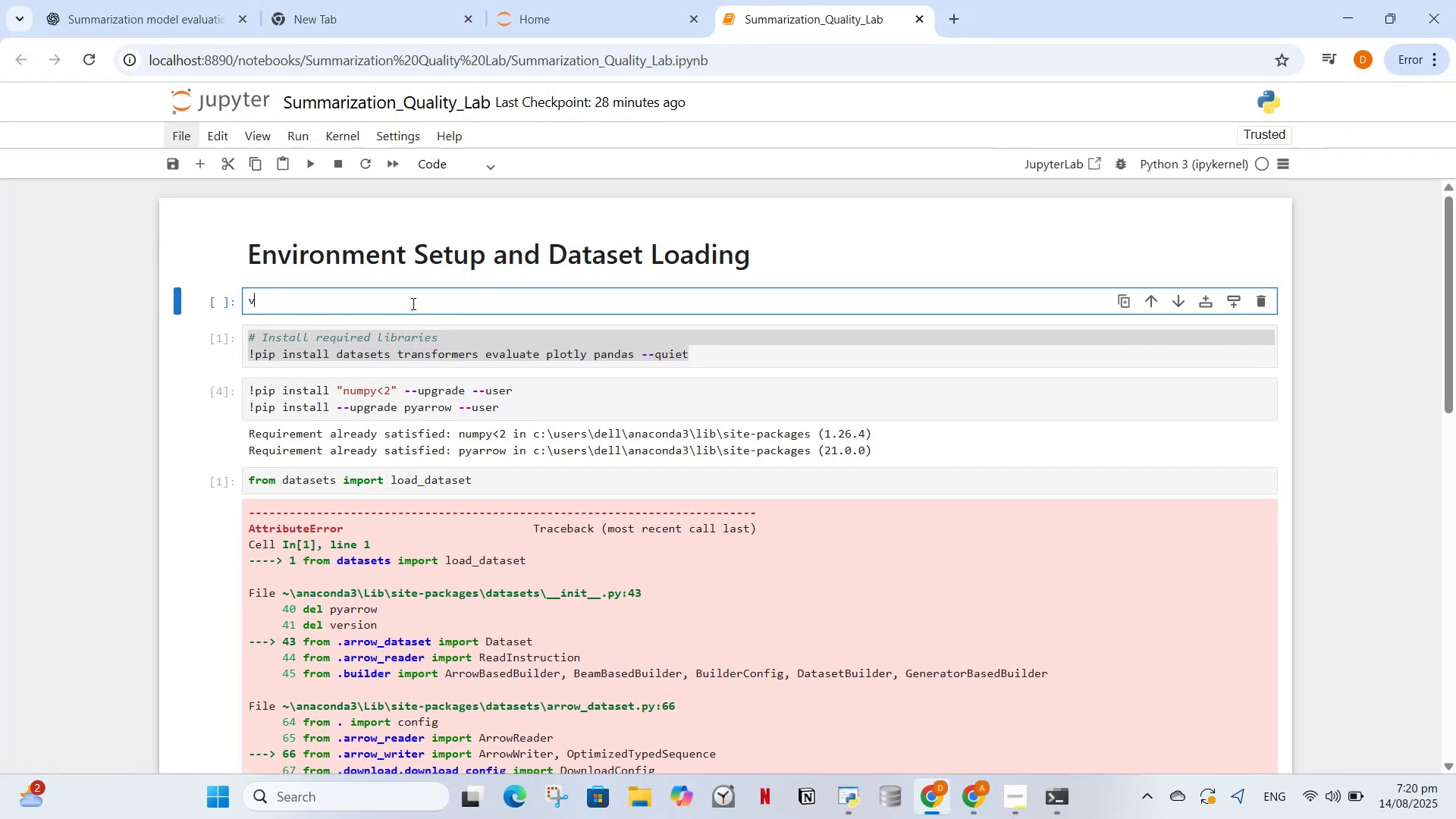 
key(Control+ControlLeft)
 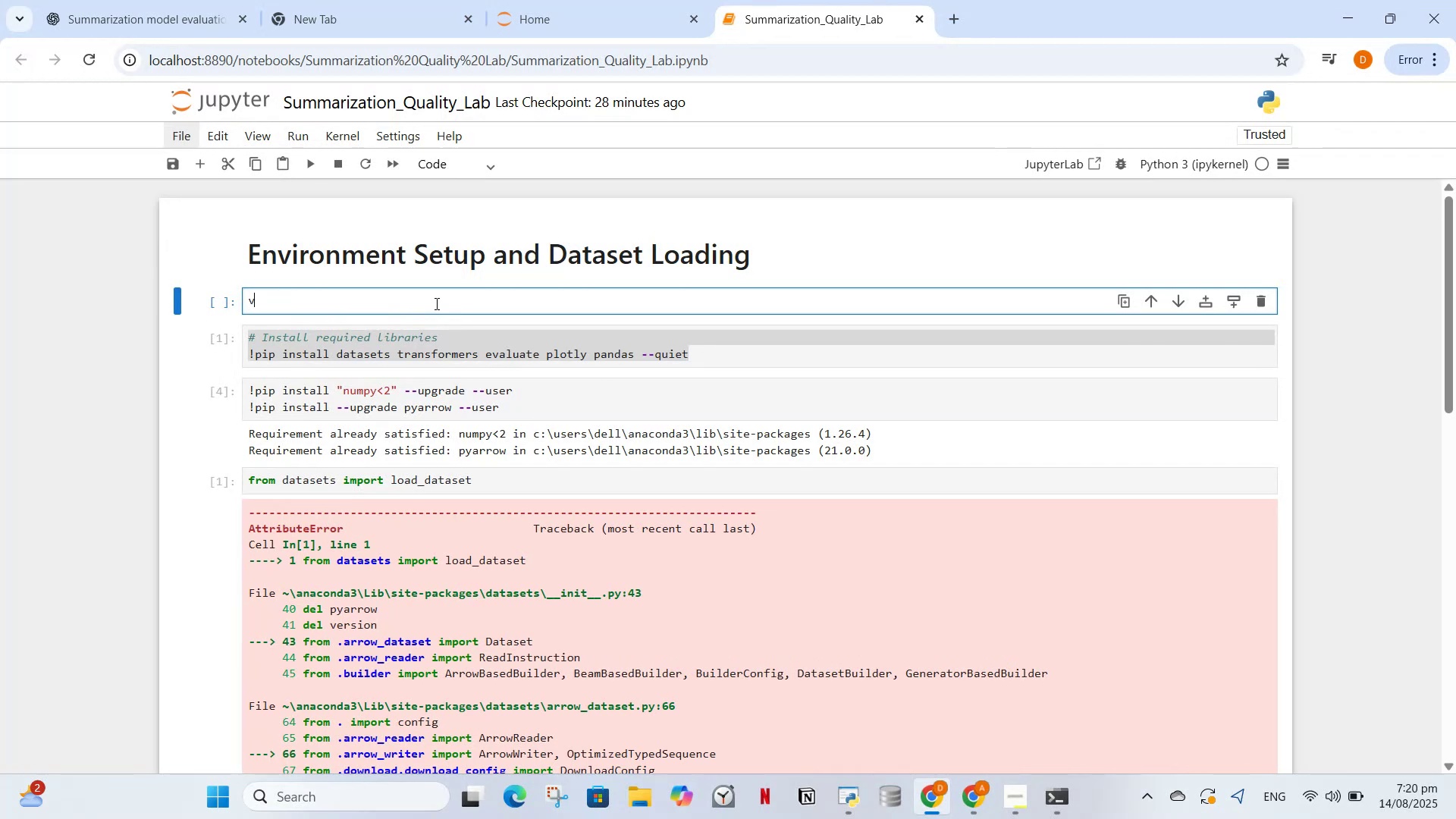 
key(Backspace)
 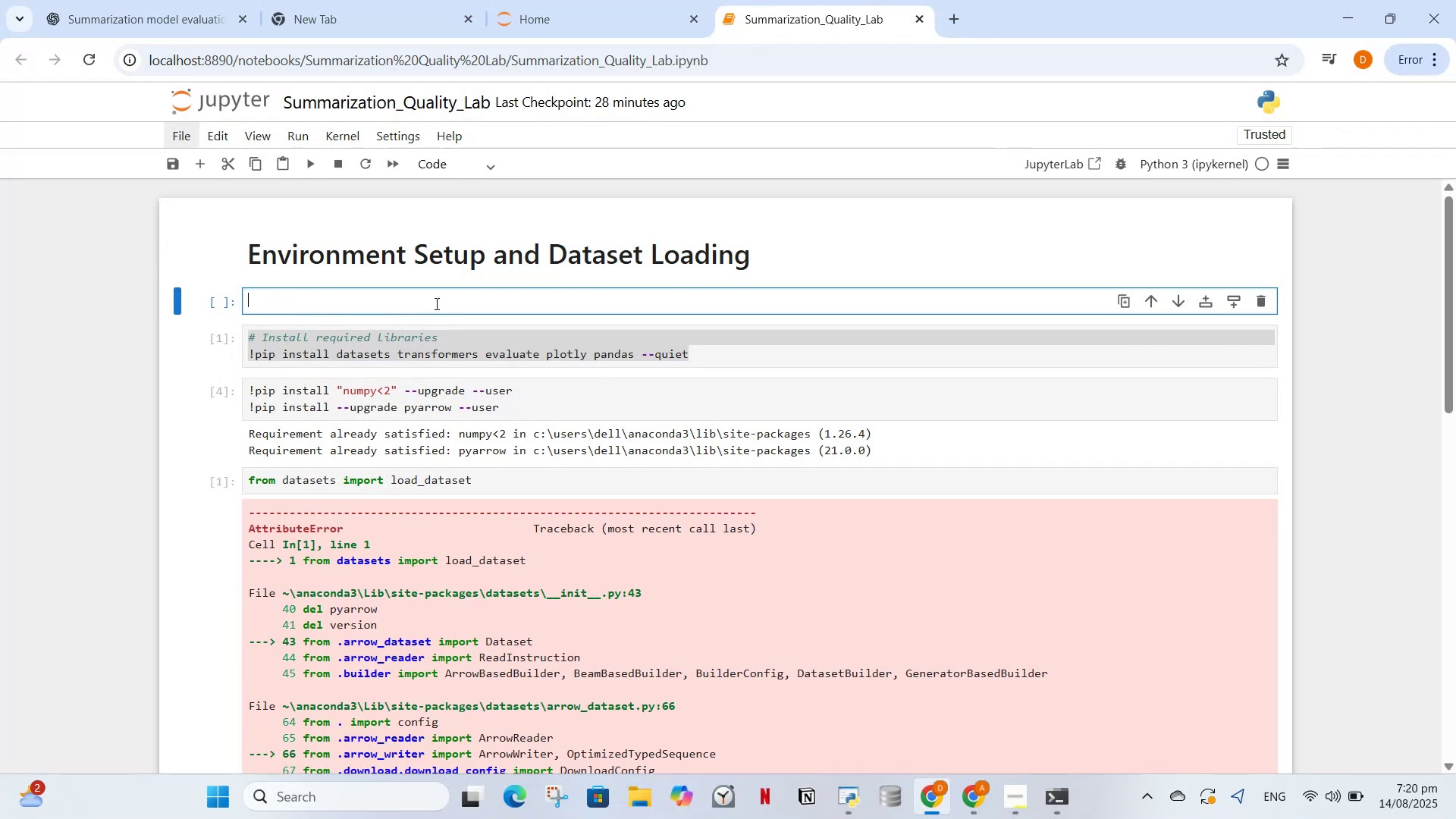 
key(V)
 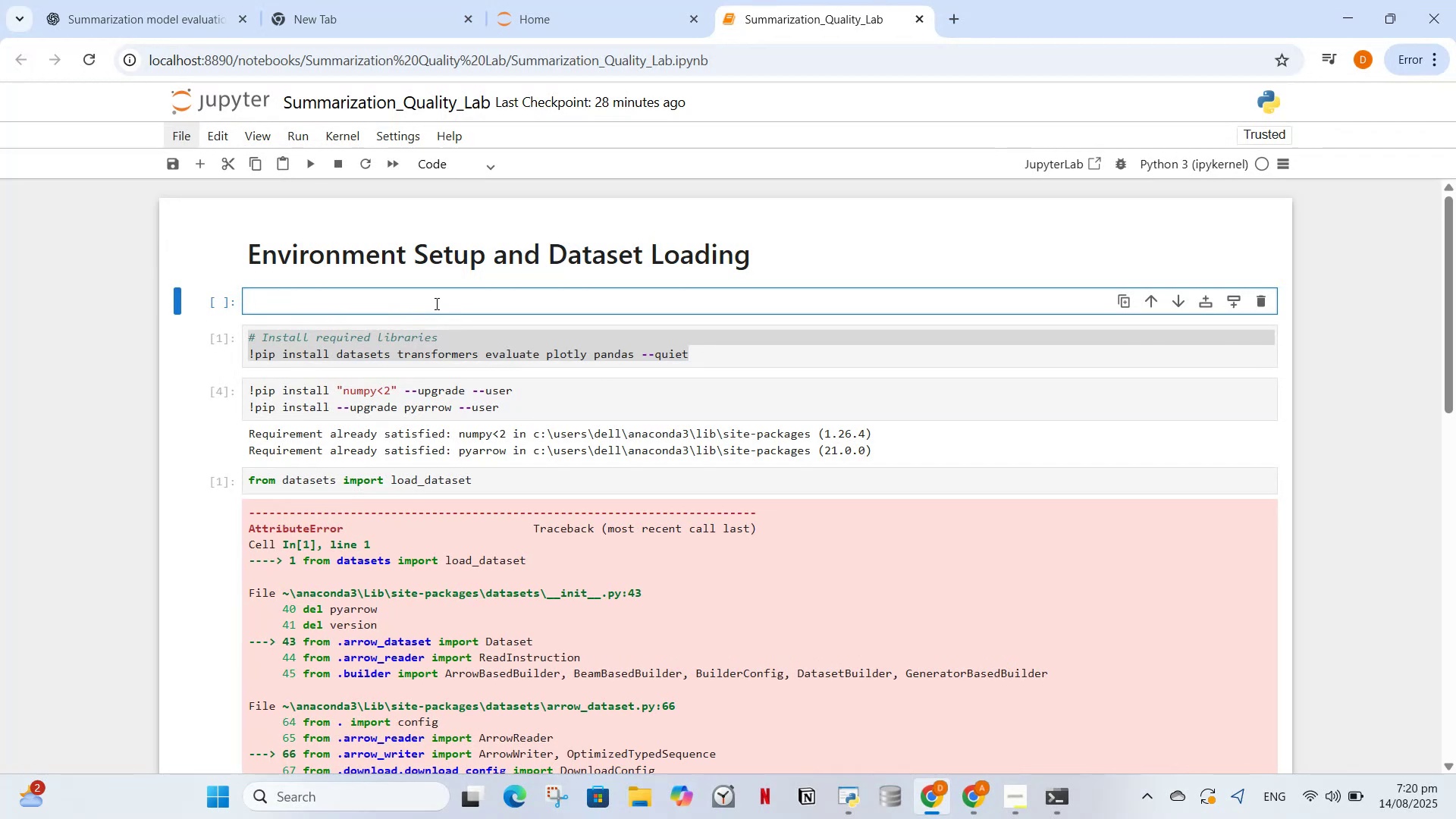 
hold_key(key=ControlLeft, duration=0.33)
 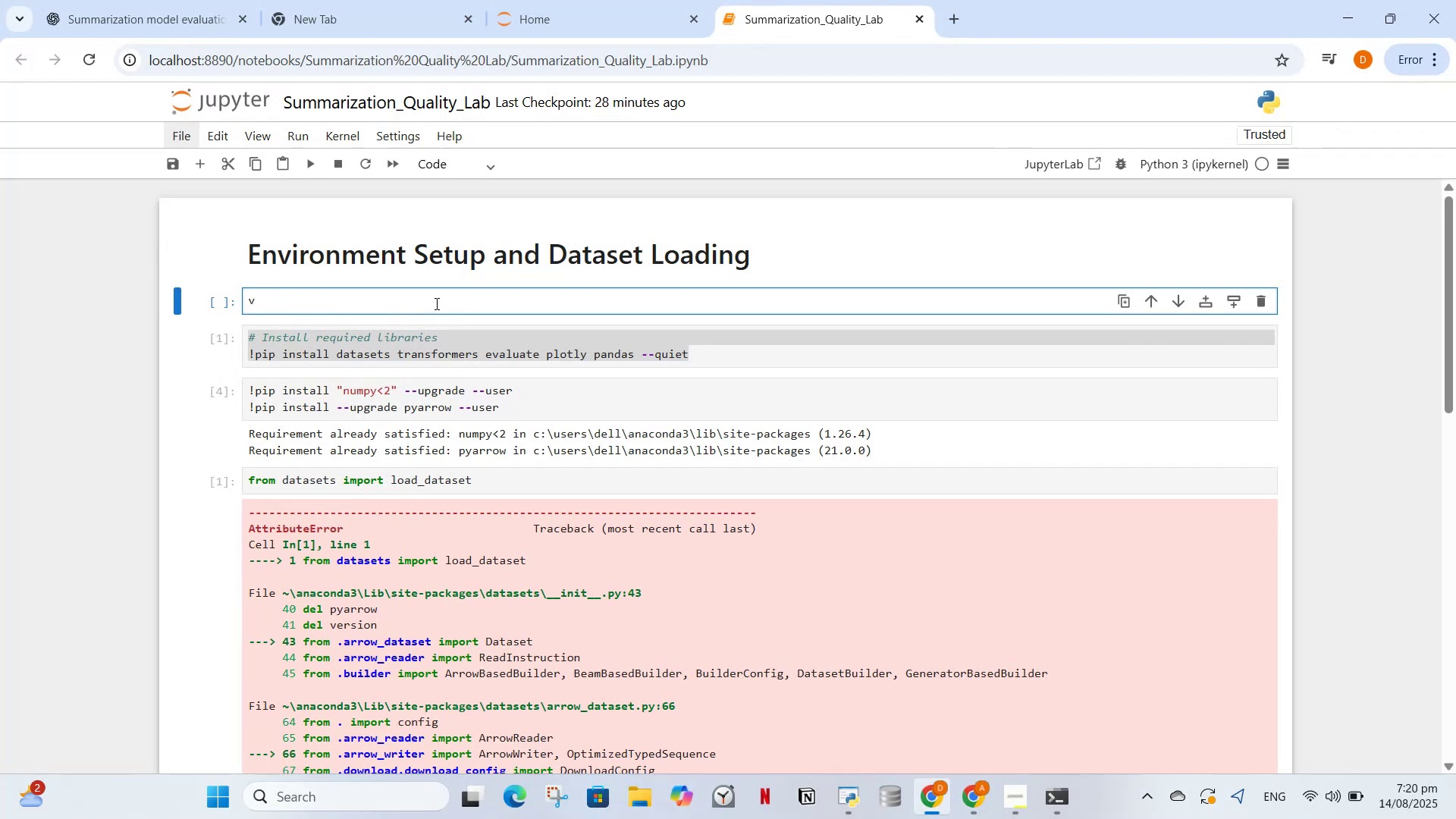 
key(Backspace)
 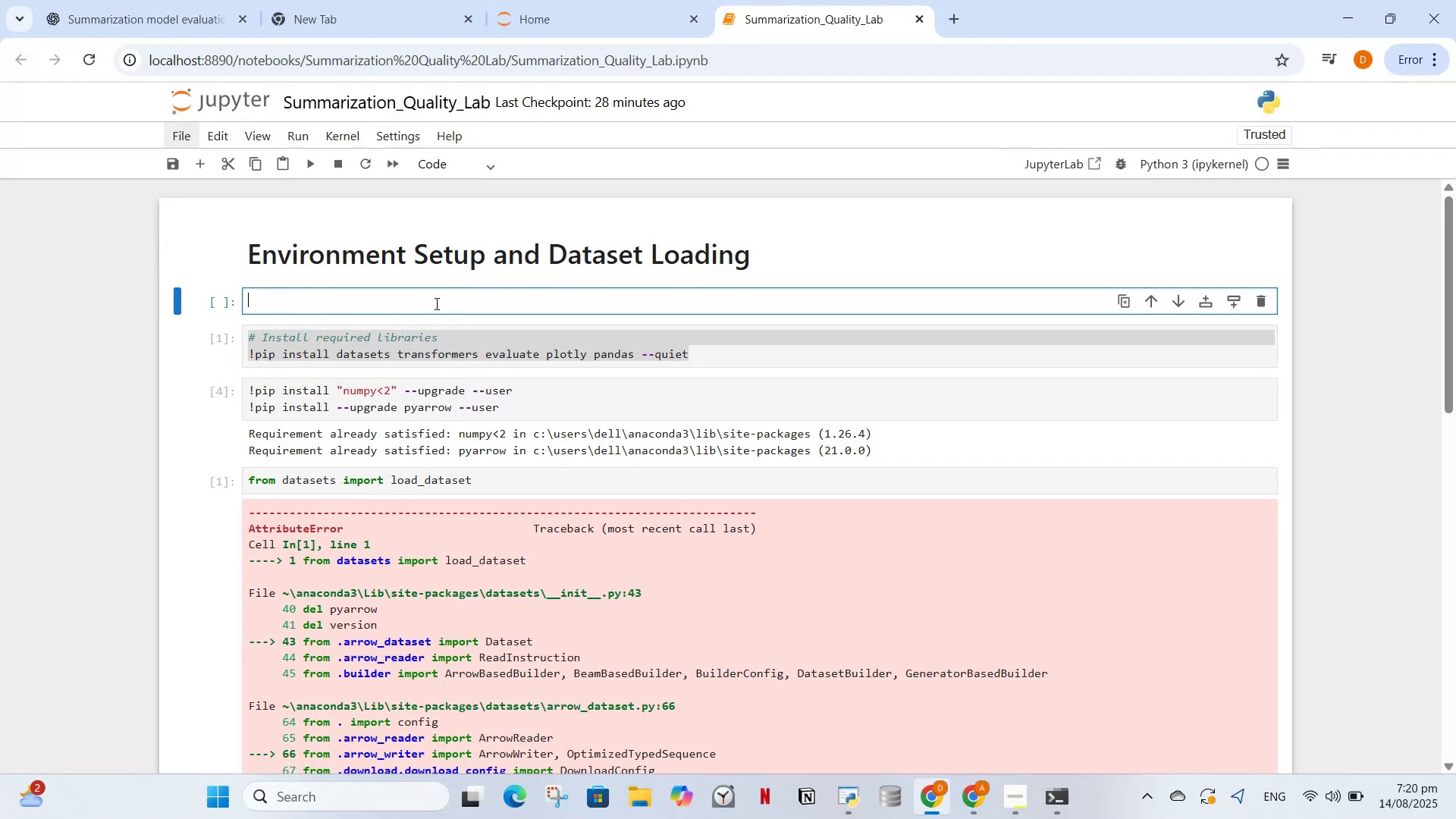 
key(Control+V)
 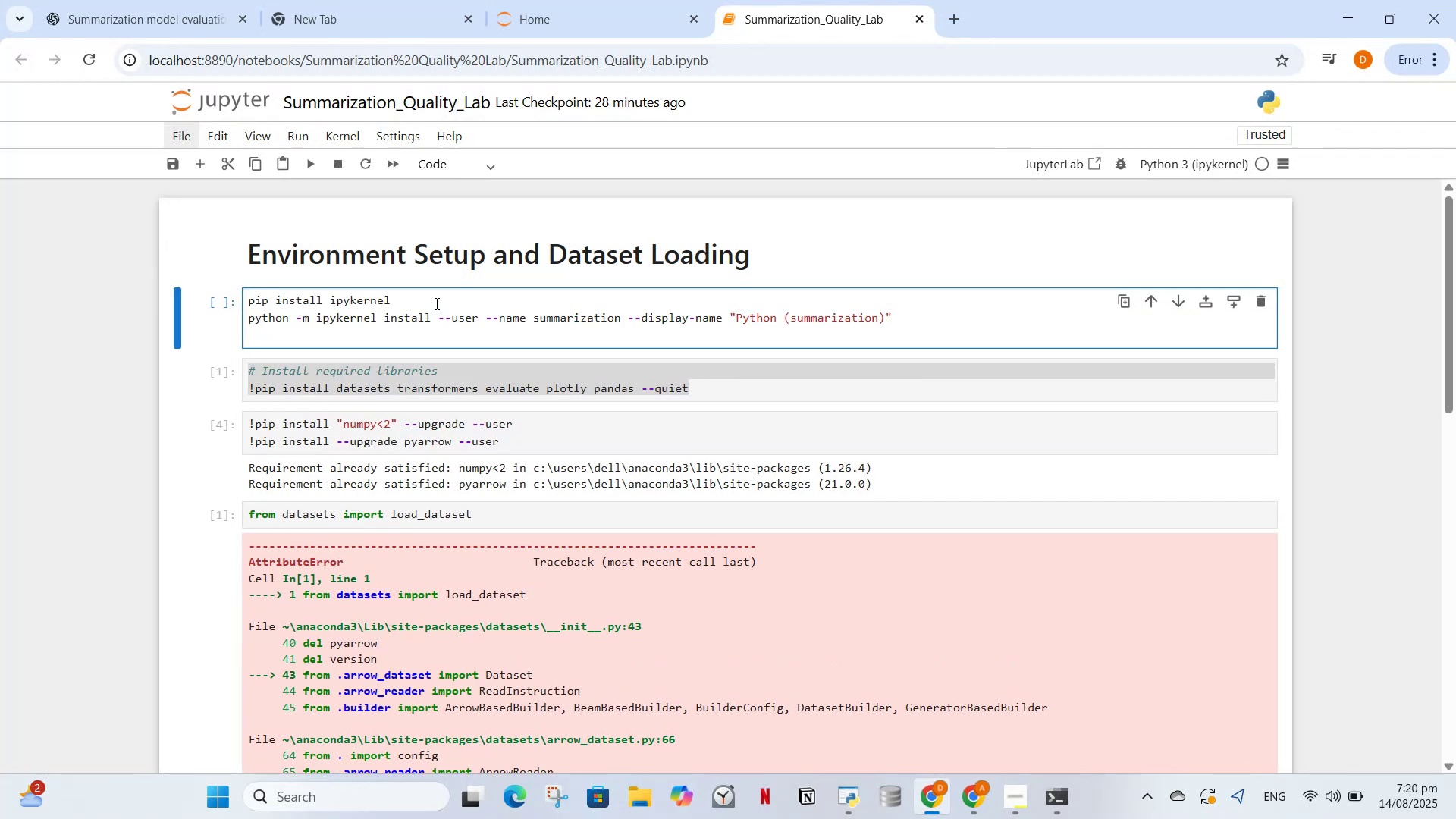 
key(Backspace)
 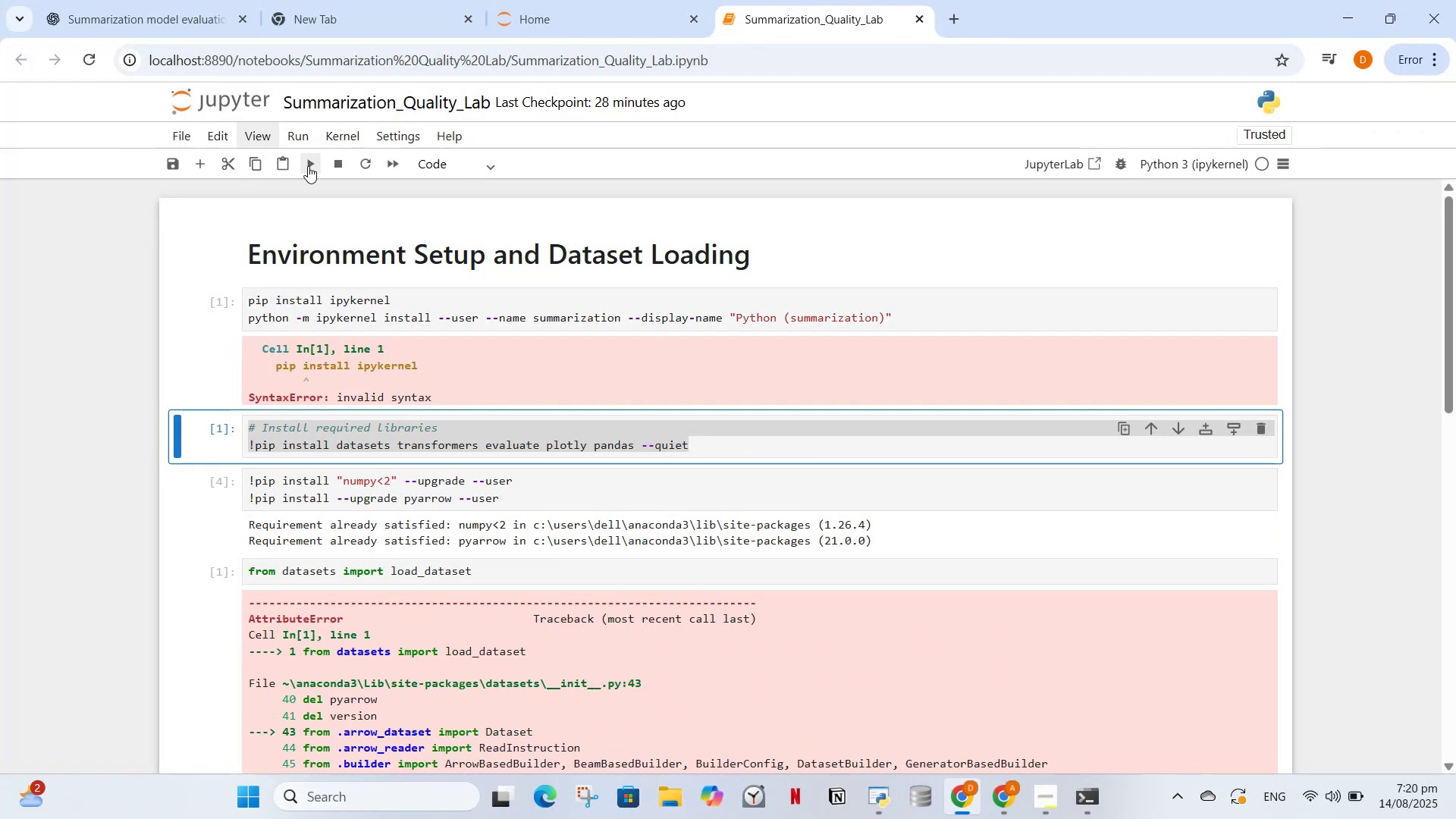 
left_click([308, 166])
 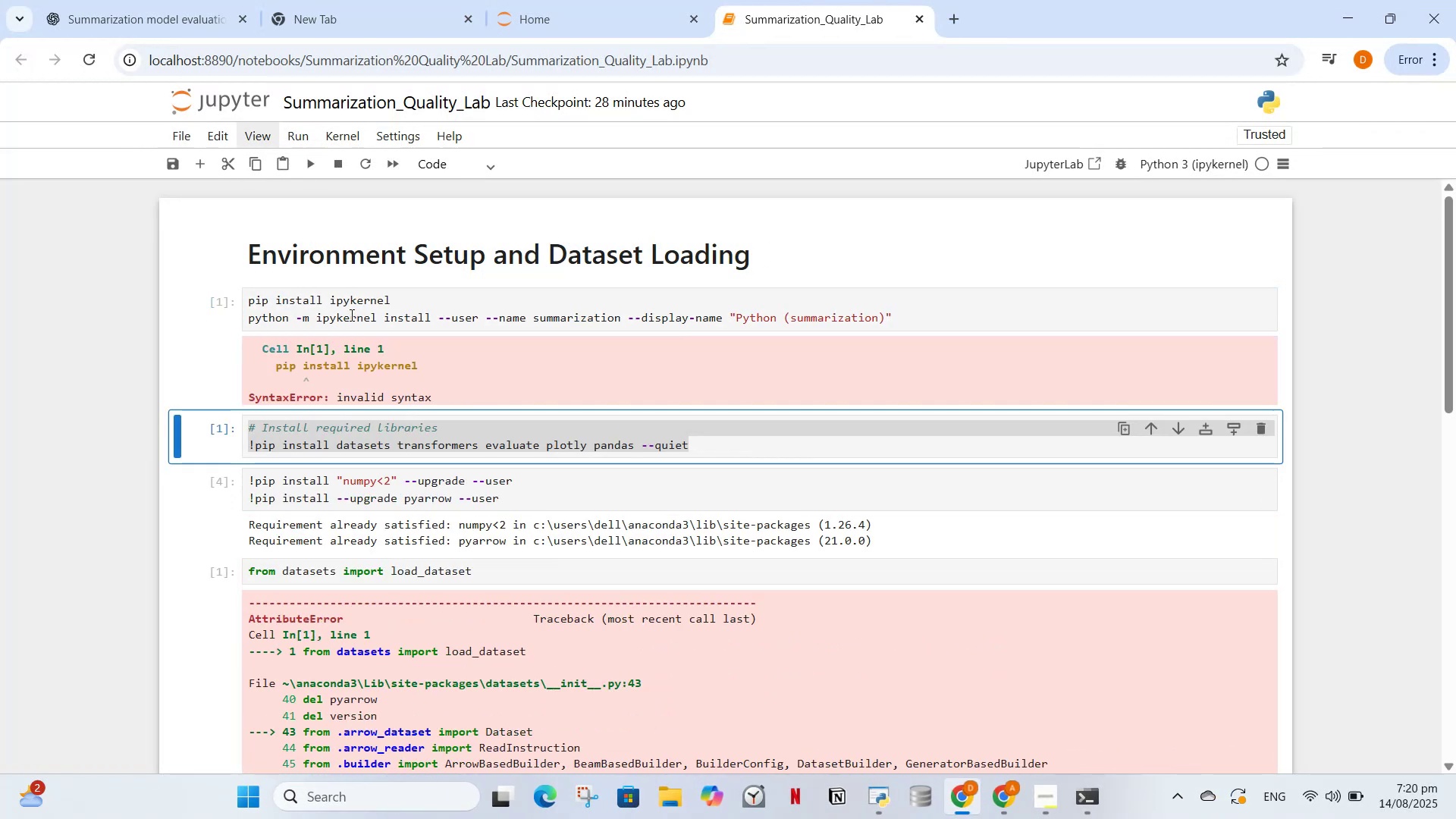 
left_click([350, 315])
 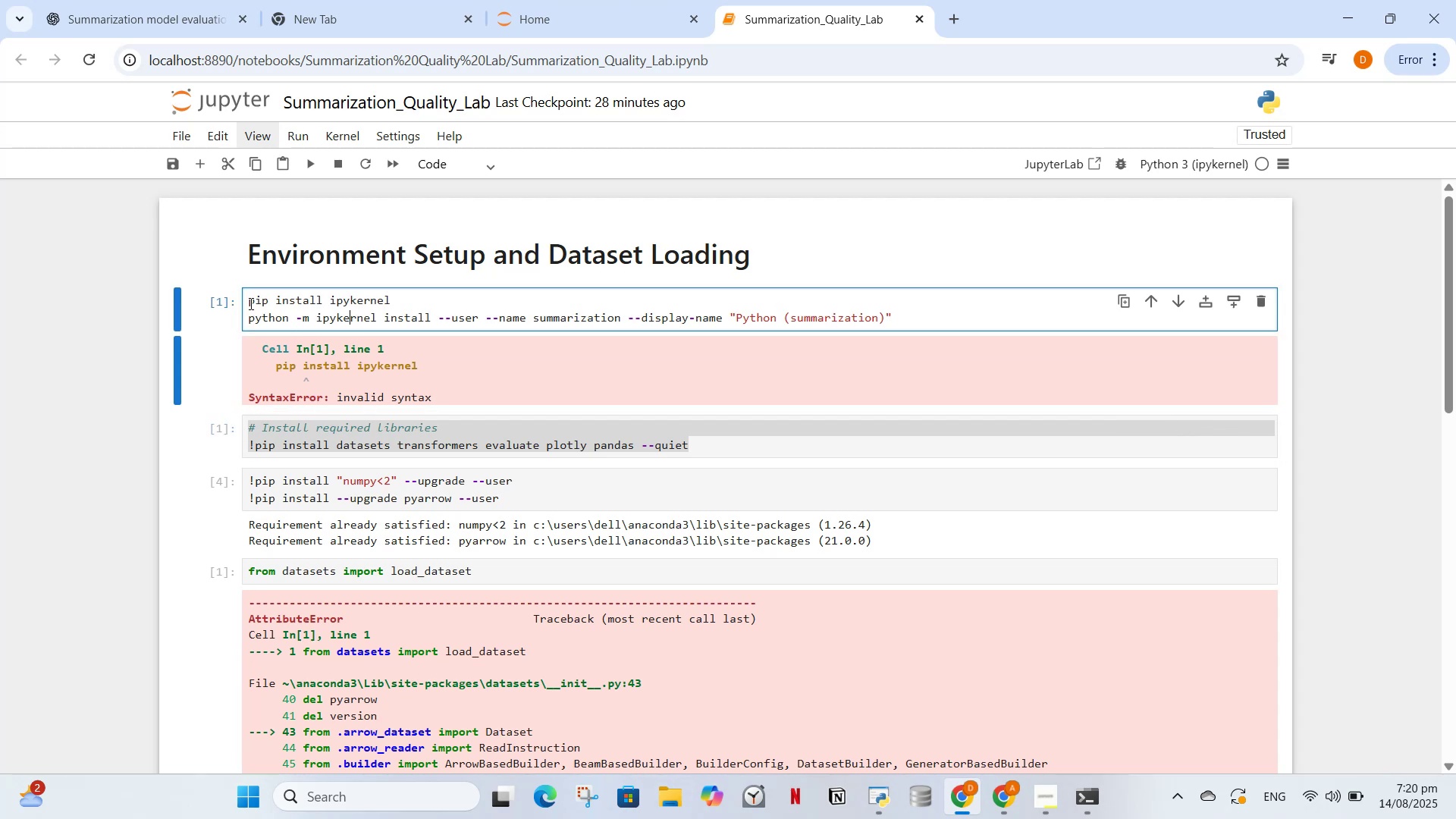 
left_click([249, 303])
 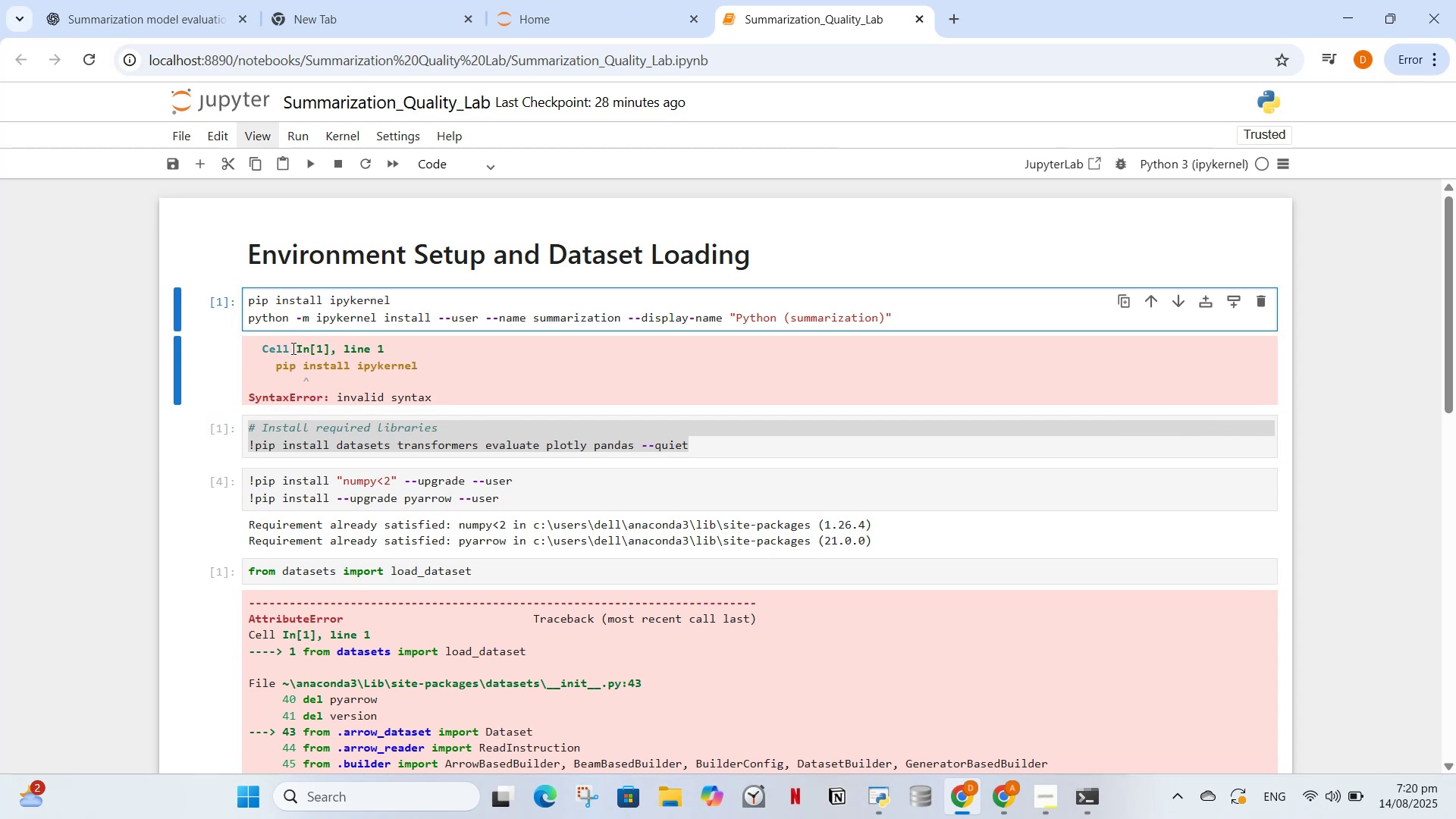 
key(Shift+1)
 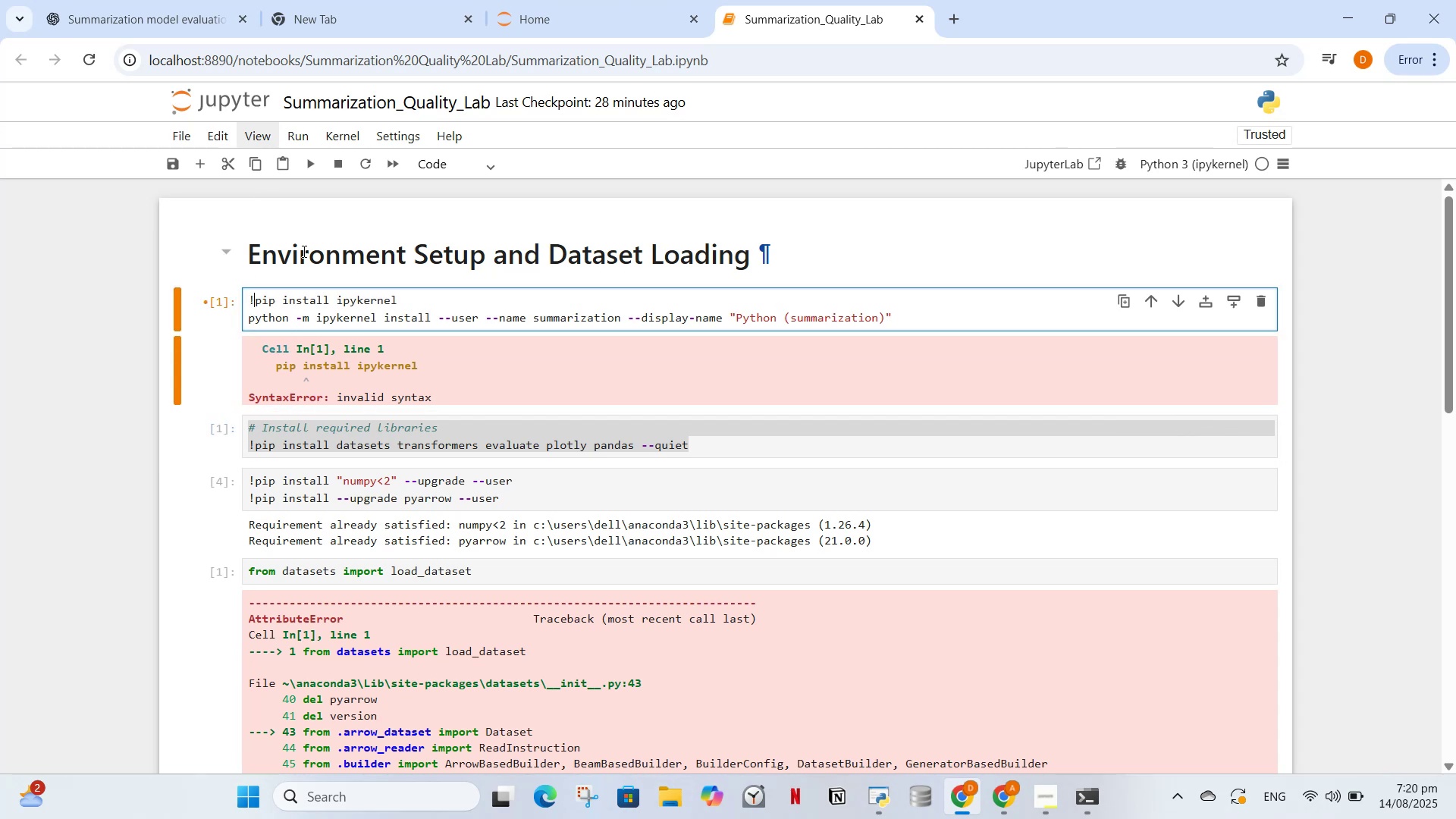 
left_click([313, 320])
 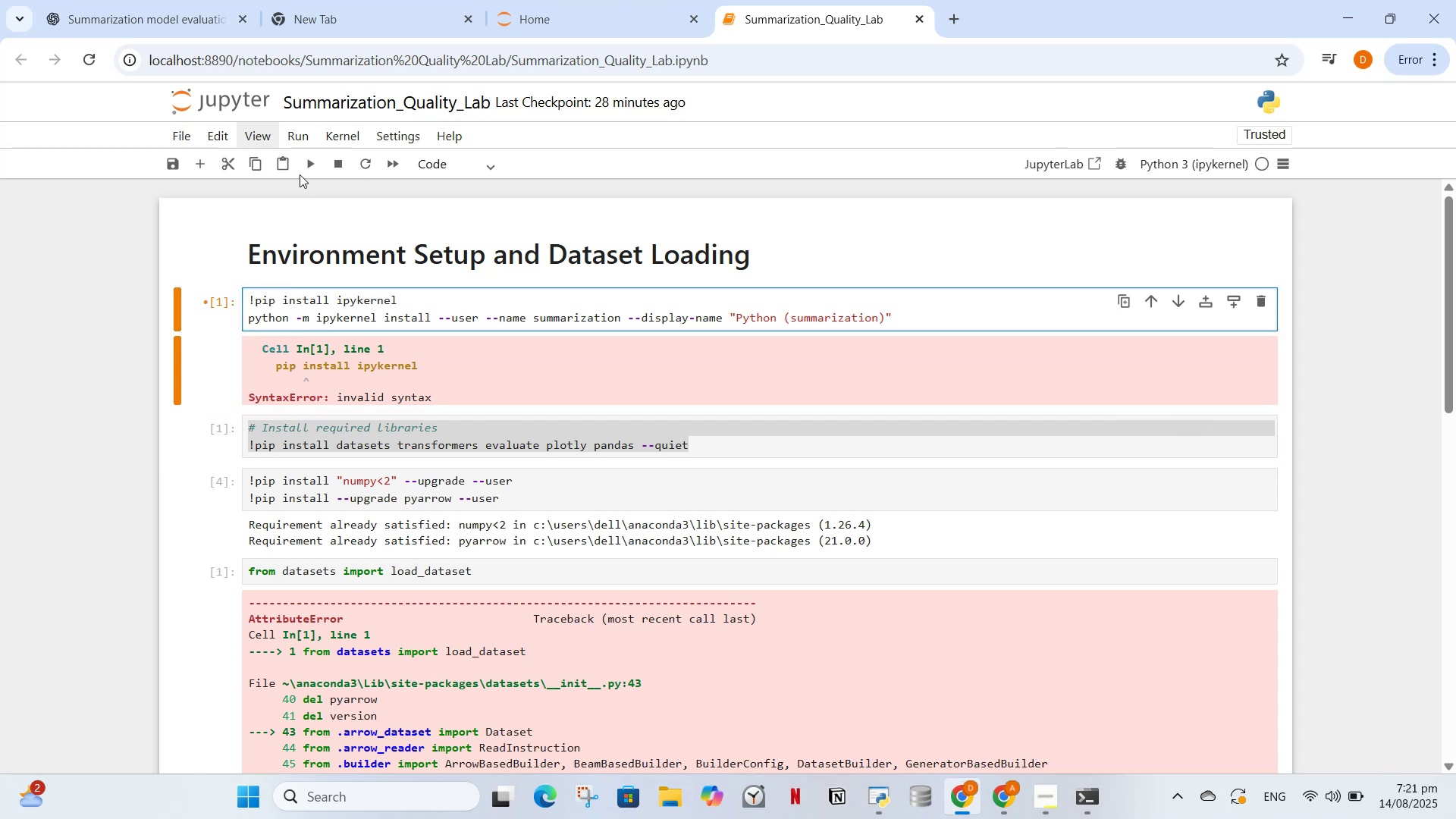 
left_click([308, 168])
 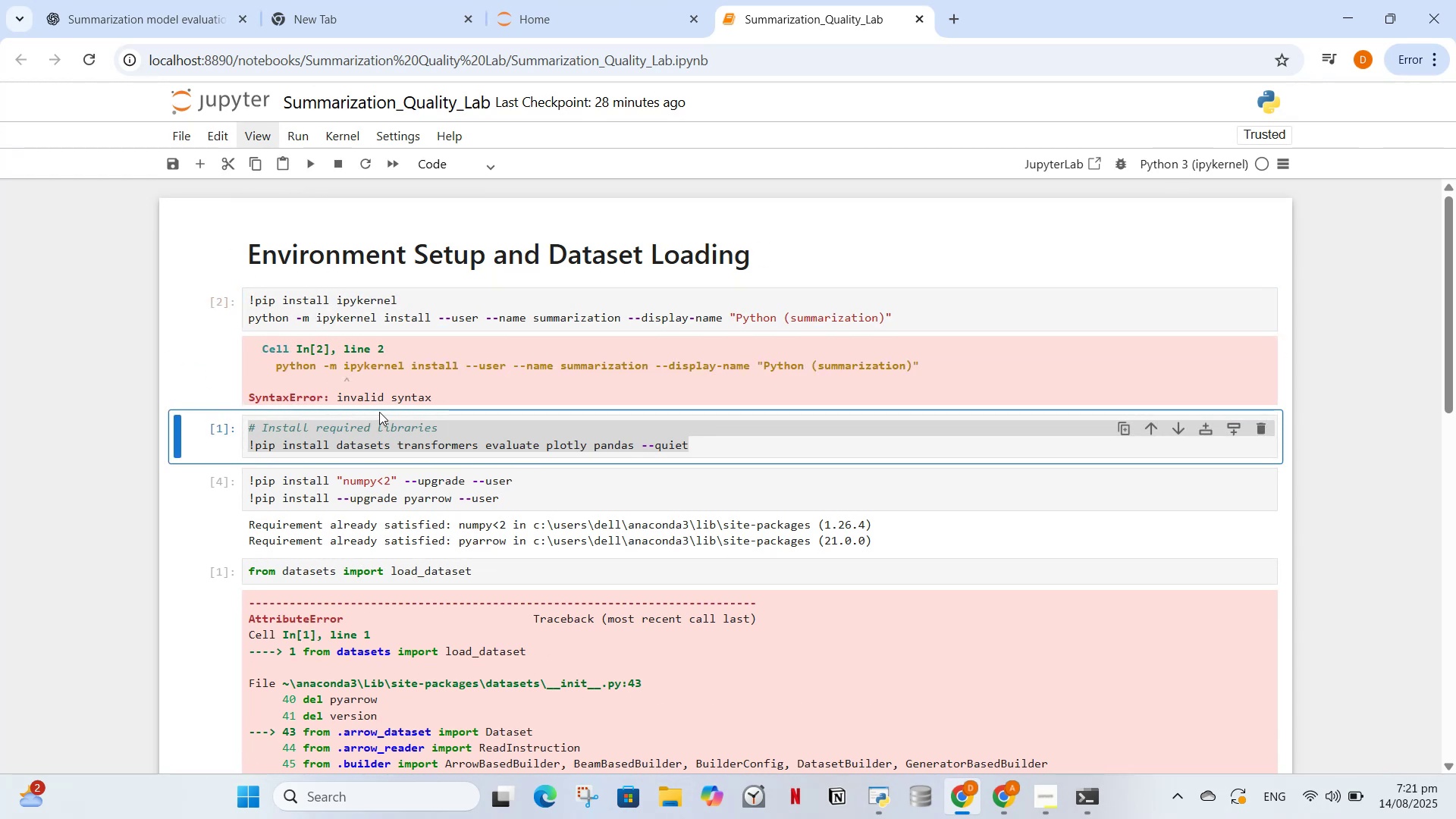 
left_click([384, 389])
 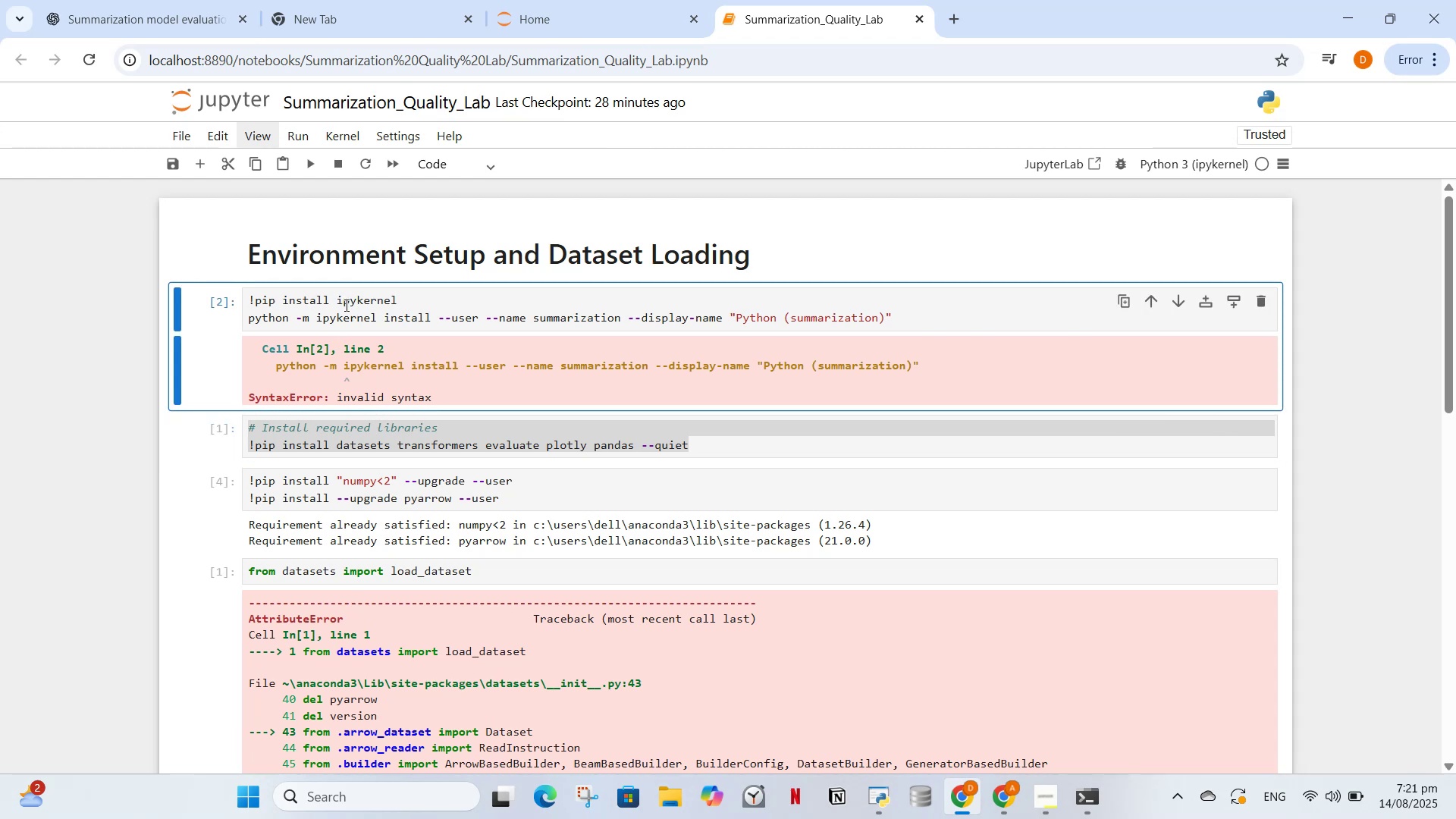 
left_click([345, 305])
 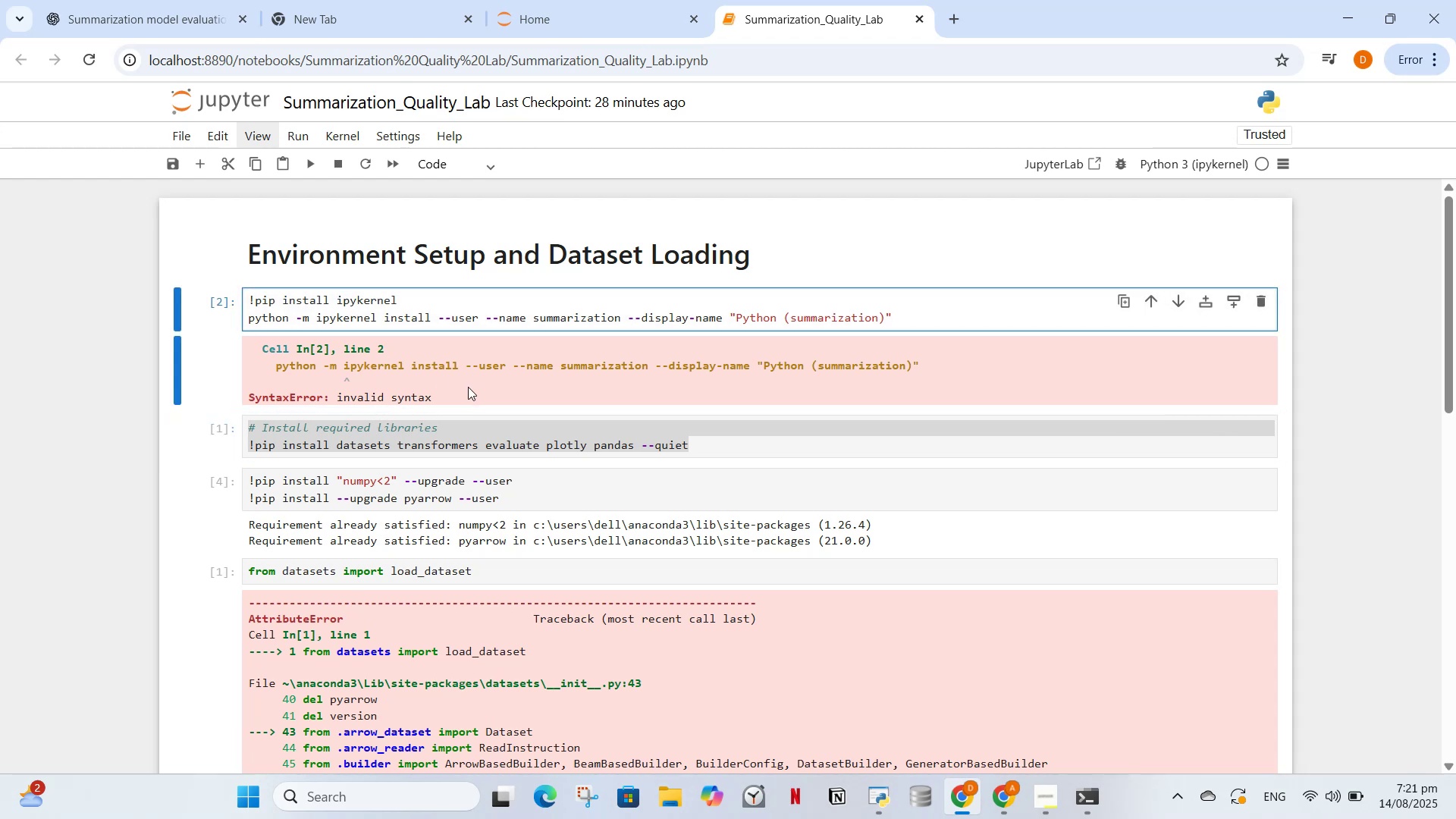 
left_click_drag(start_coordinate=[456, 381], to_coordinate=[384, 354])
 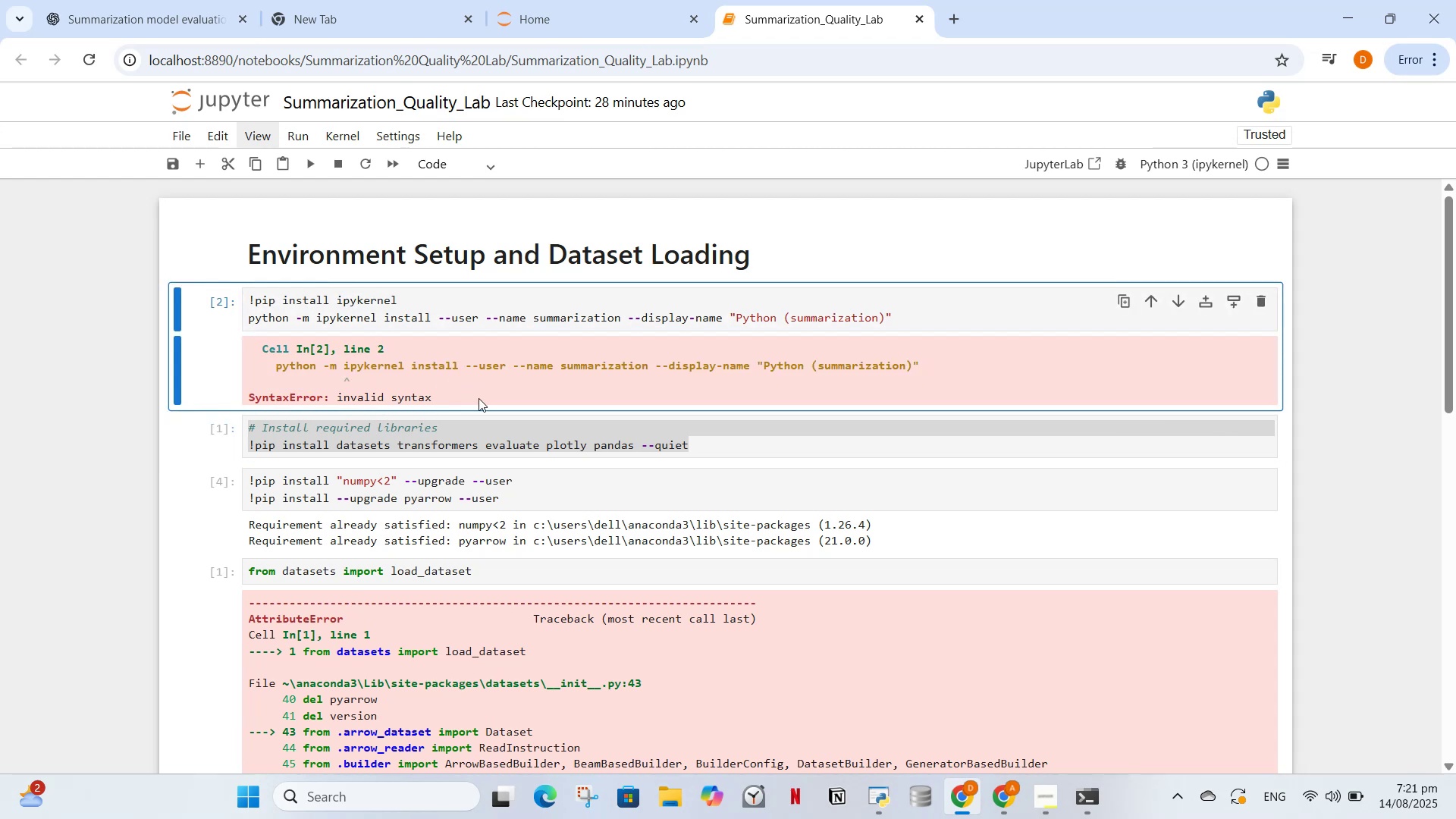 
left_click([479, 398])
 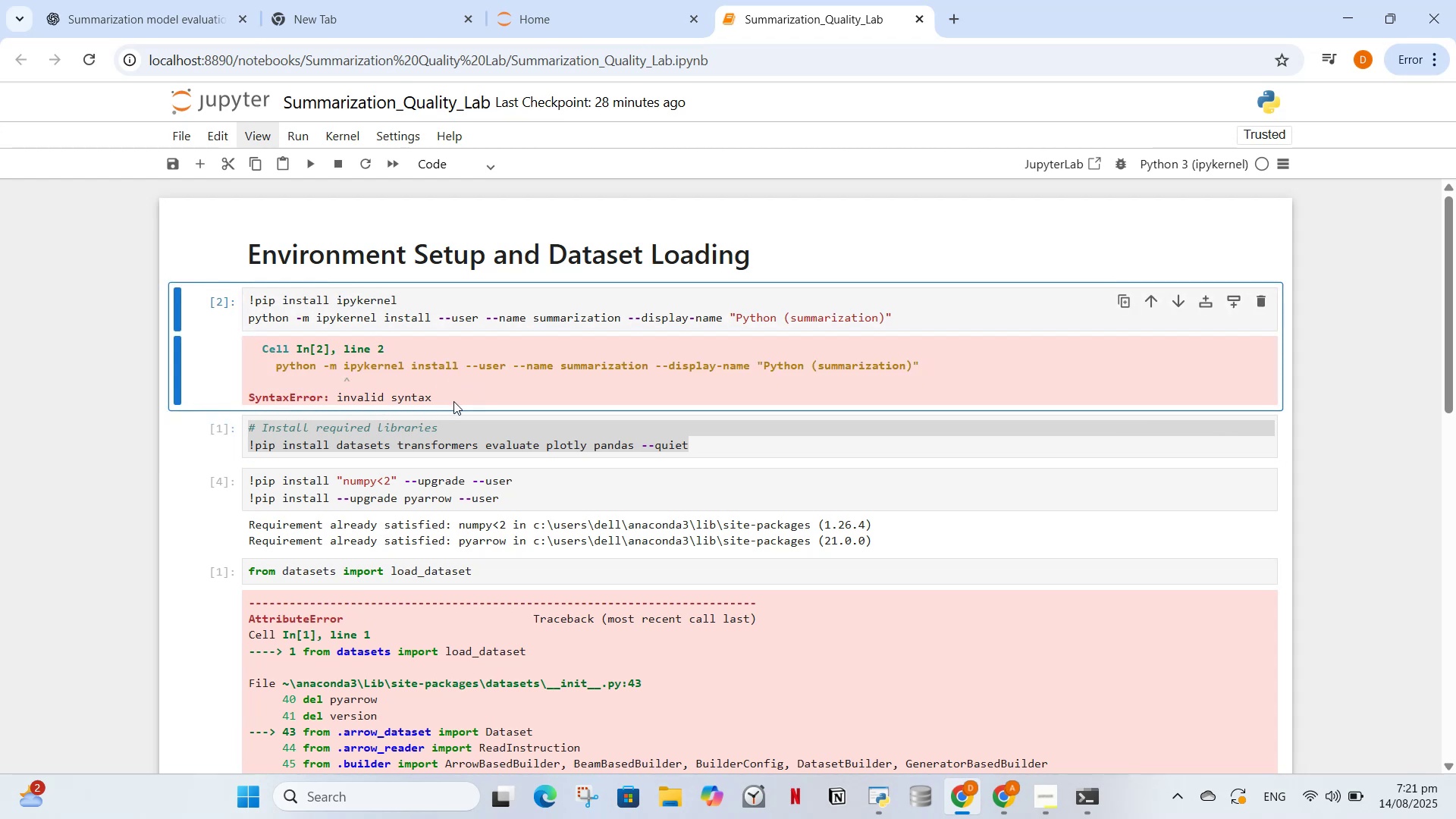 
left_click_drag(start_coordinate=[445, 403], to_coordinate=[240, 342])
 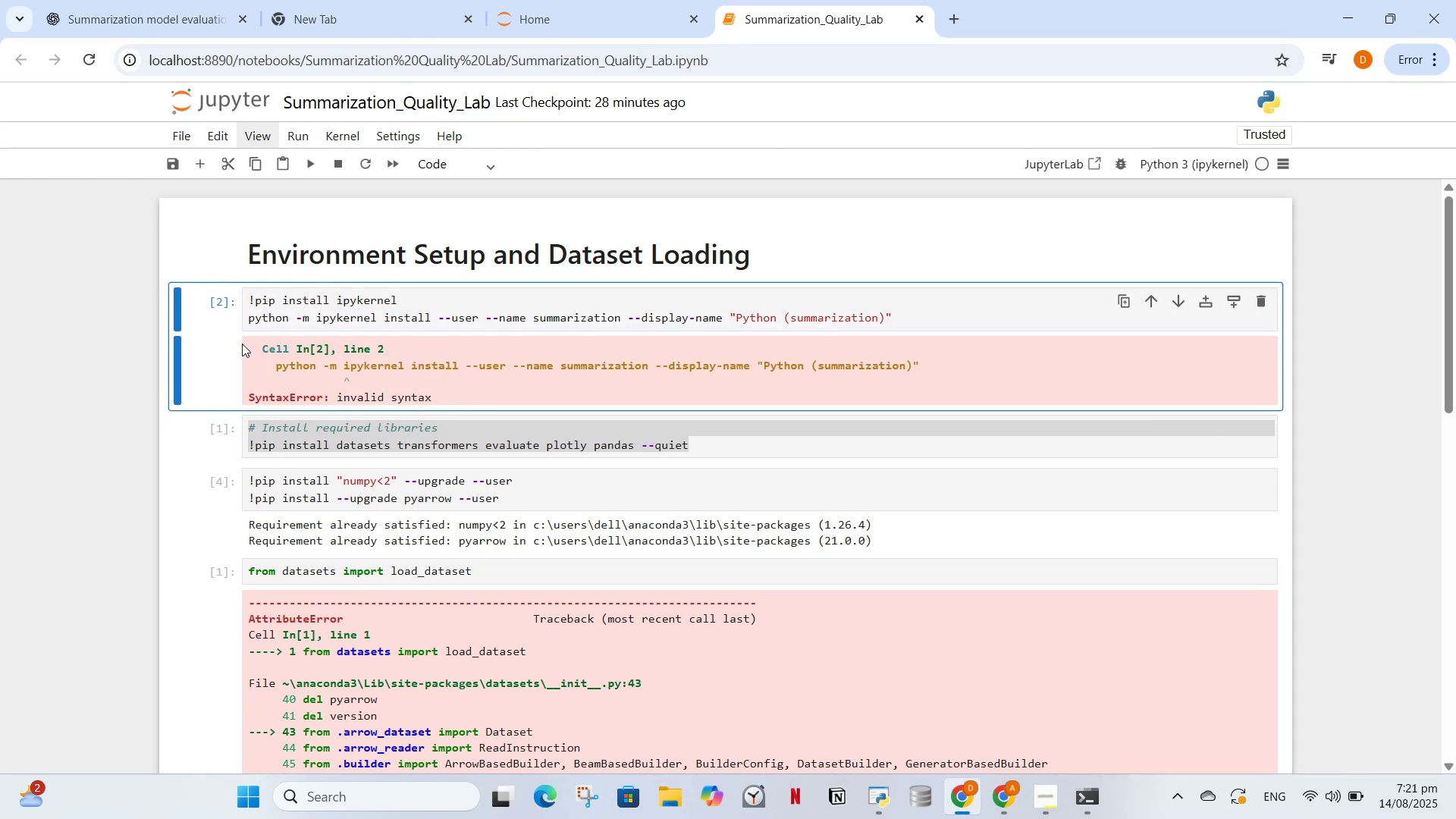 
left_click([242, 344])
 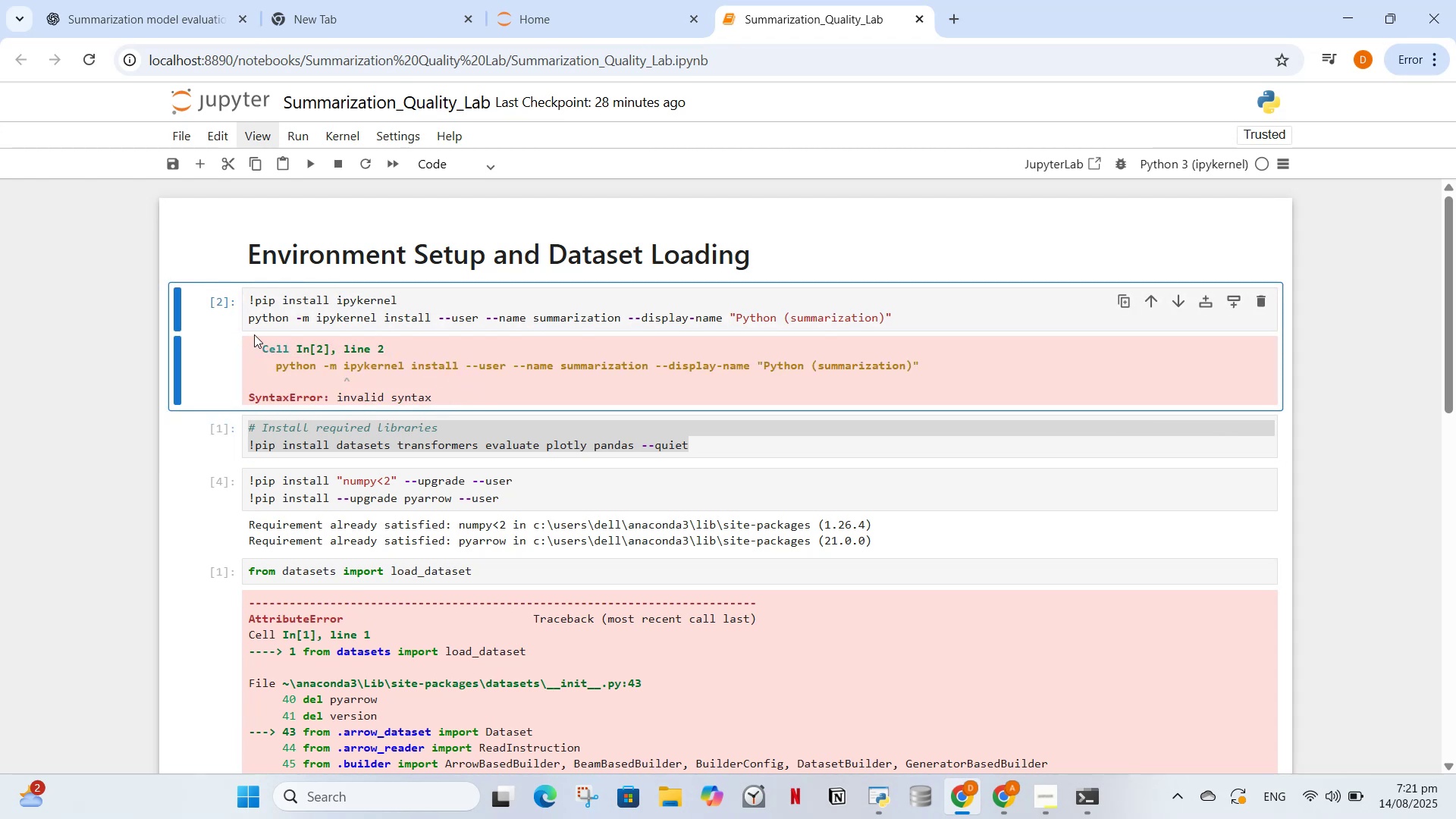 
left_click_drag(start_coordinate=[254, 334], to_coordinate=[337, 379])
 